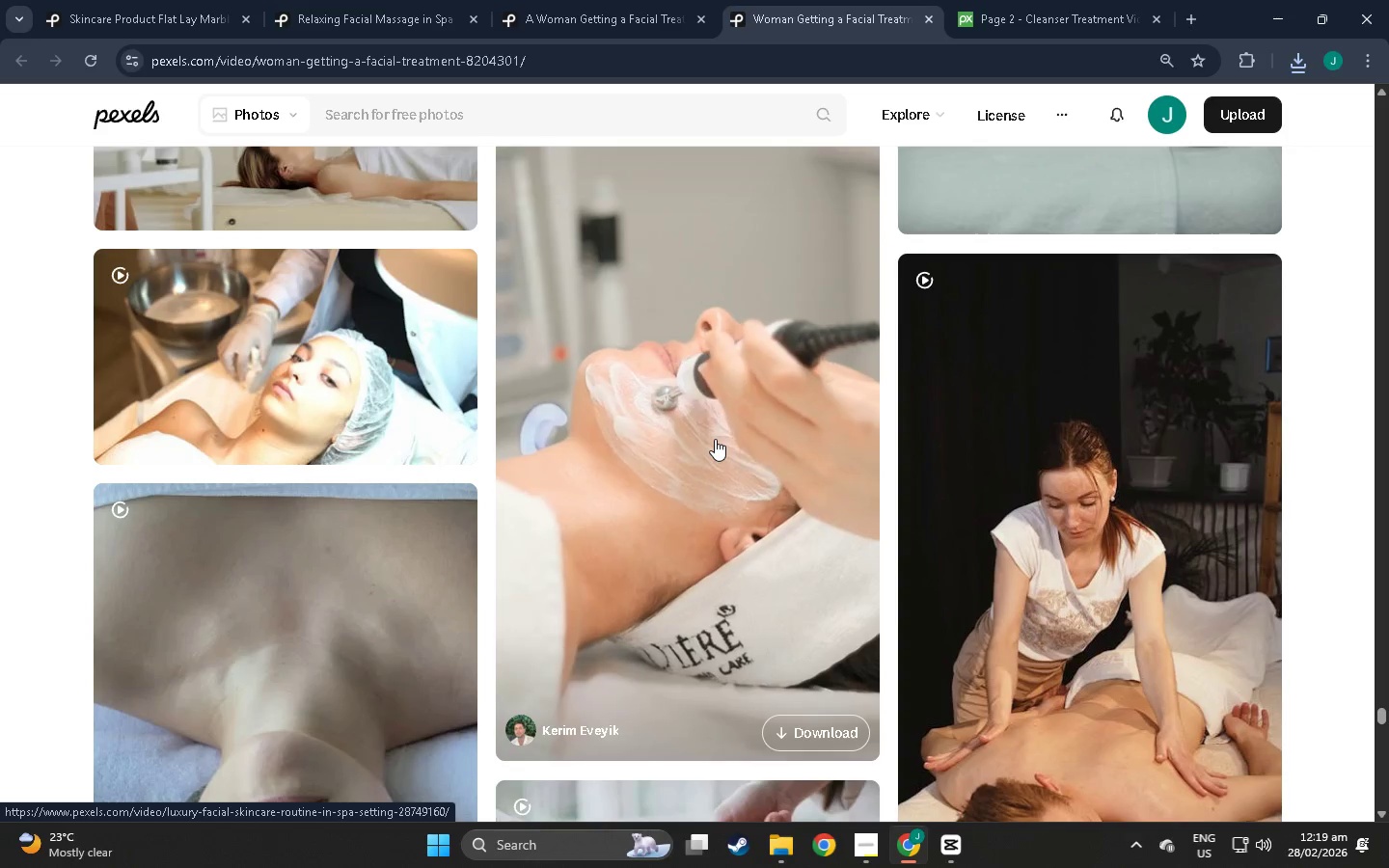 
left_click([826, 729])
 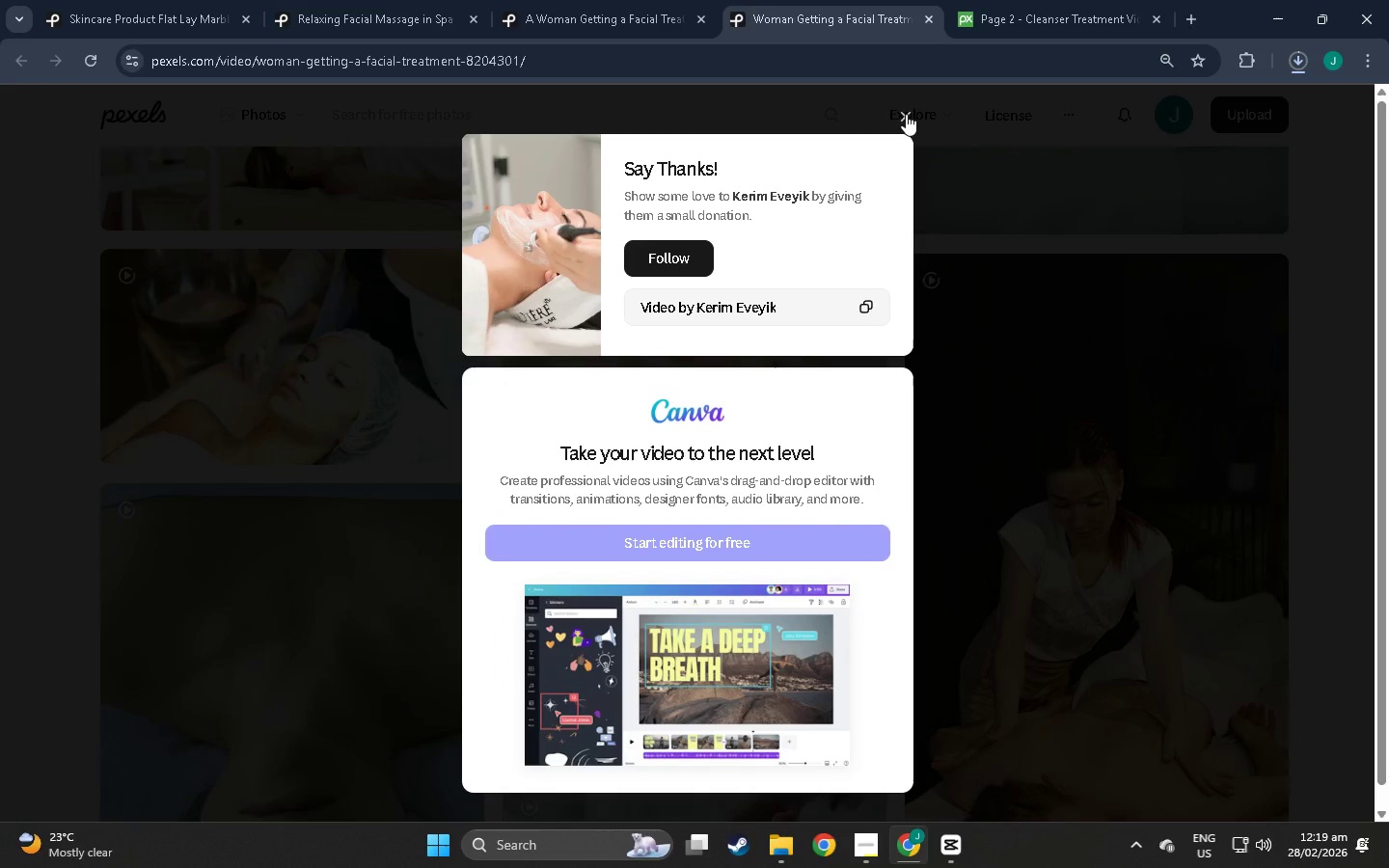 
left_click([906, 114])
 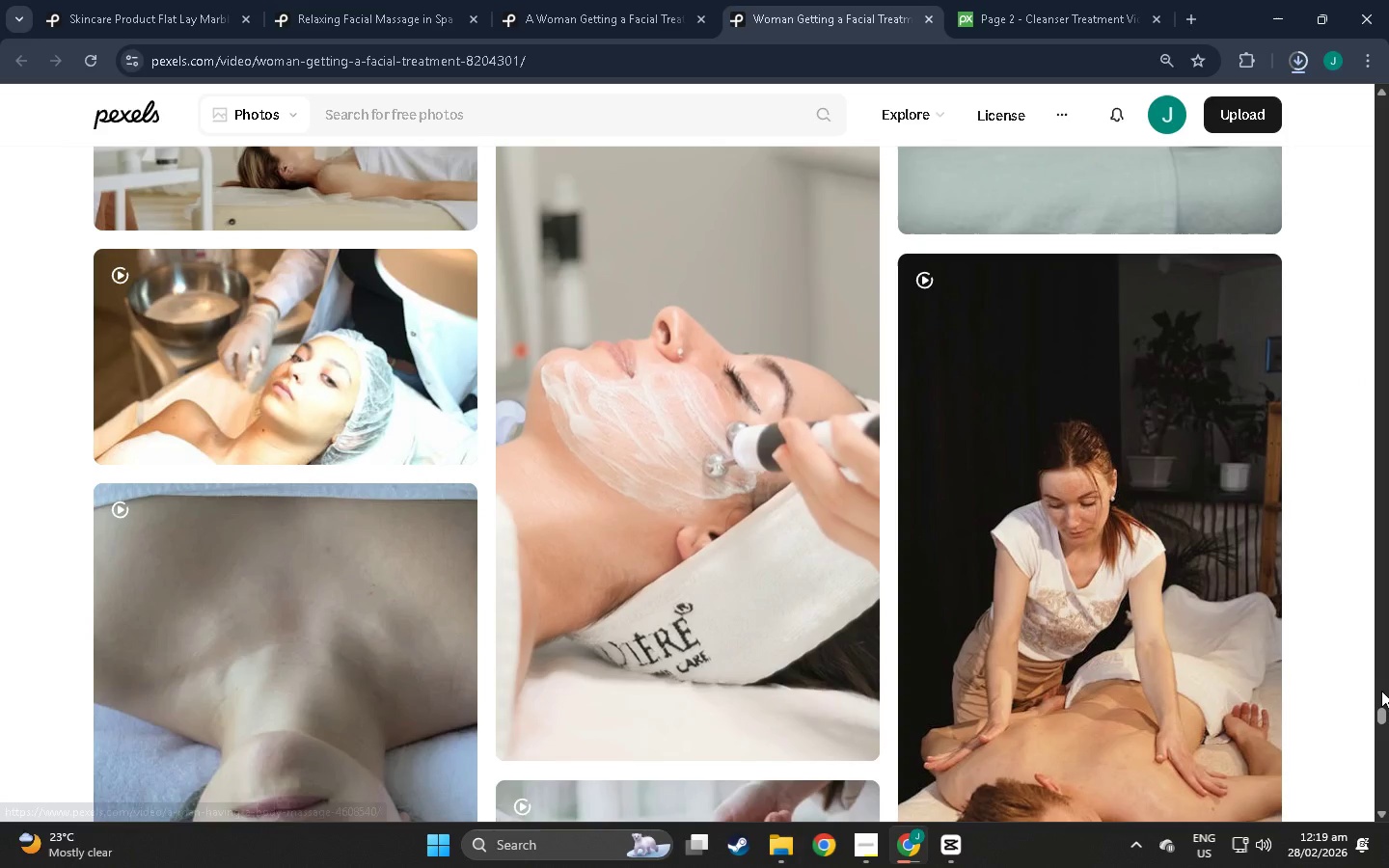 
left_click_drag(start_coordinate=[1377, 719], to_coordinate=[1374, 771])
 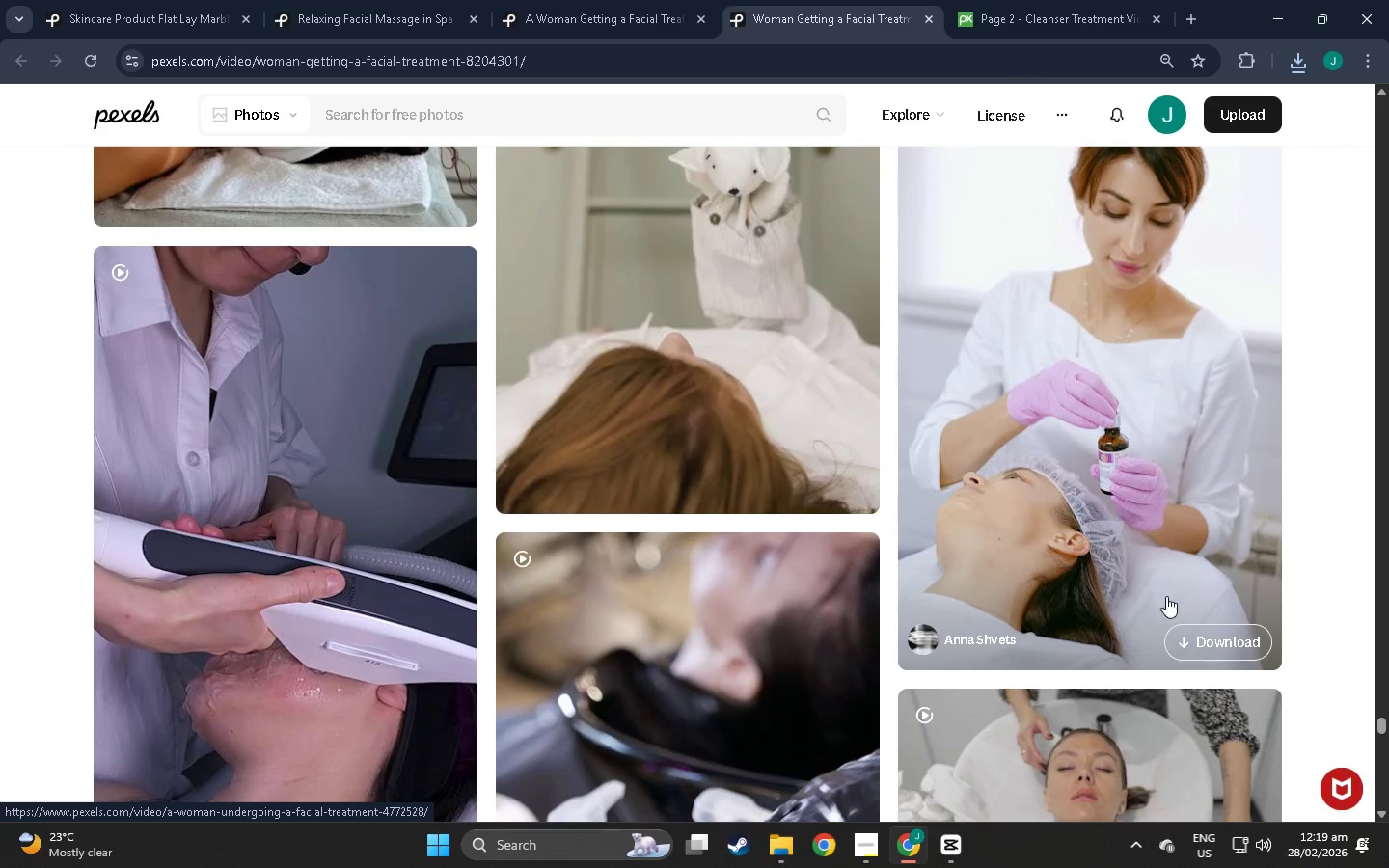 
left_click([1252, 638])
 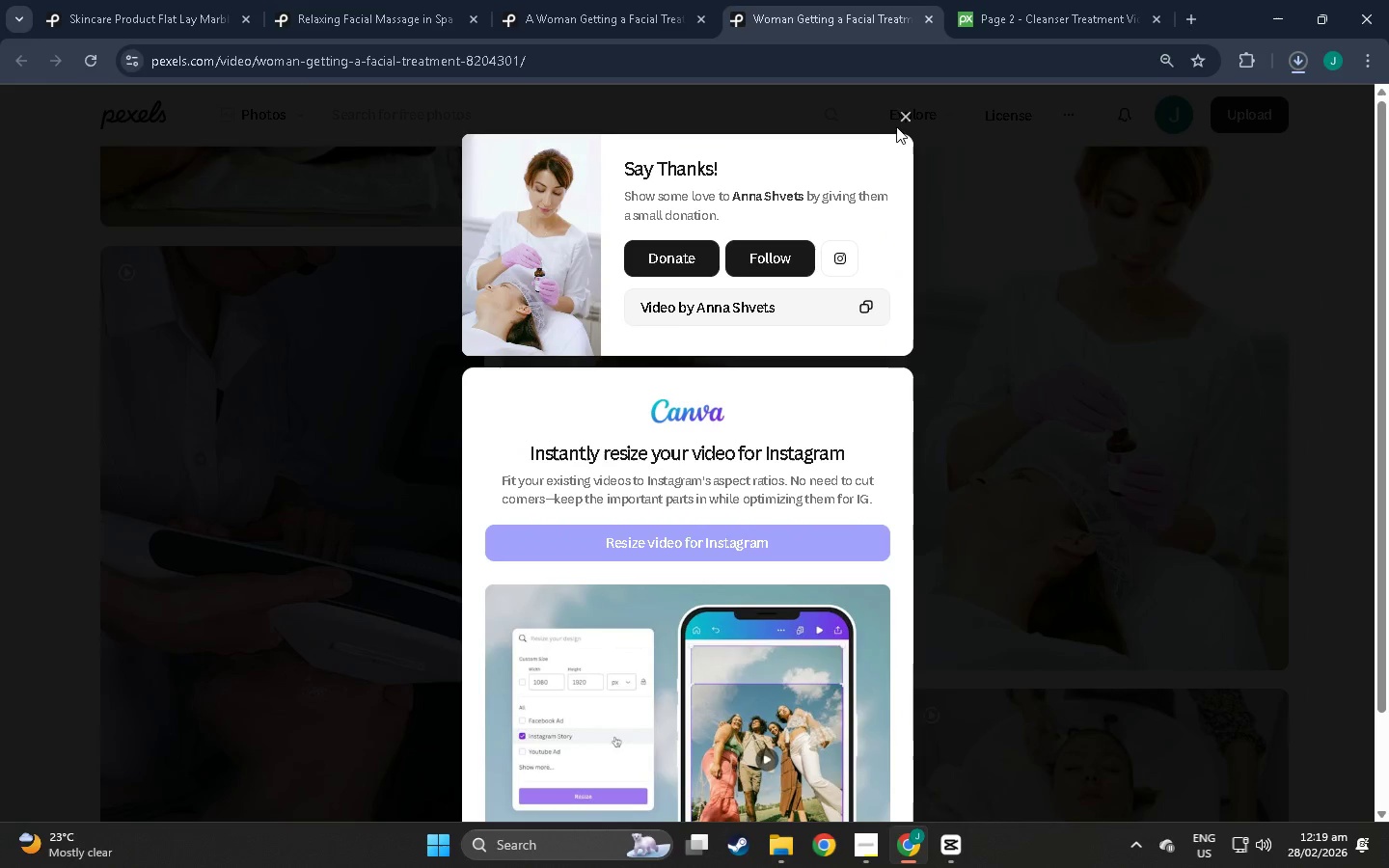 
left_click([905, 119])
 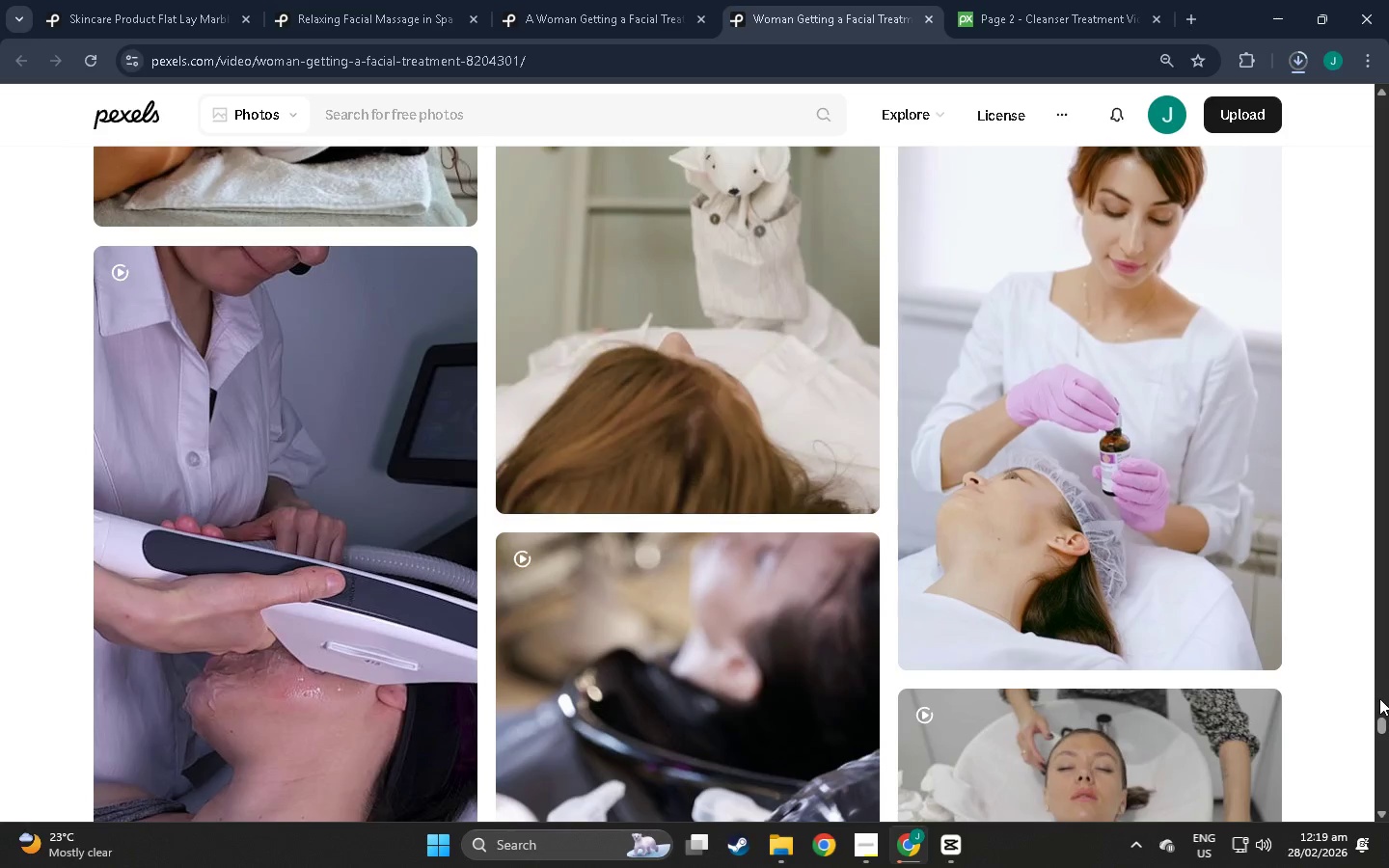 
left_click_drag(start_coordinate=[1381, 725], to_coordinate=[1352, 835])
 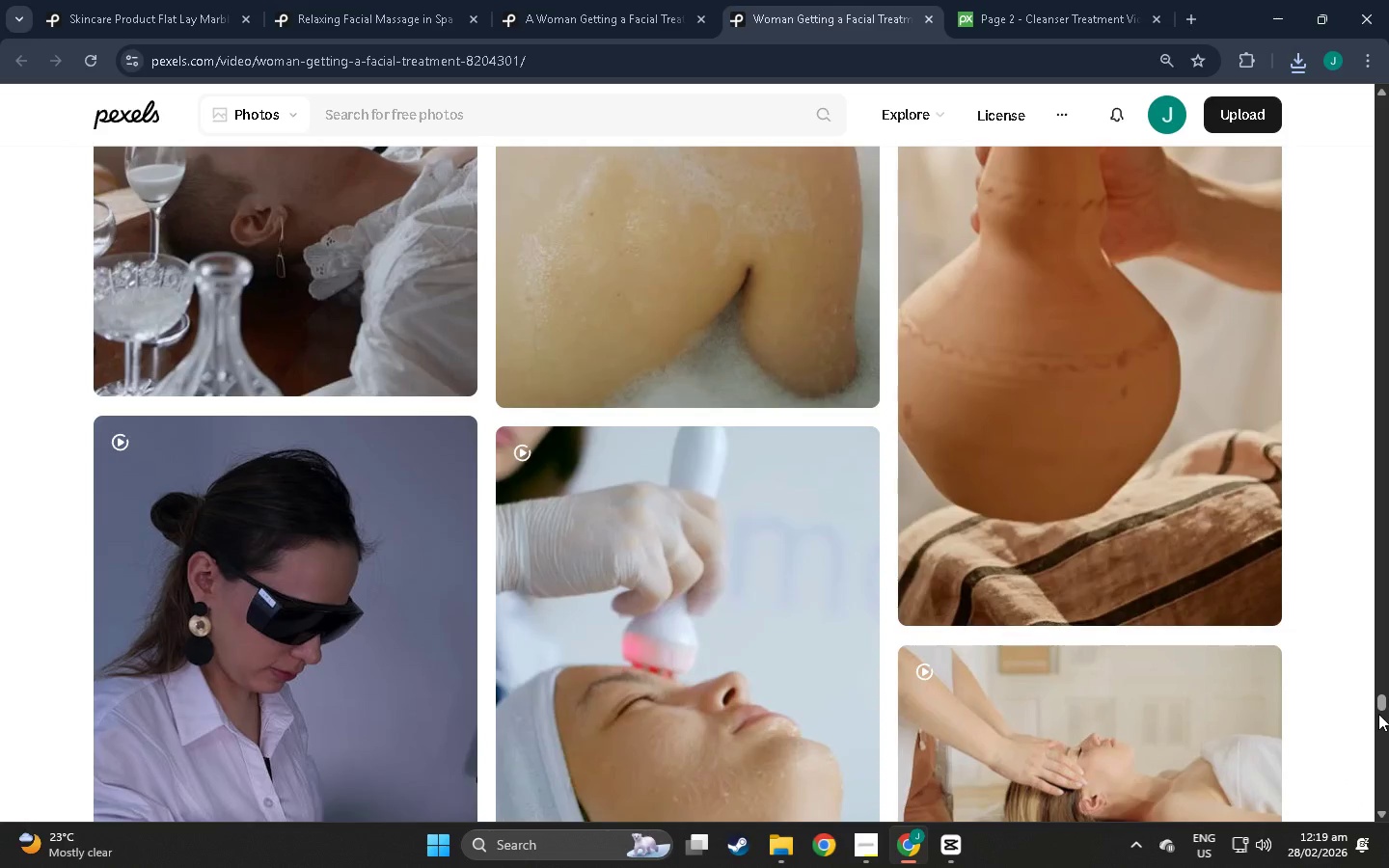 
left_click_drag(start_coordinate=[1378, 714], to_coordinate=[1378, 746])
 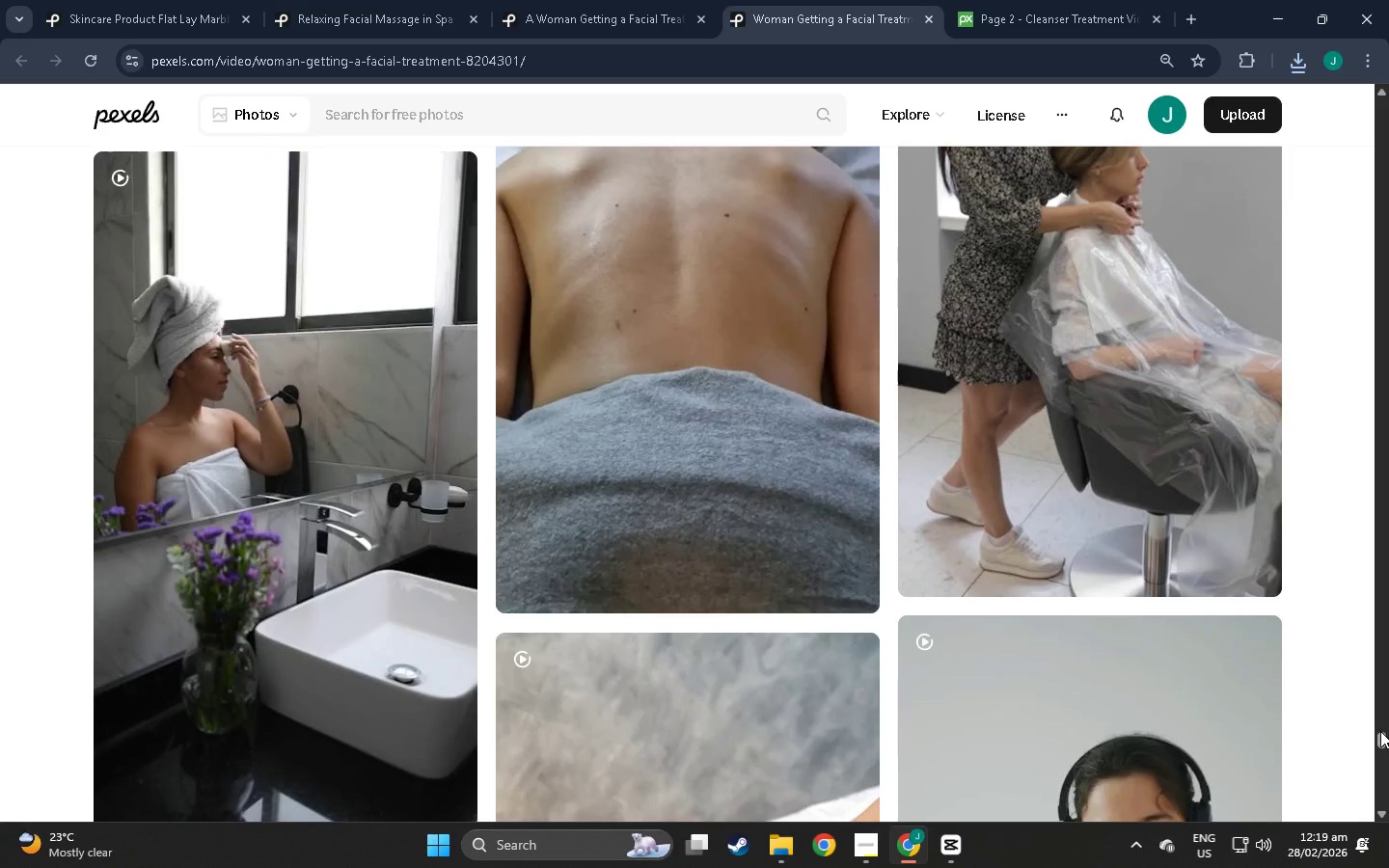 
left_click_drag(start_coordinate=[1380, 731], to_coordinate=[1379, 761])
 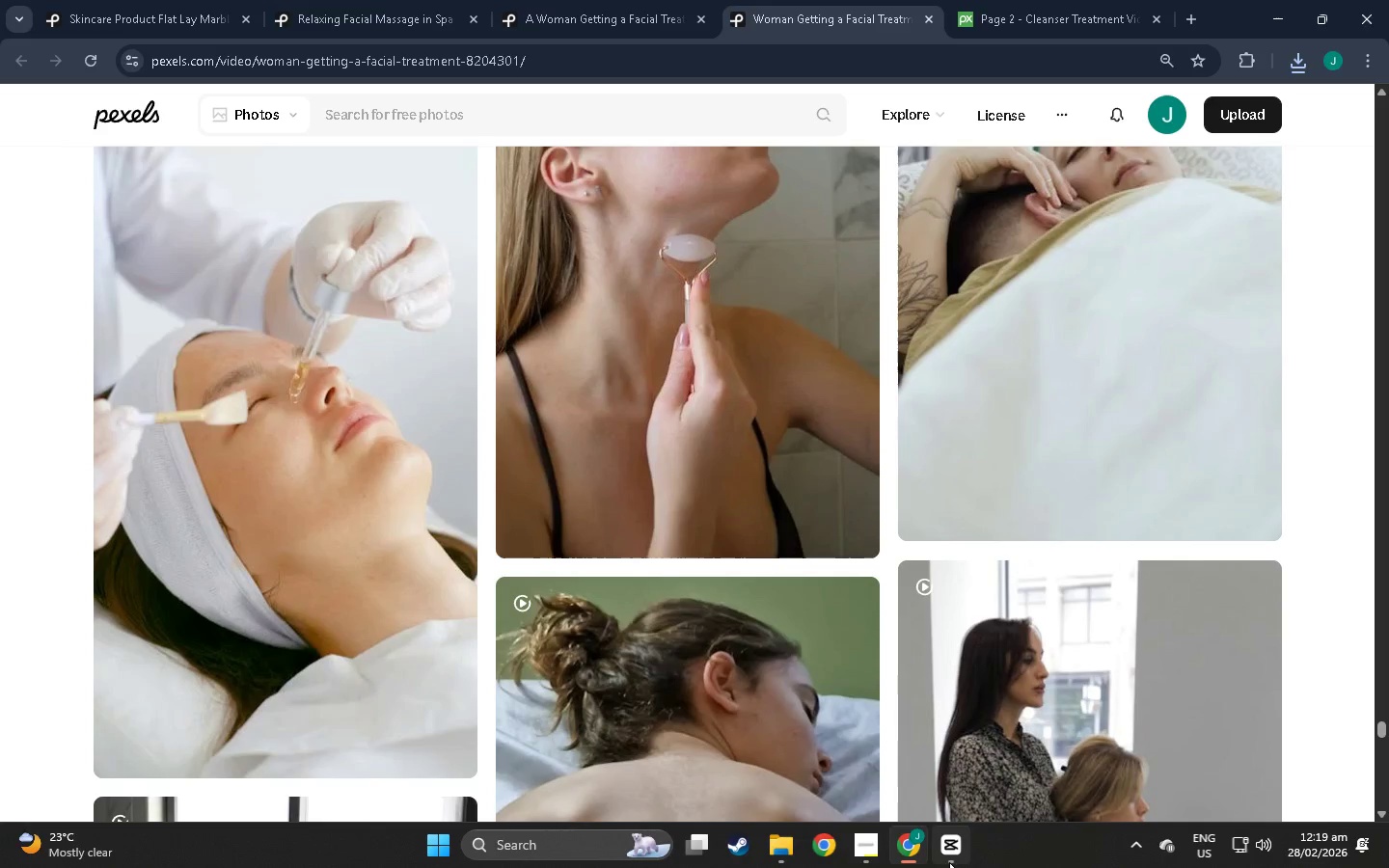 
left_click([950, 862])
 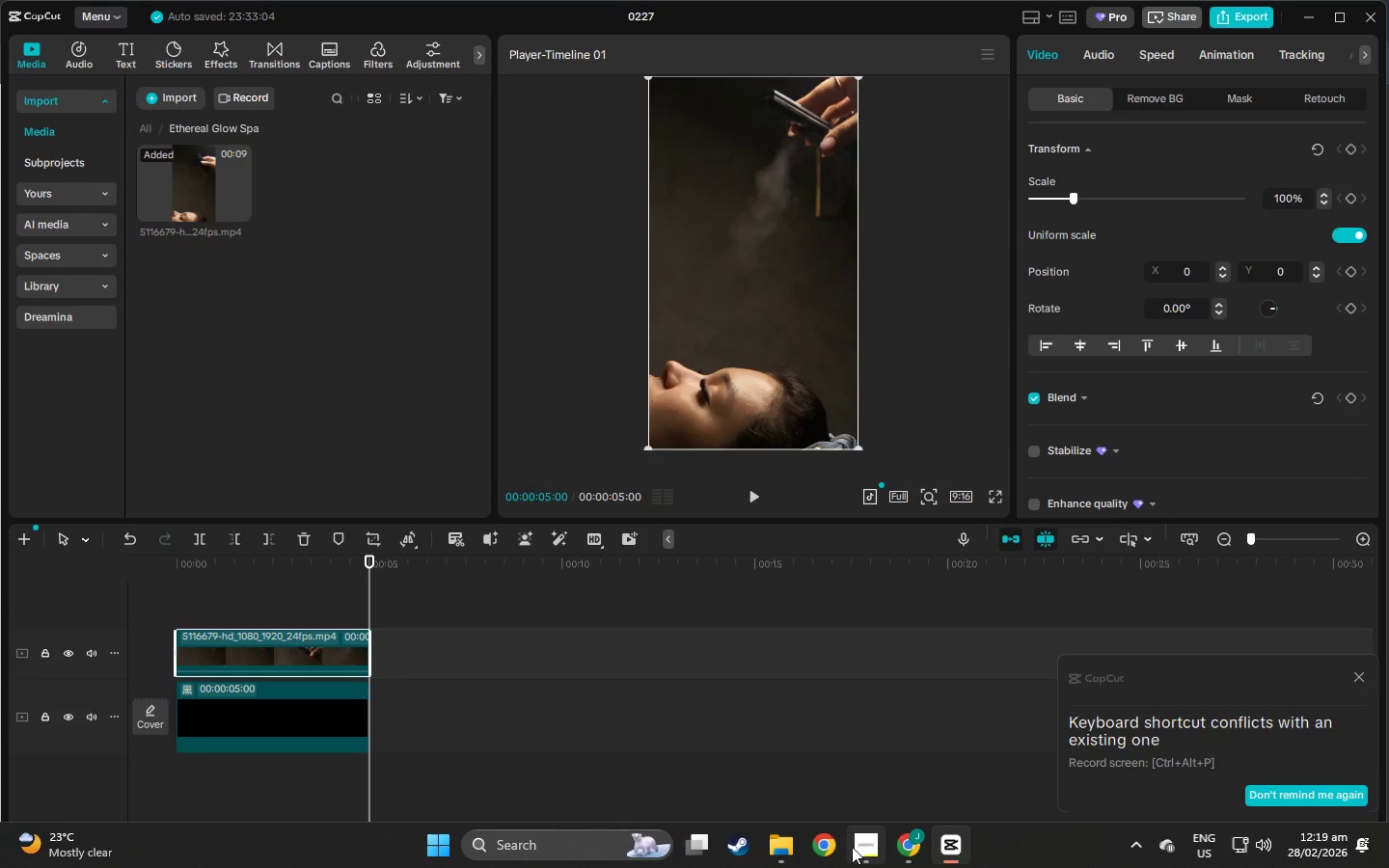 
left_click([778, 838])
 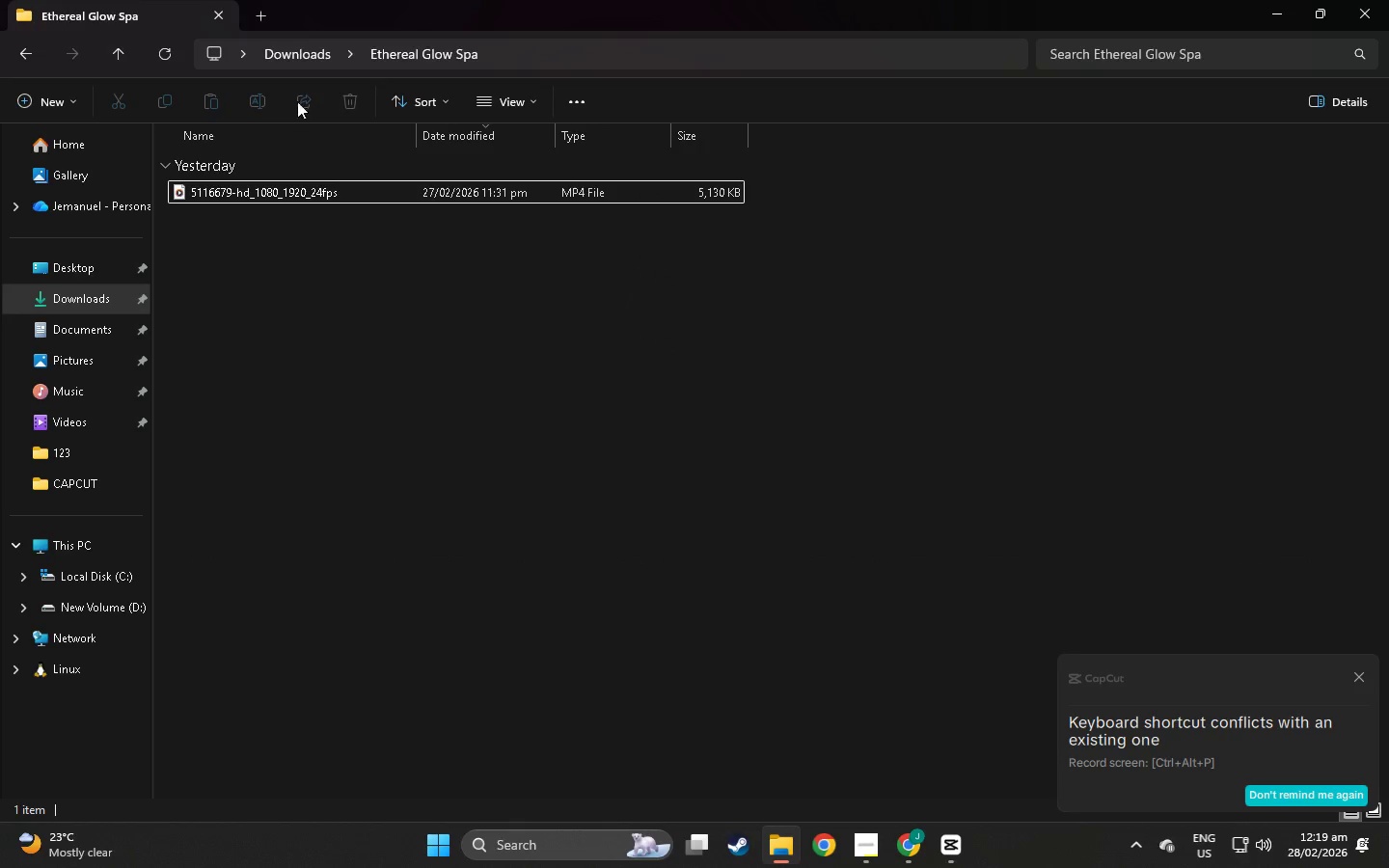 
left_click([313, 50])
 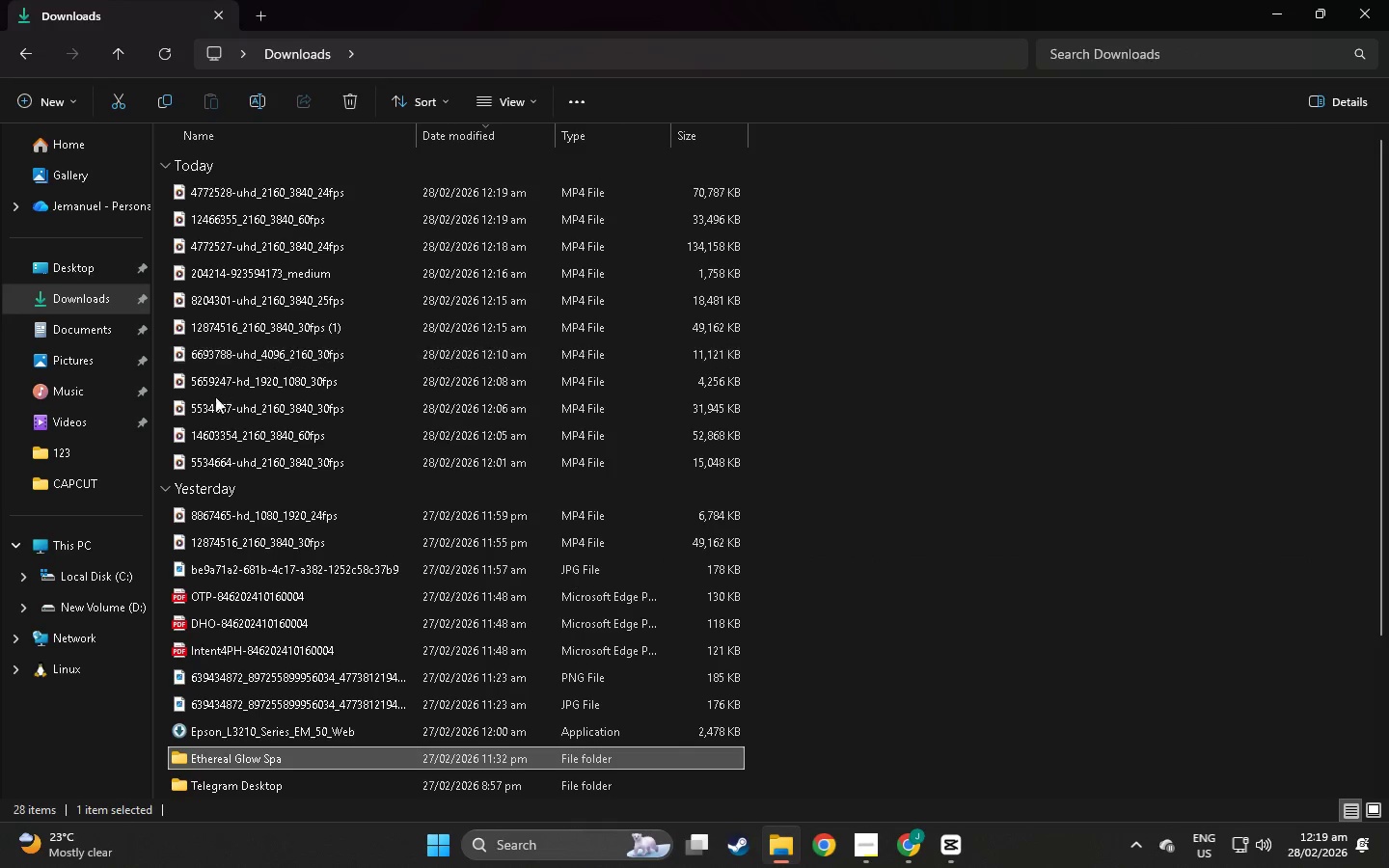 
scroll: coordinate [182, 458], scroll_direction: up, amount: 3.0
 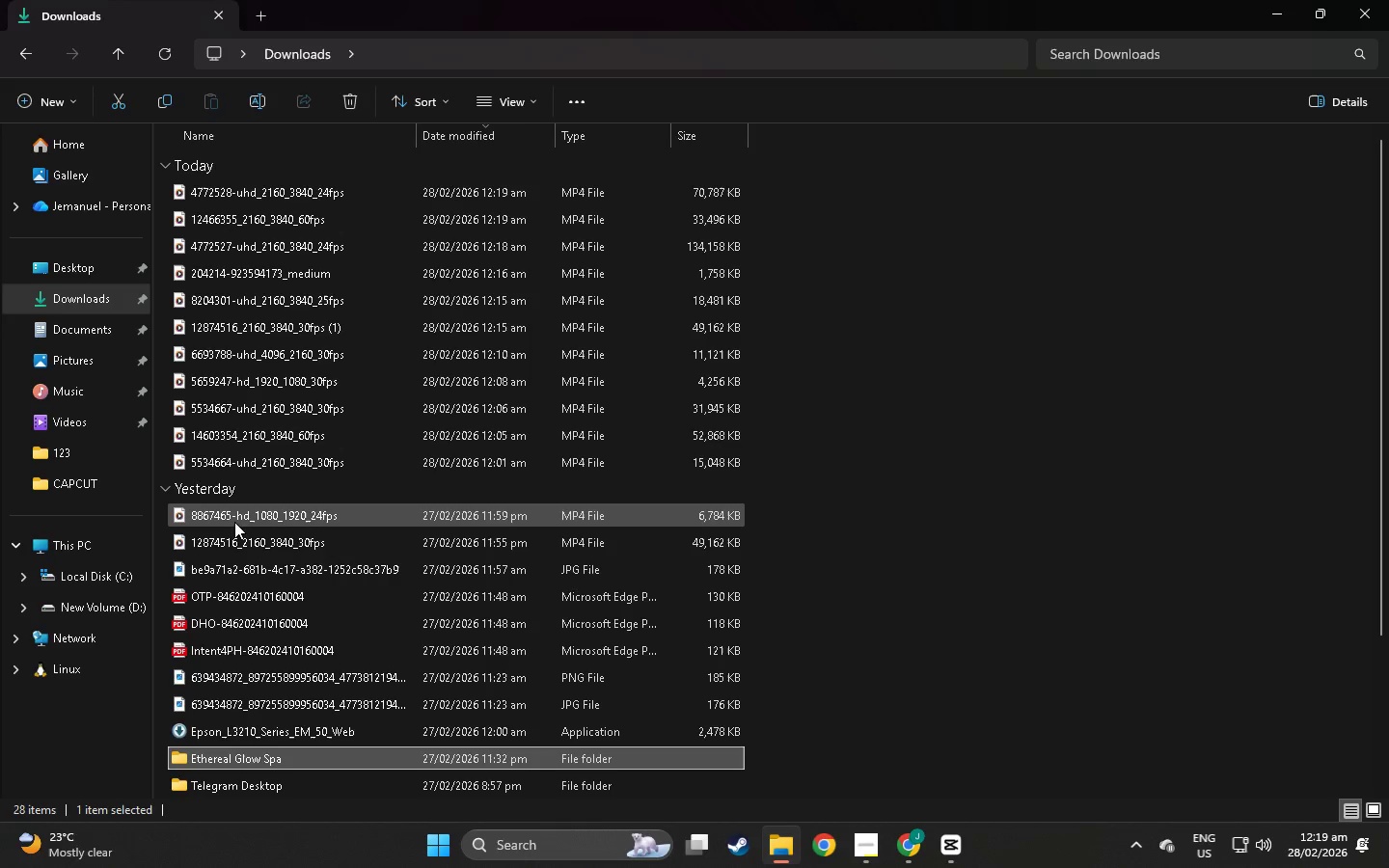 
left_click([242, 514])
 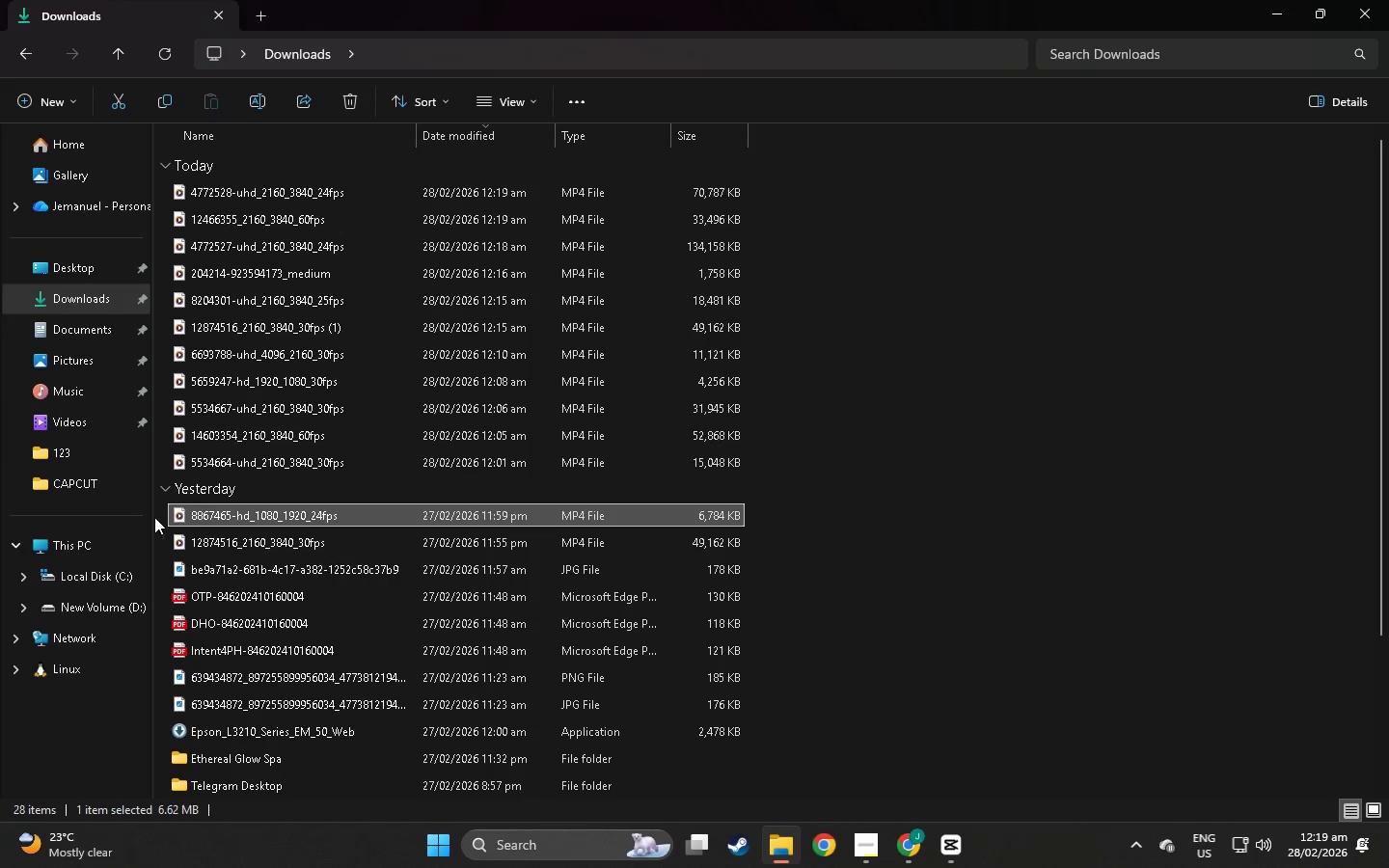 
left_click_drag(start_coordinate=[156, 513], to_coordinate=[321, 186])
 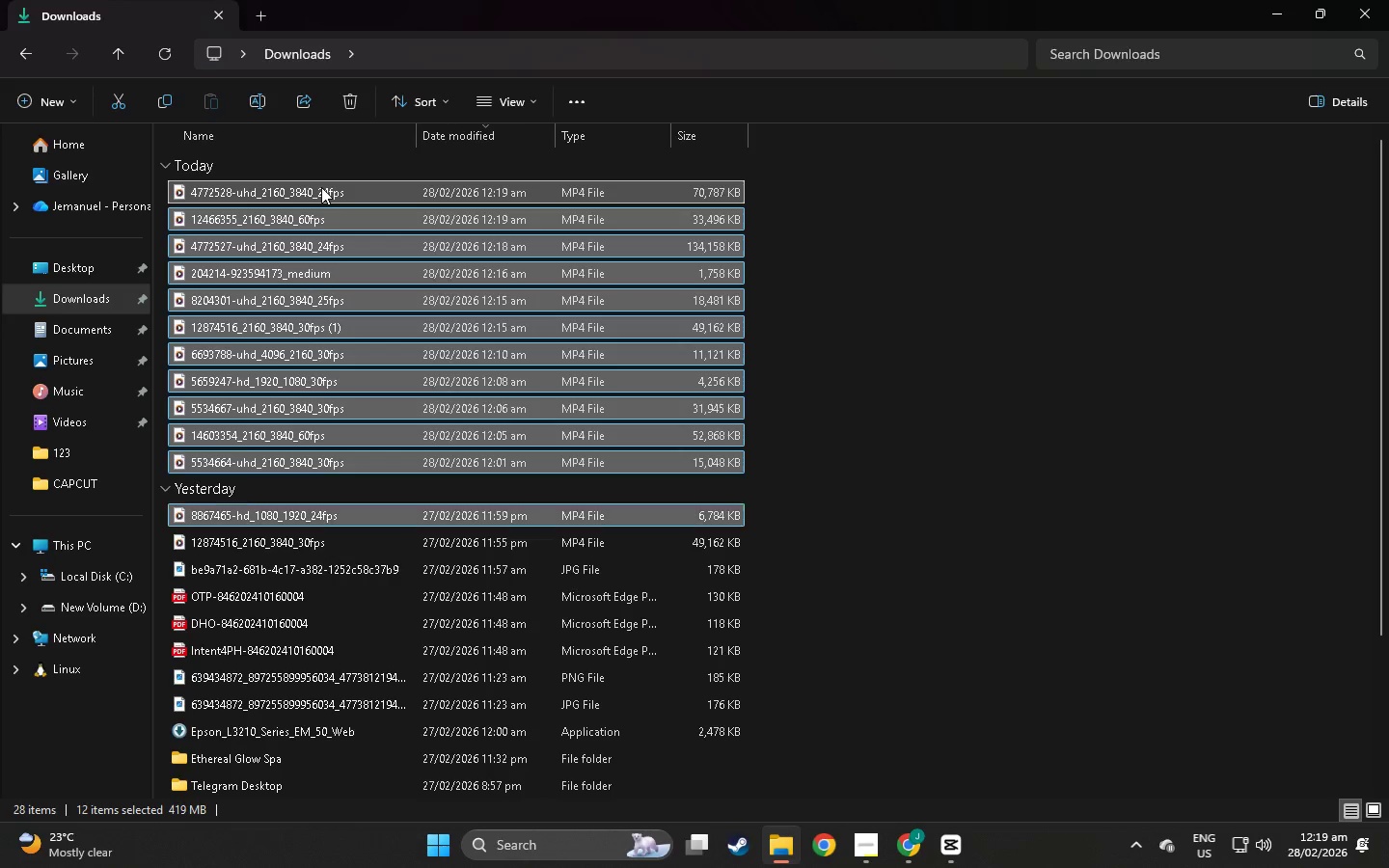 
left_click_drag(start_coordinate=[321, 187], to_coordinate=[226, 730])
 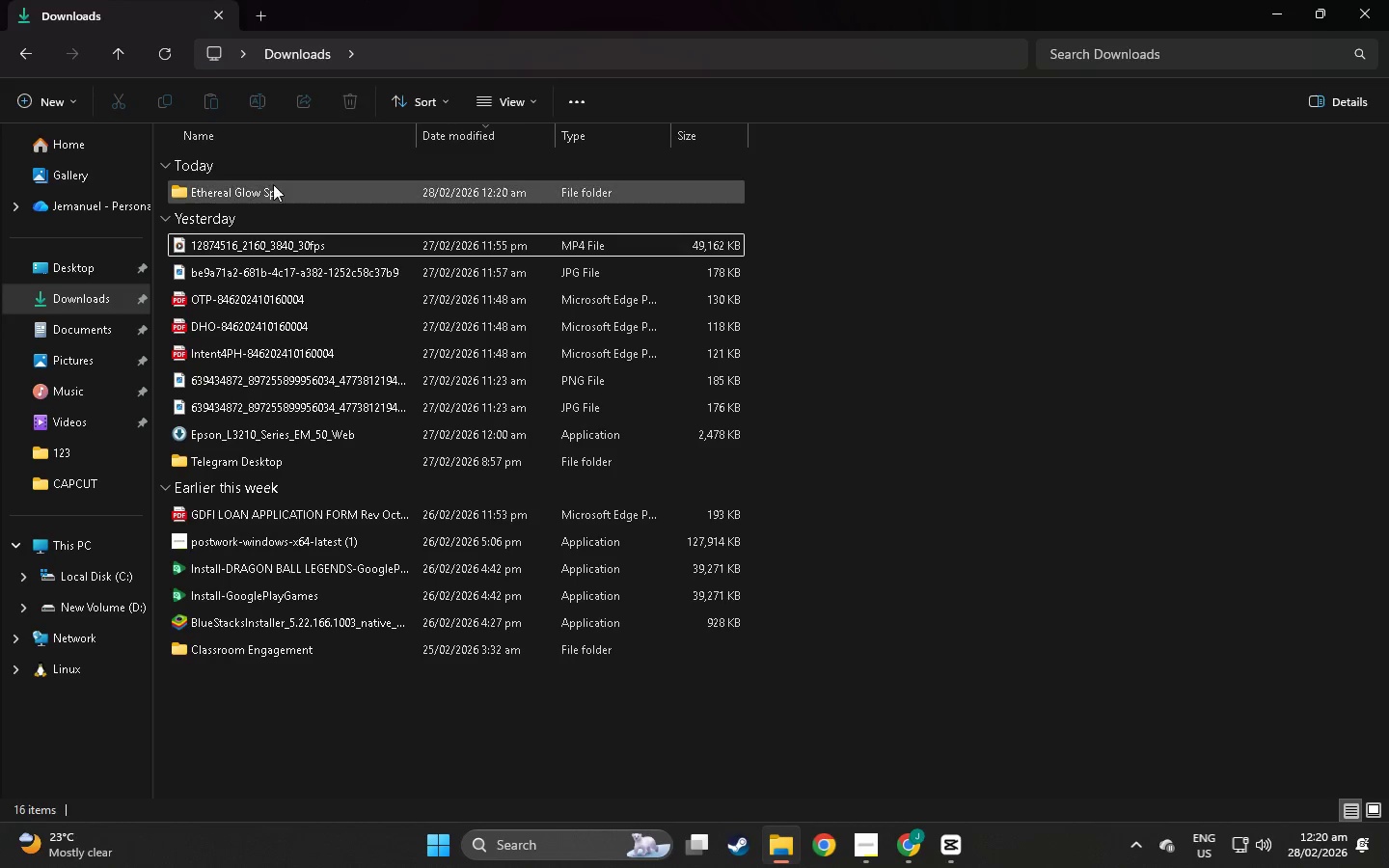 
double_click([273, 190])
 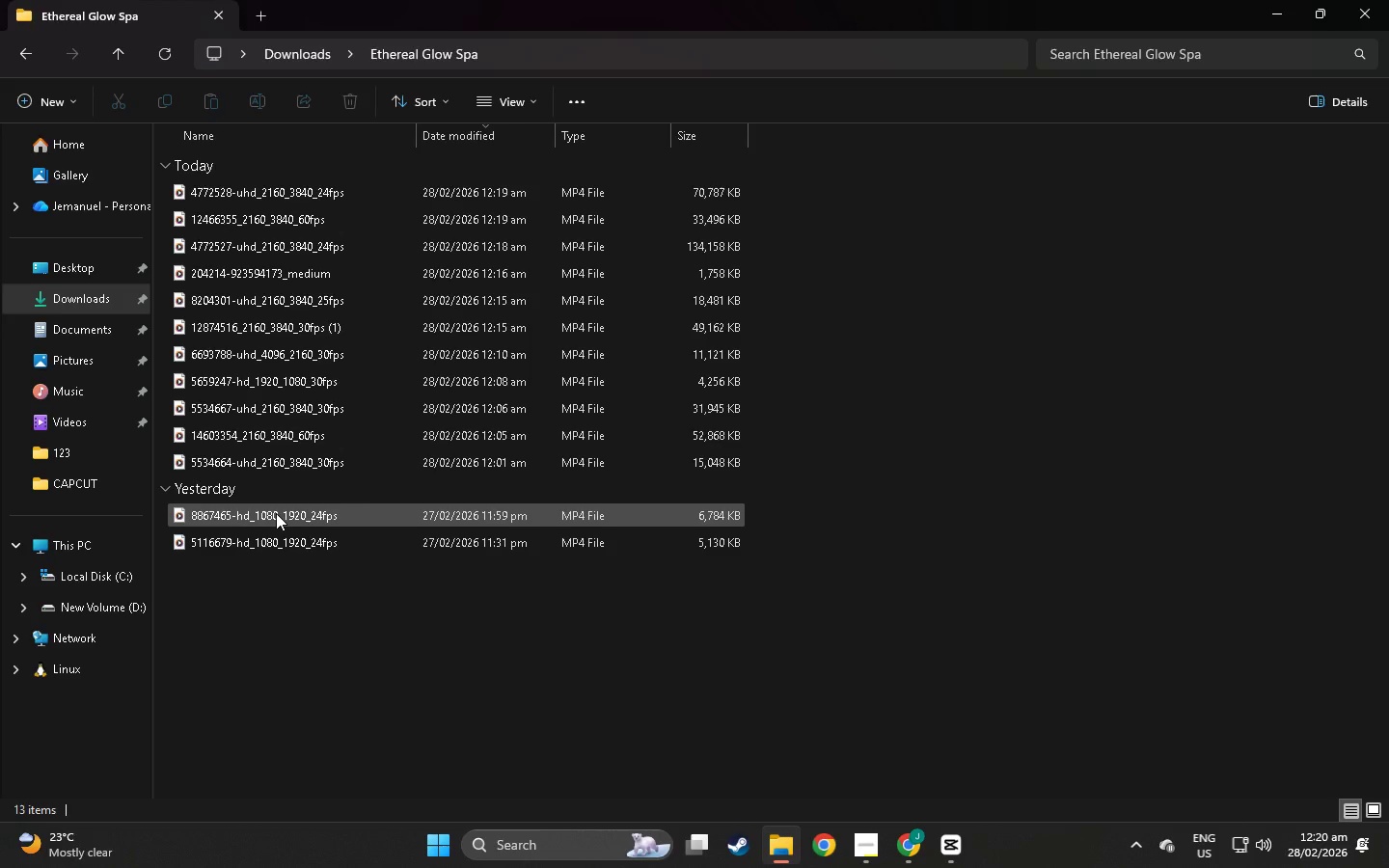 
left_click([1284, 5])
 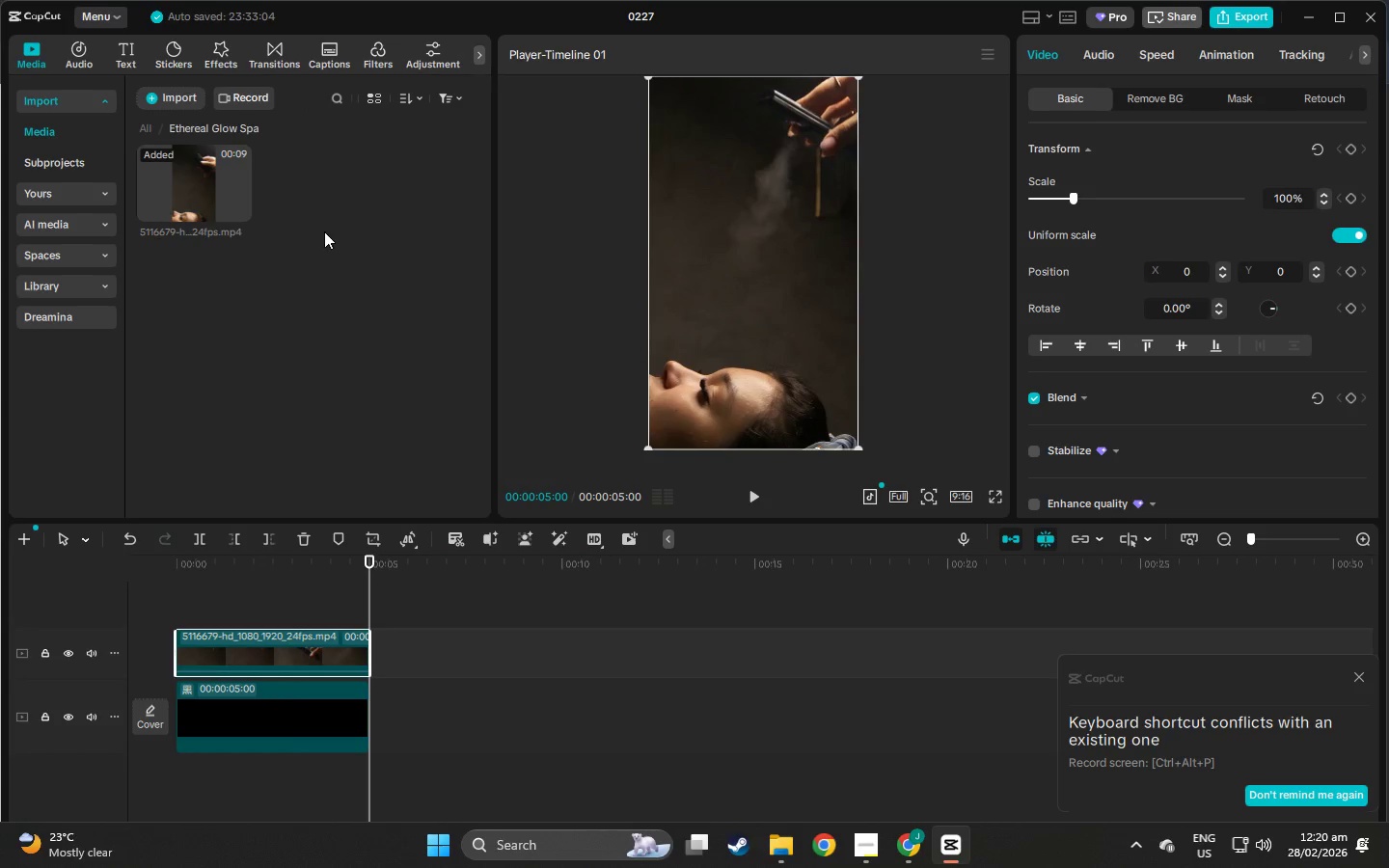 
left_click([325, 232])
 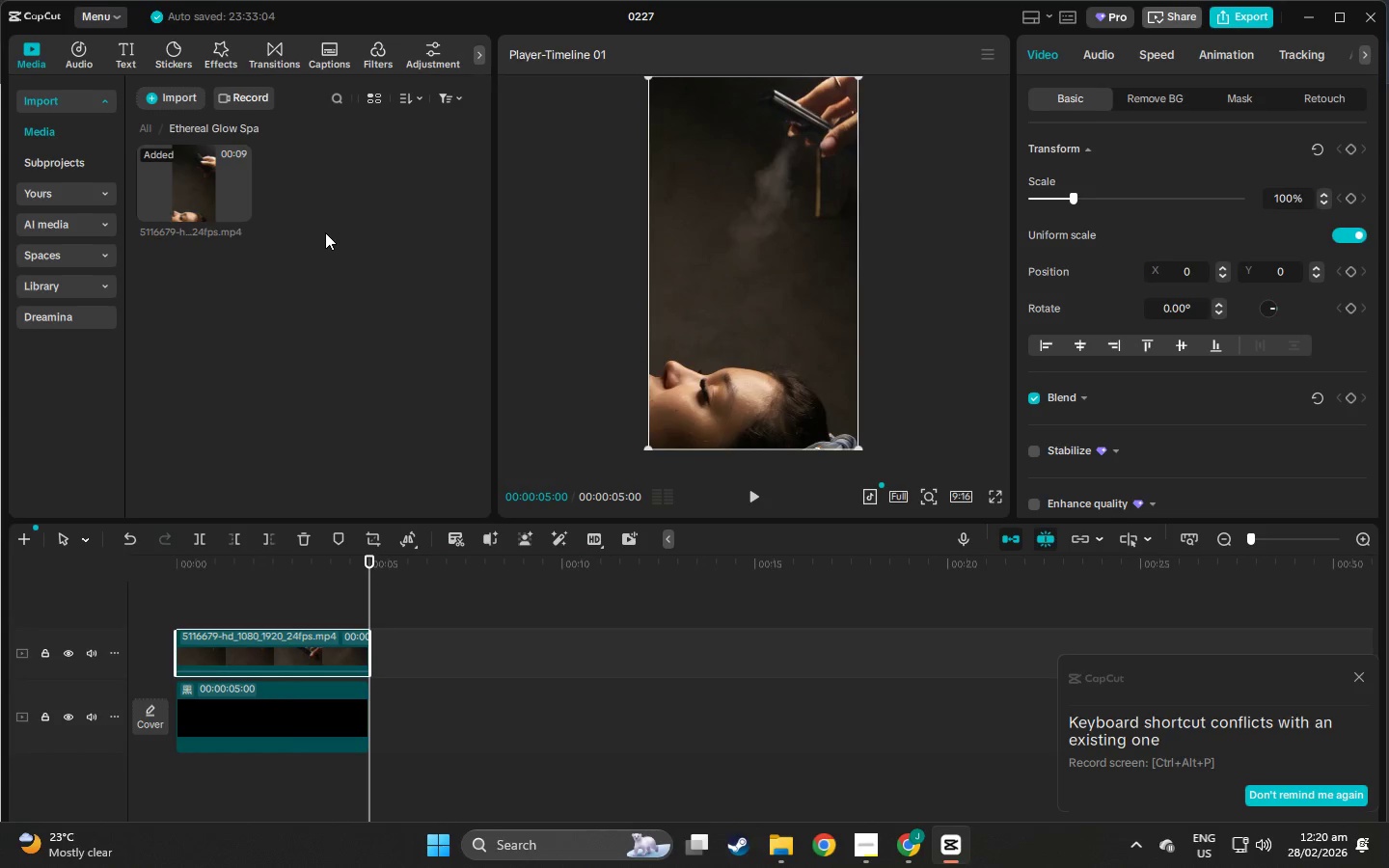 
right_click([325, 232])
 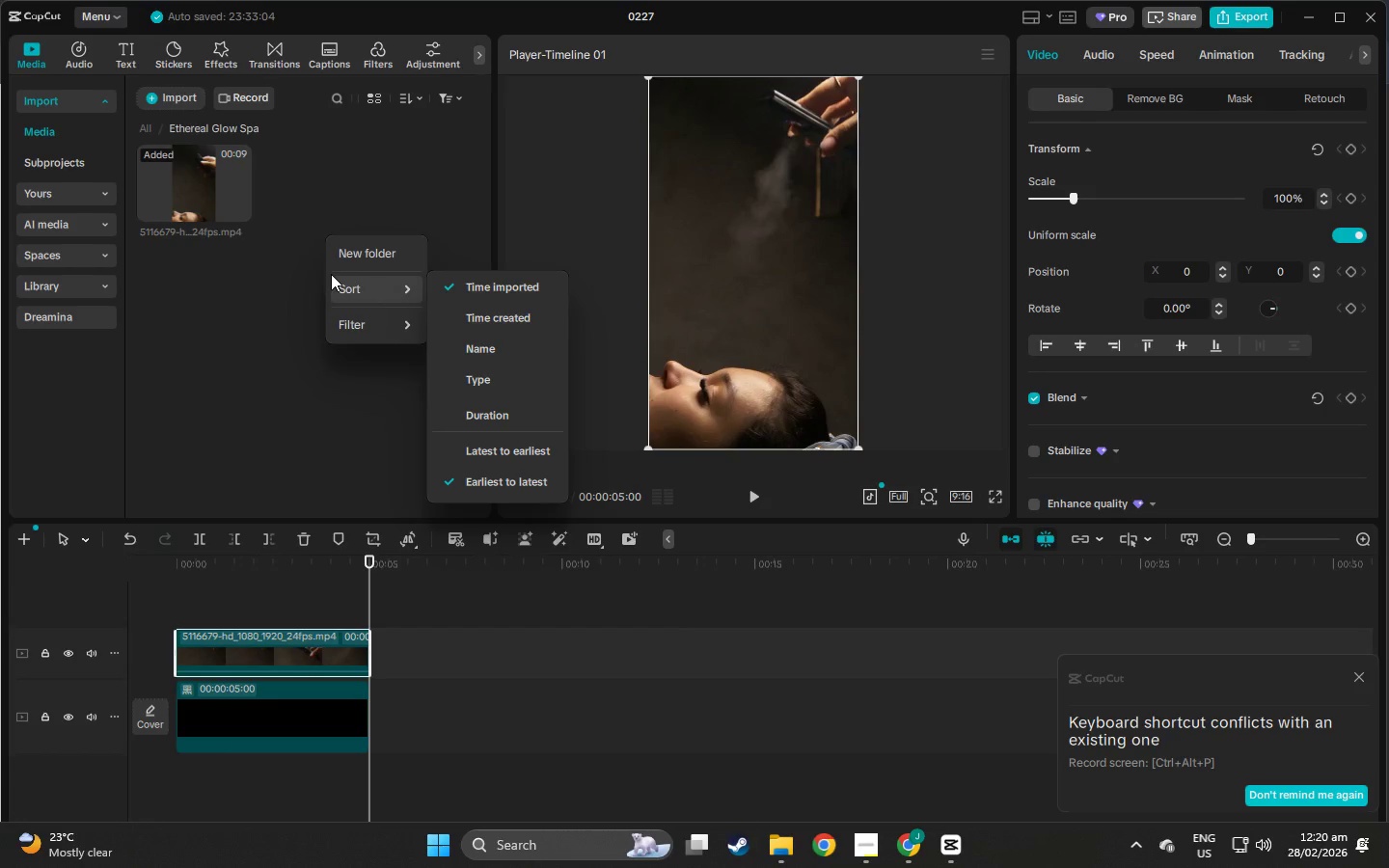 
left_click([290, 214])
 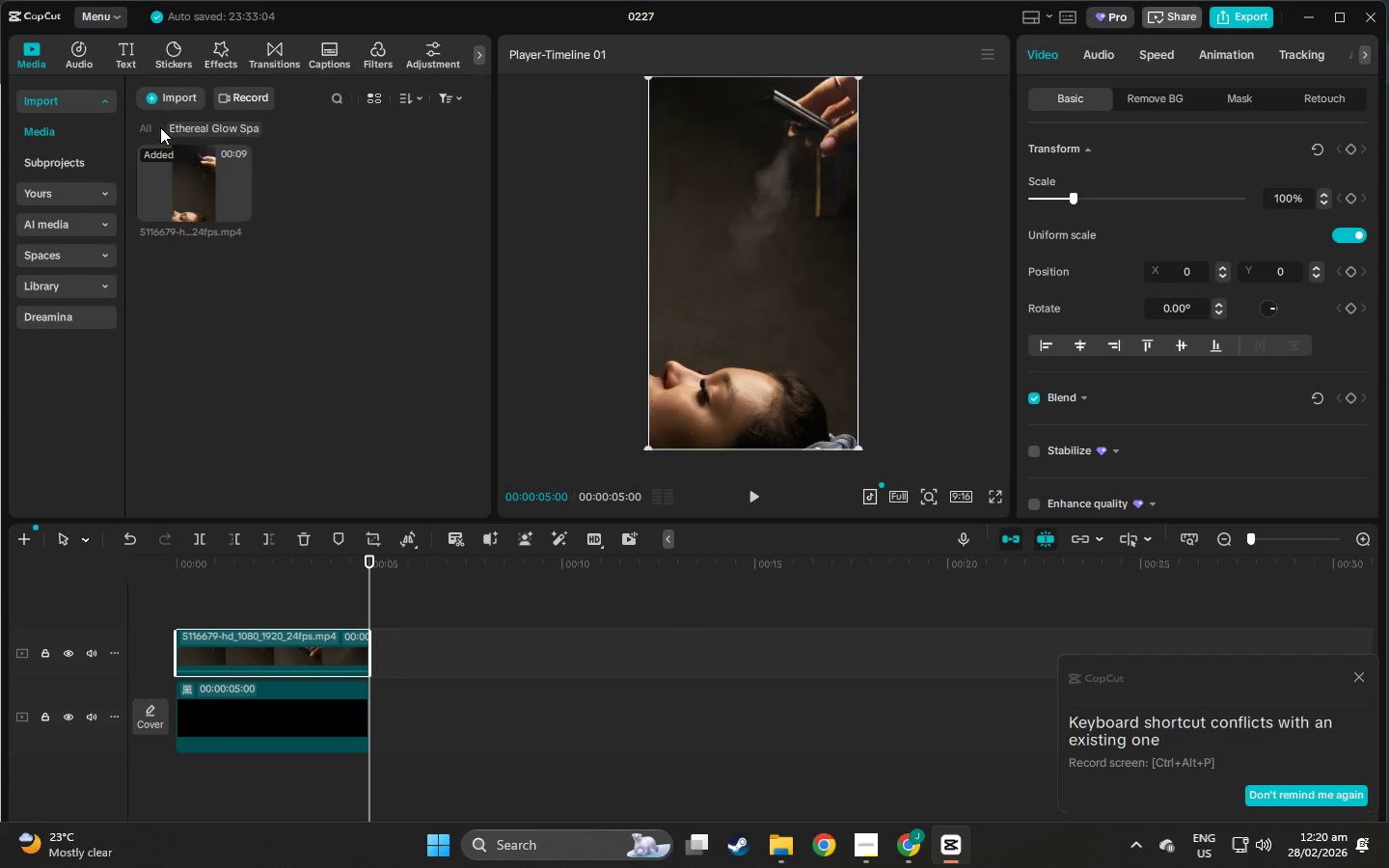 
left_click([149, 125])
 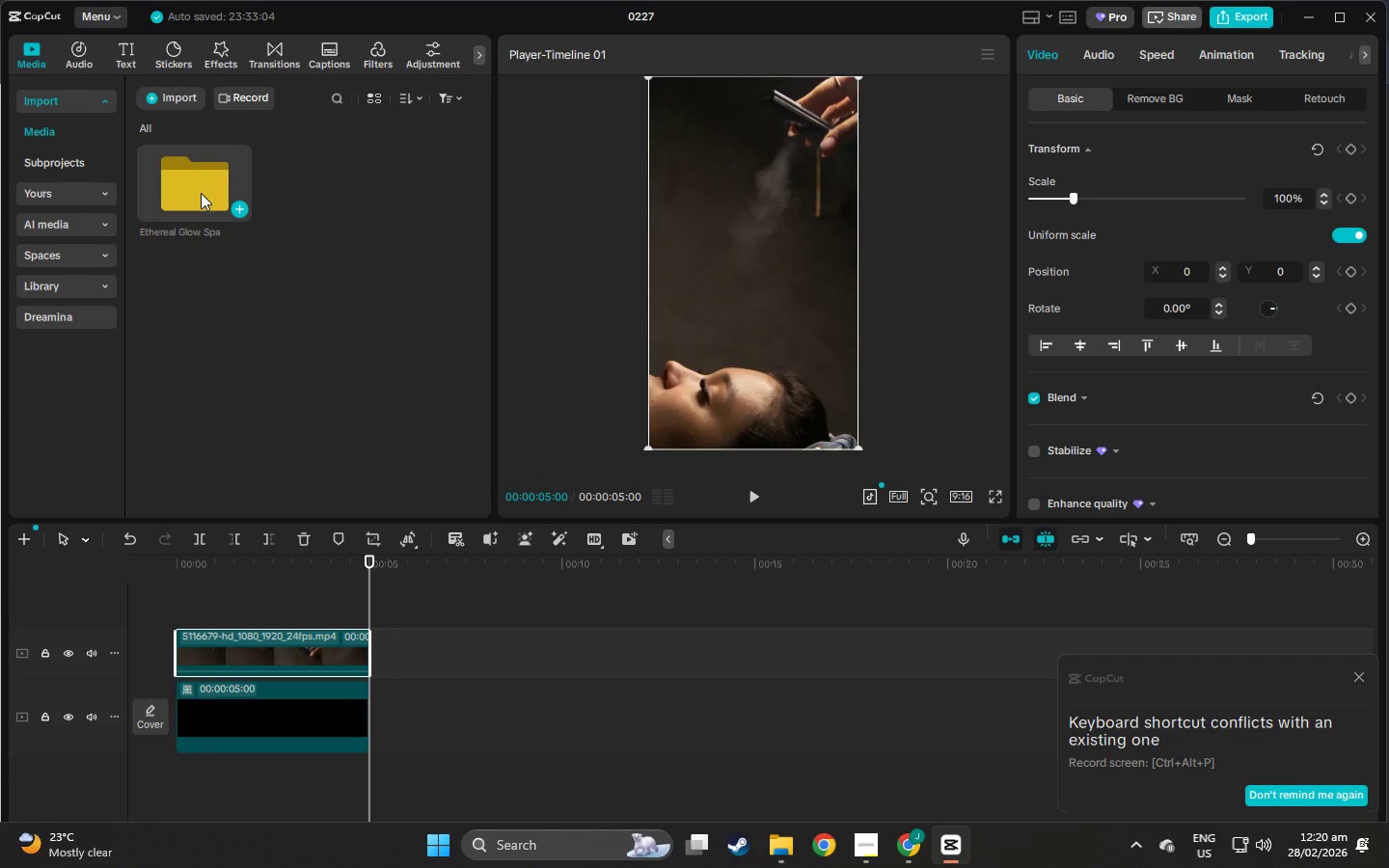 
double_click([201, 194])
 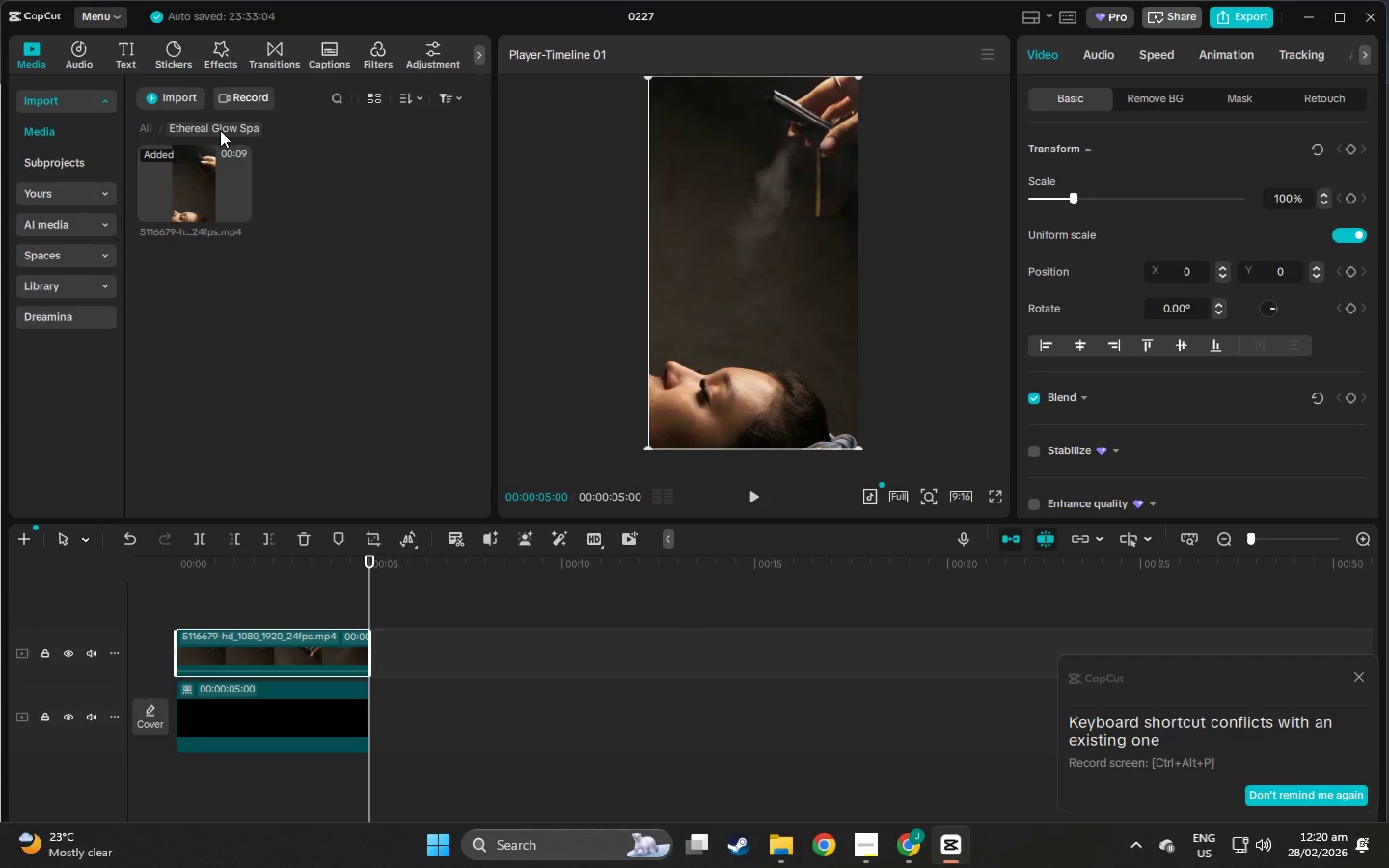 
double_click([220, 130])
 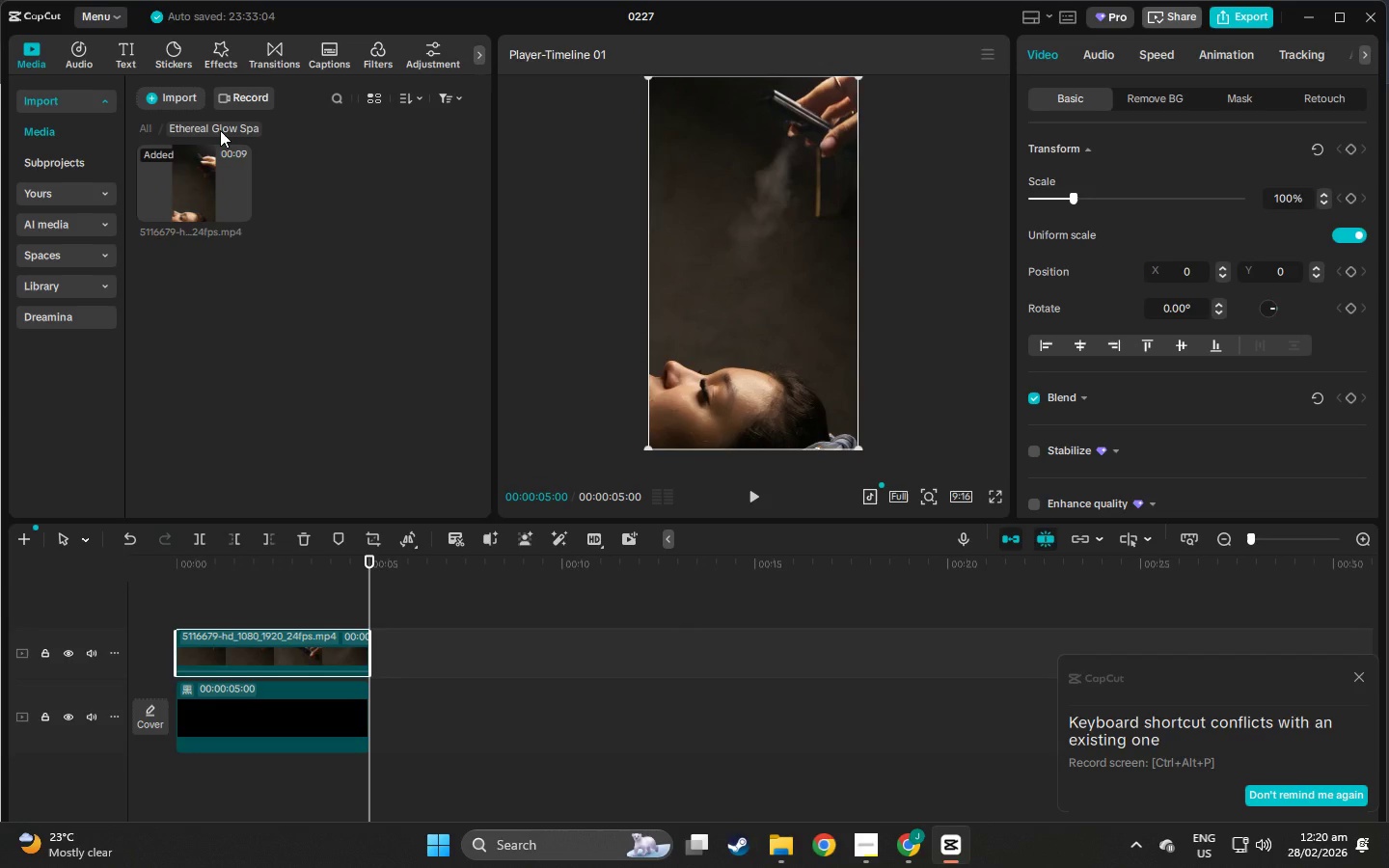 
triple_click([220, 130])
 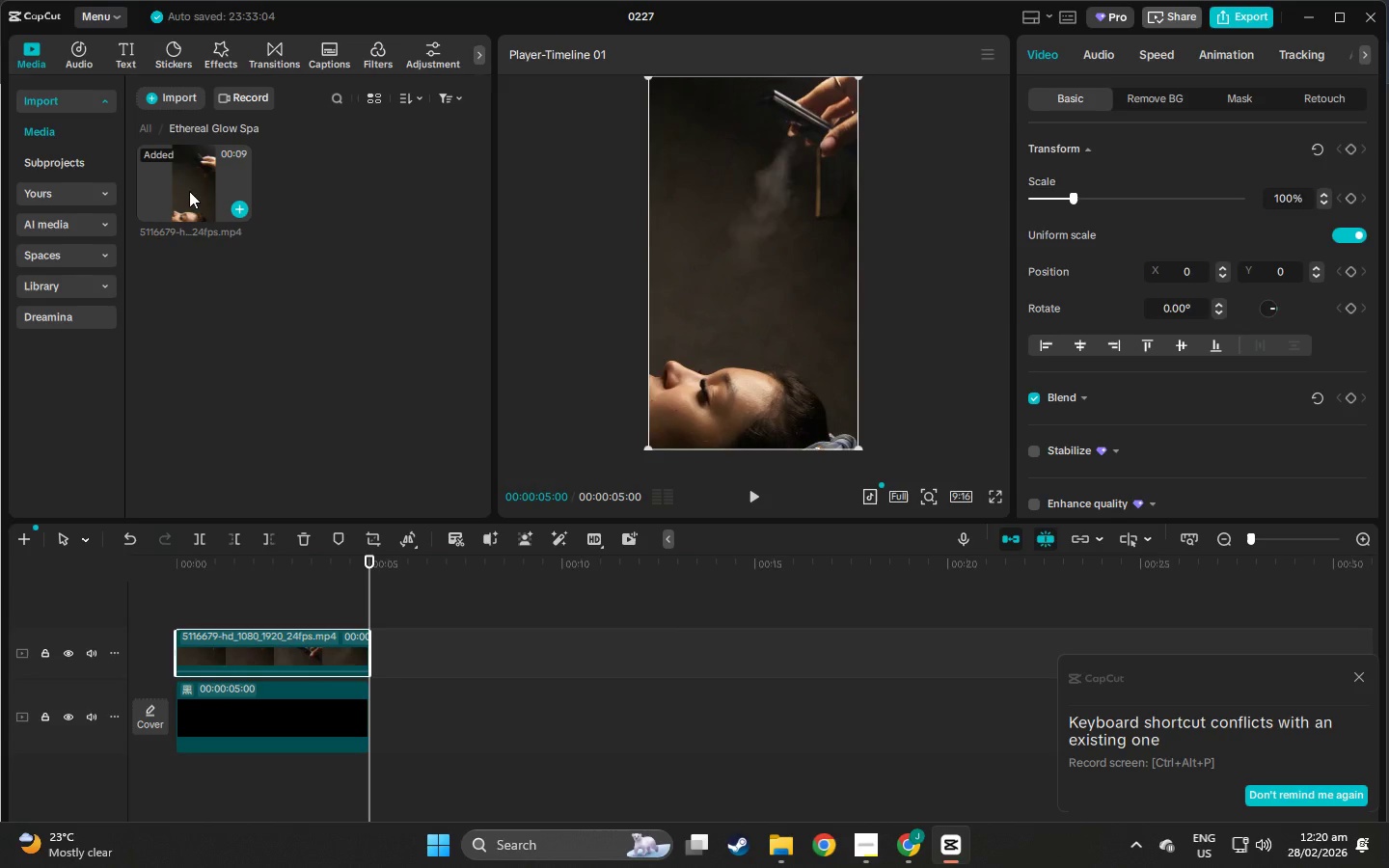 
left_click([172, 103])
 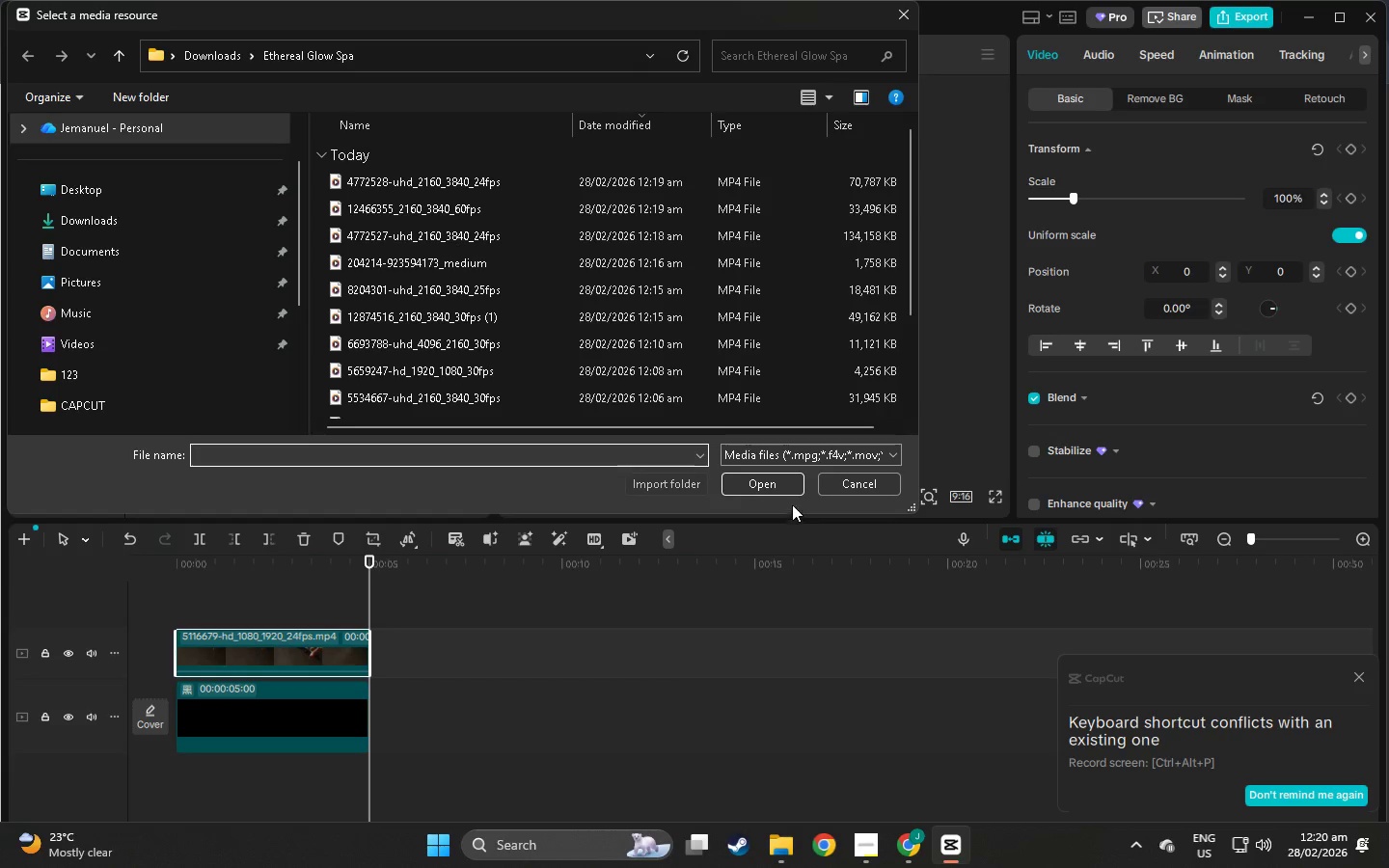 
left_click([671, 478])
 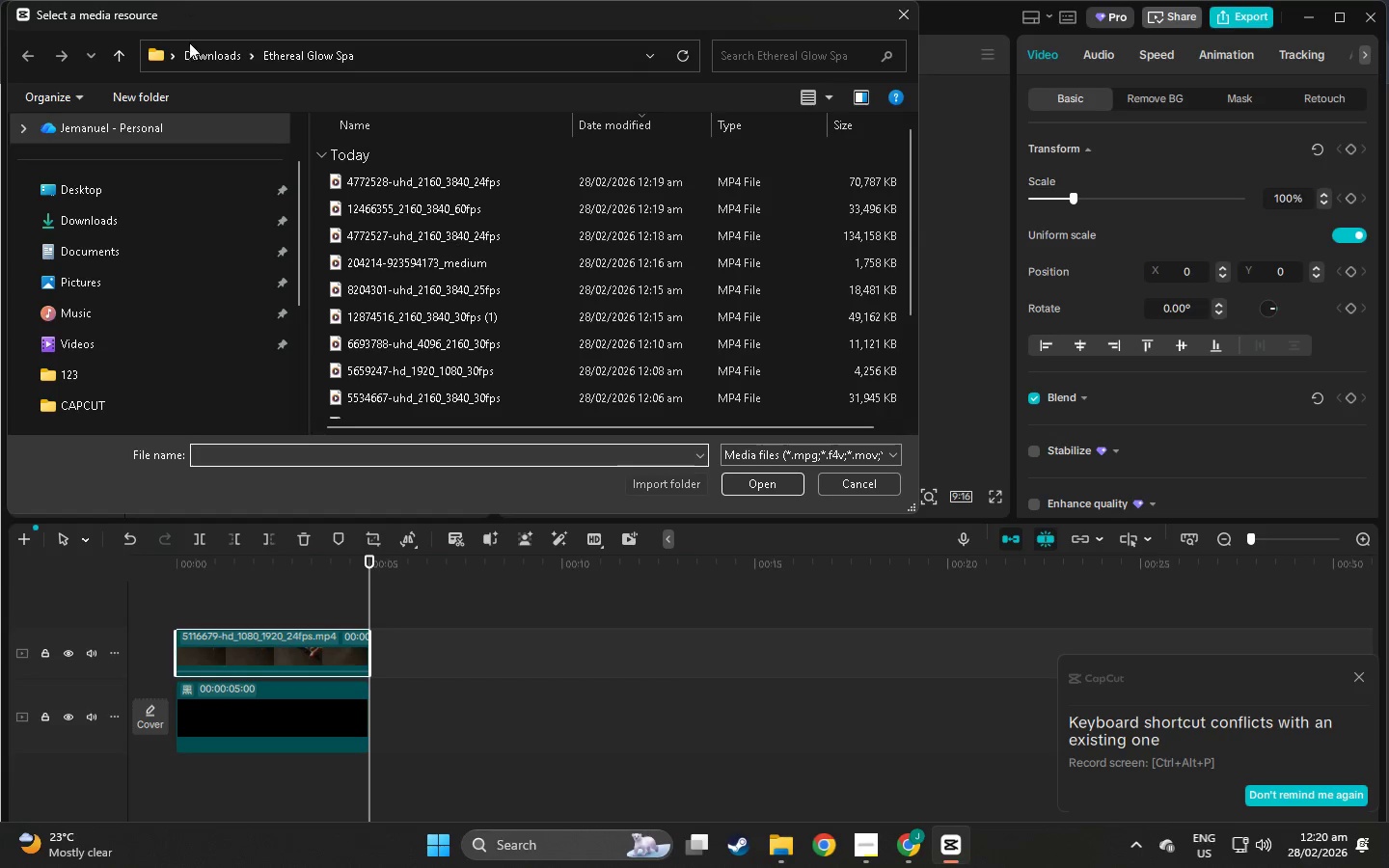 
left_click([189, 57])
 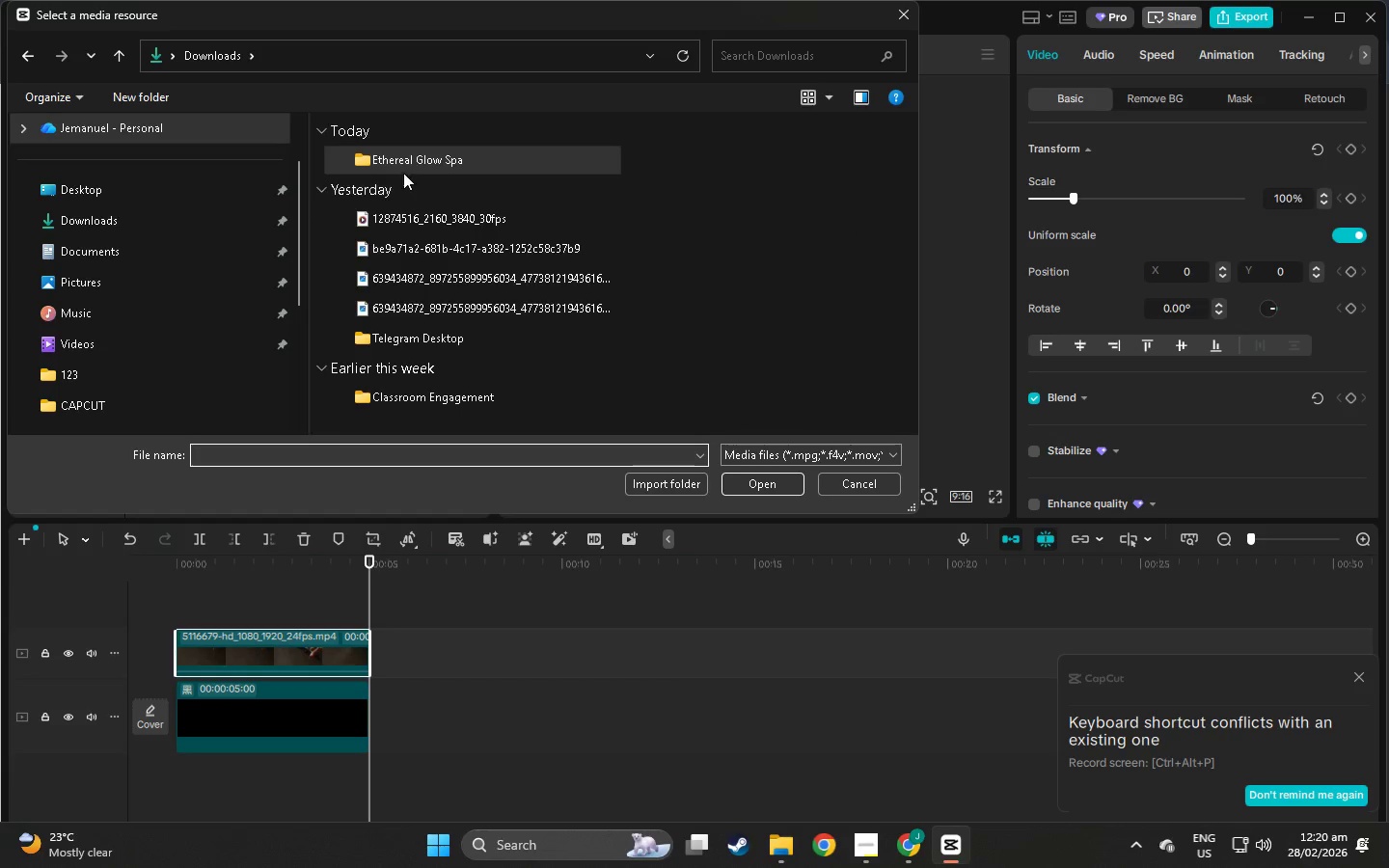 
left_click([403, 168])
 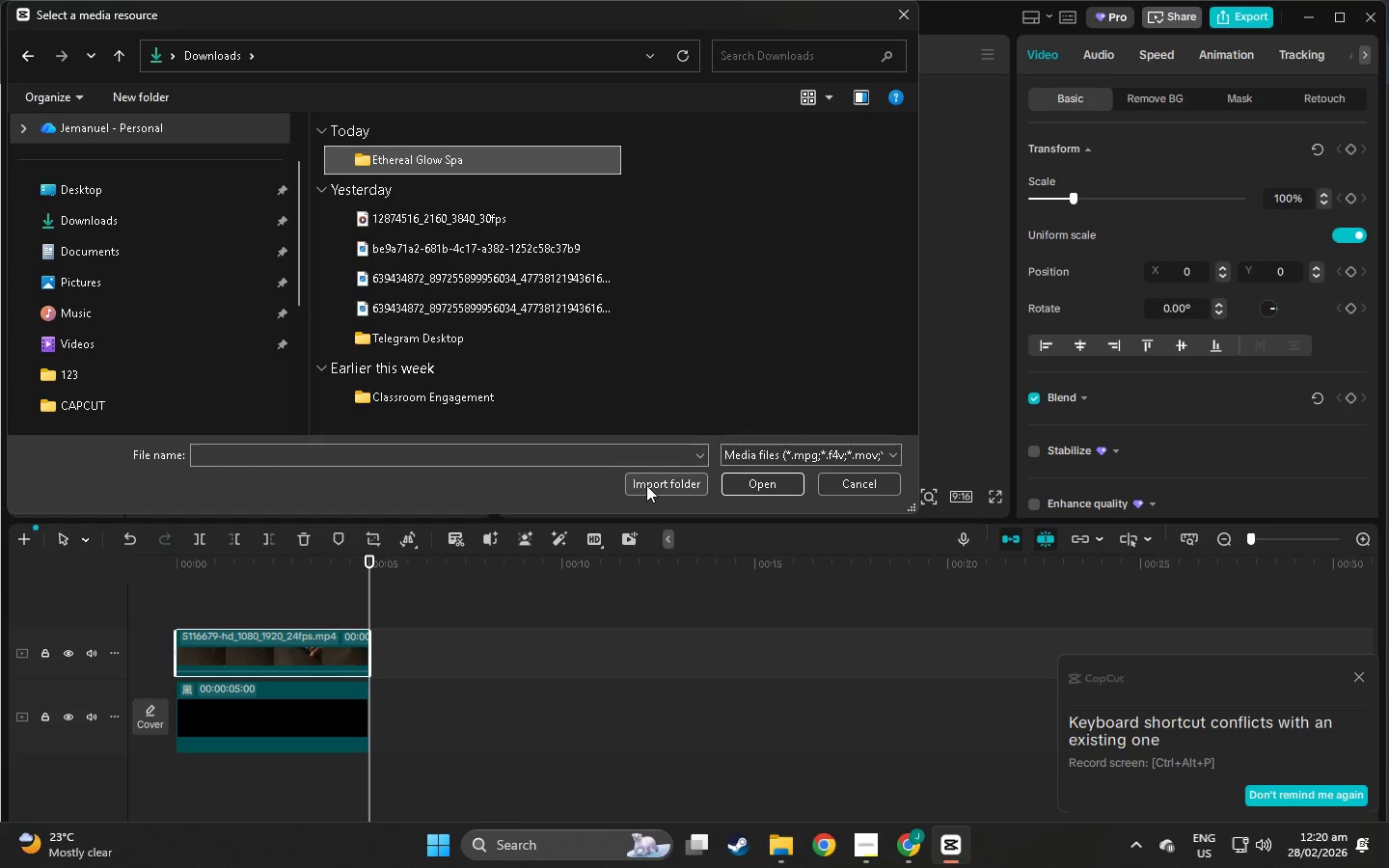 
left_click([654, 485])
 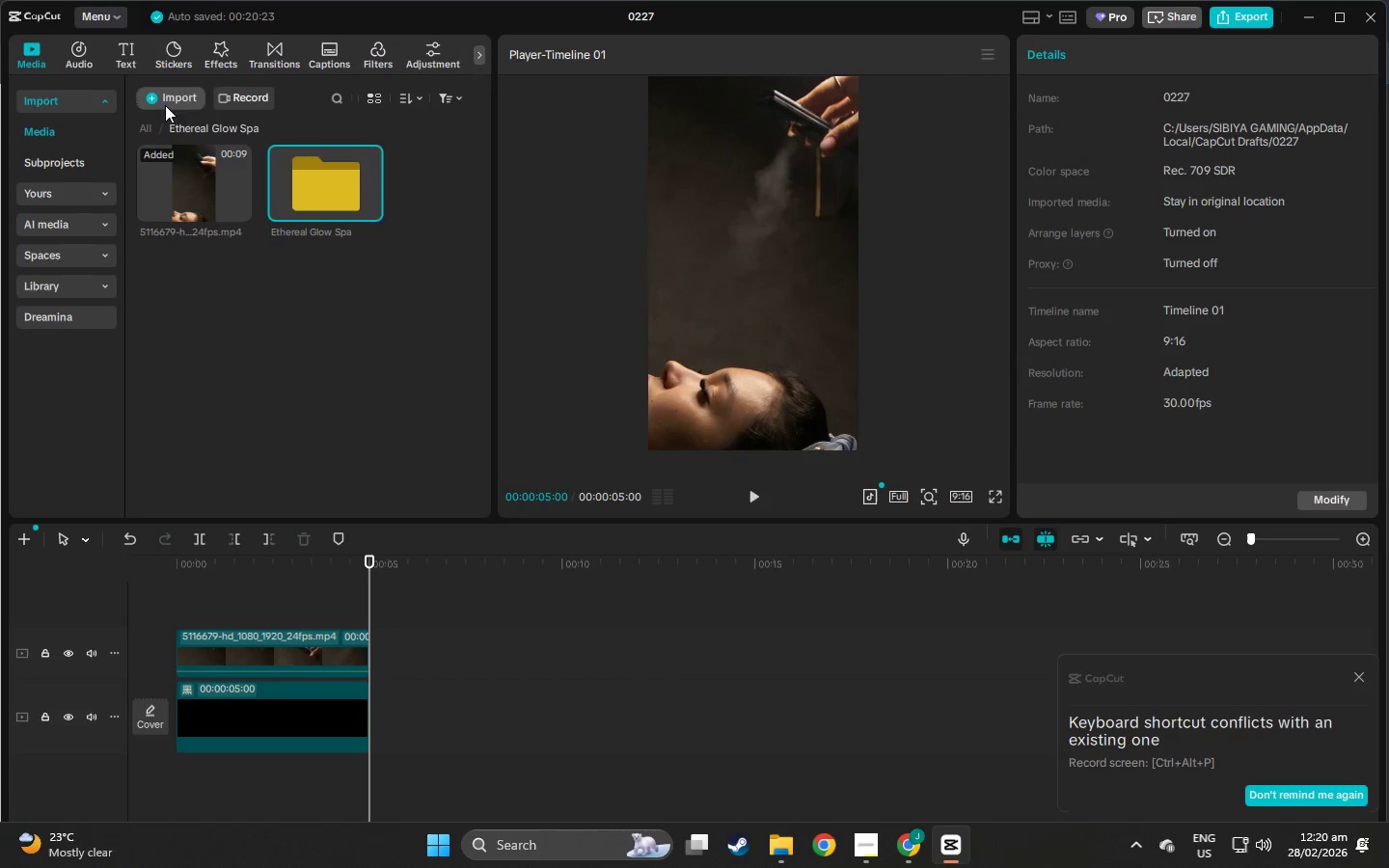 
double_click([355, 194])
 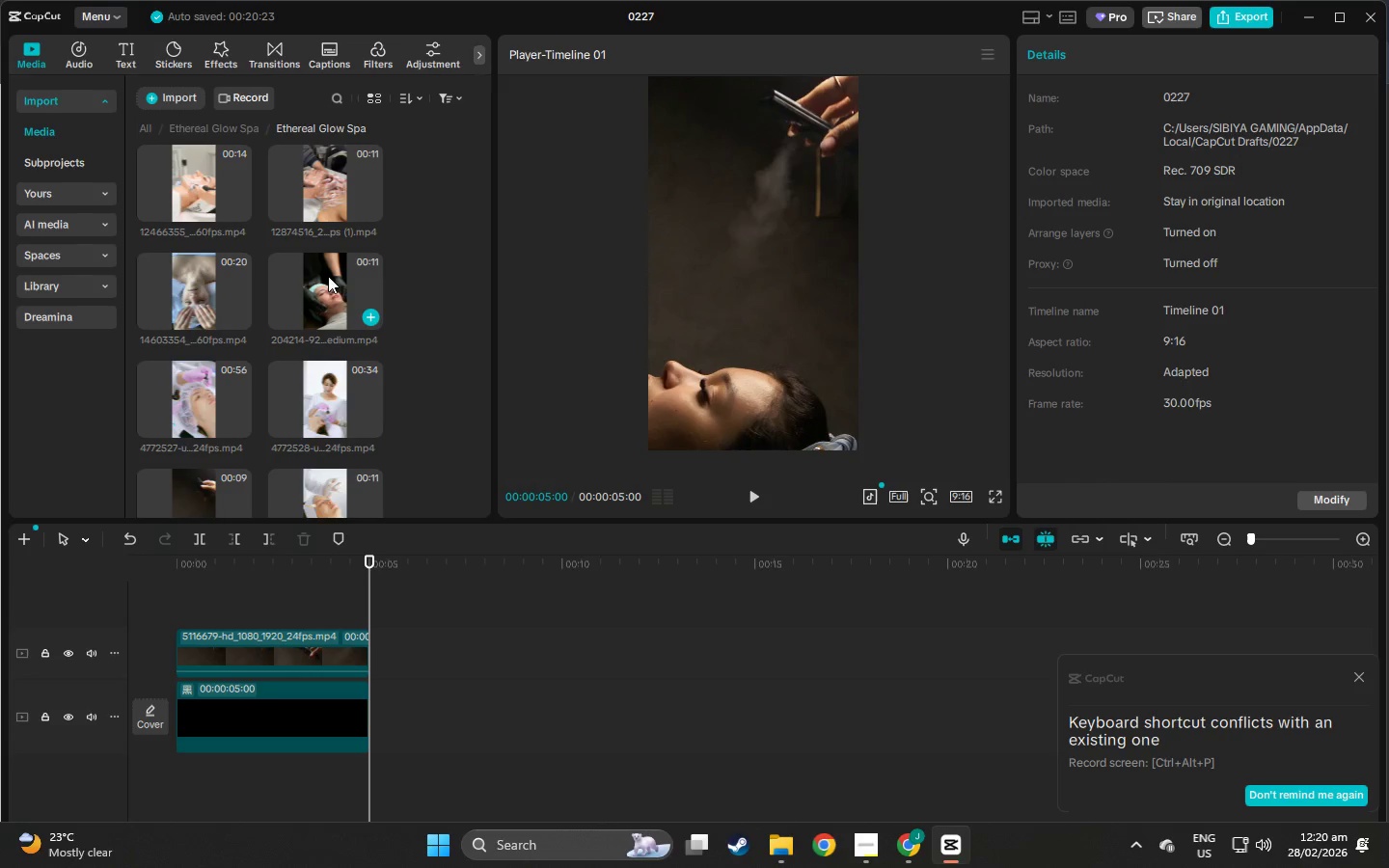 
scroll: coordinate [340, 314], scroll_direction: down, amount: 11.0
 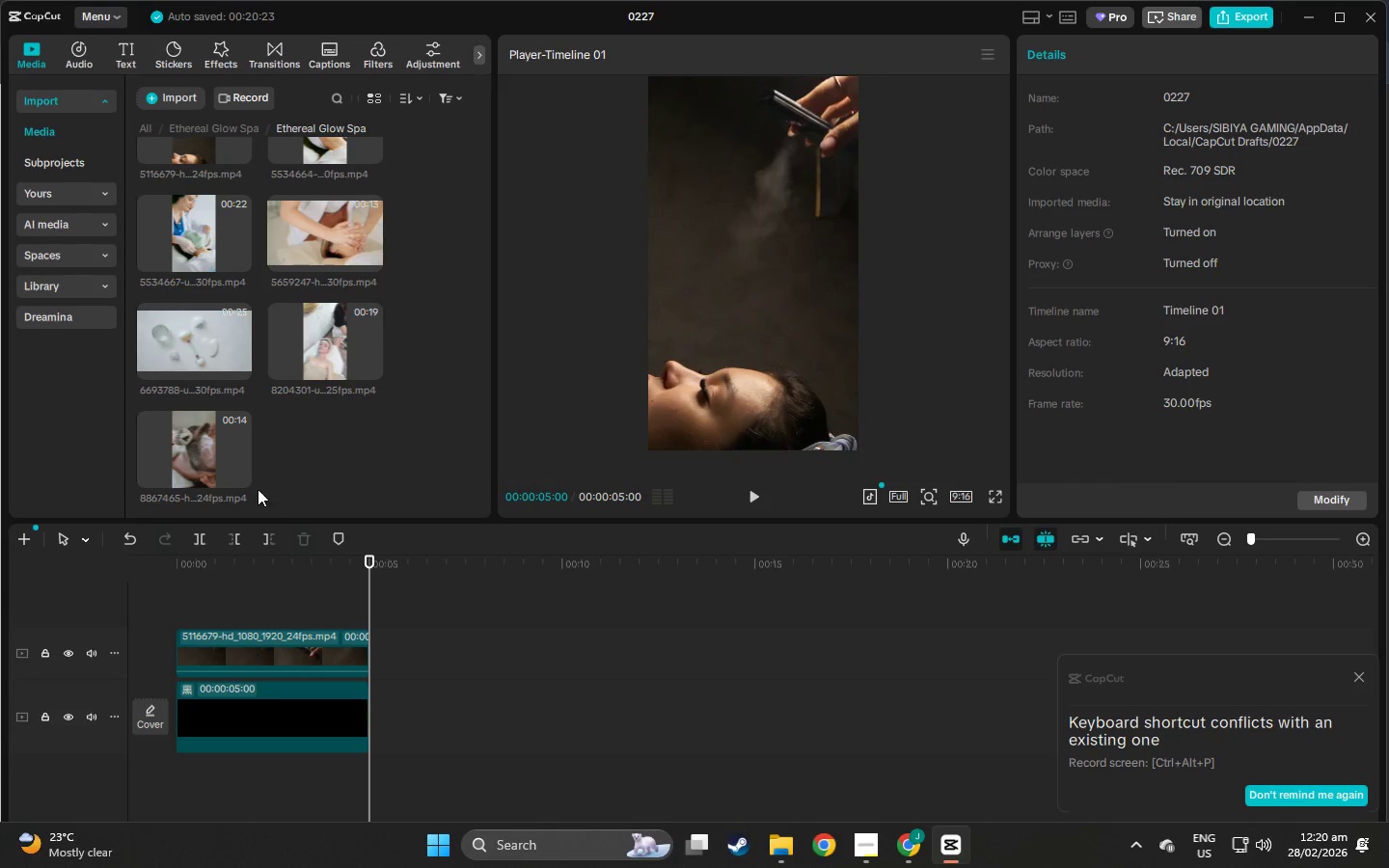 
scroll: coordinate [235, 473], scroll_direction: up, amount: 9.0
 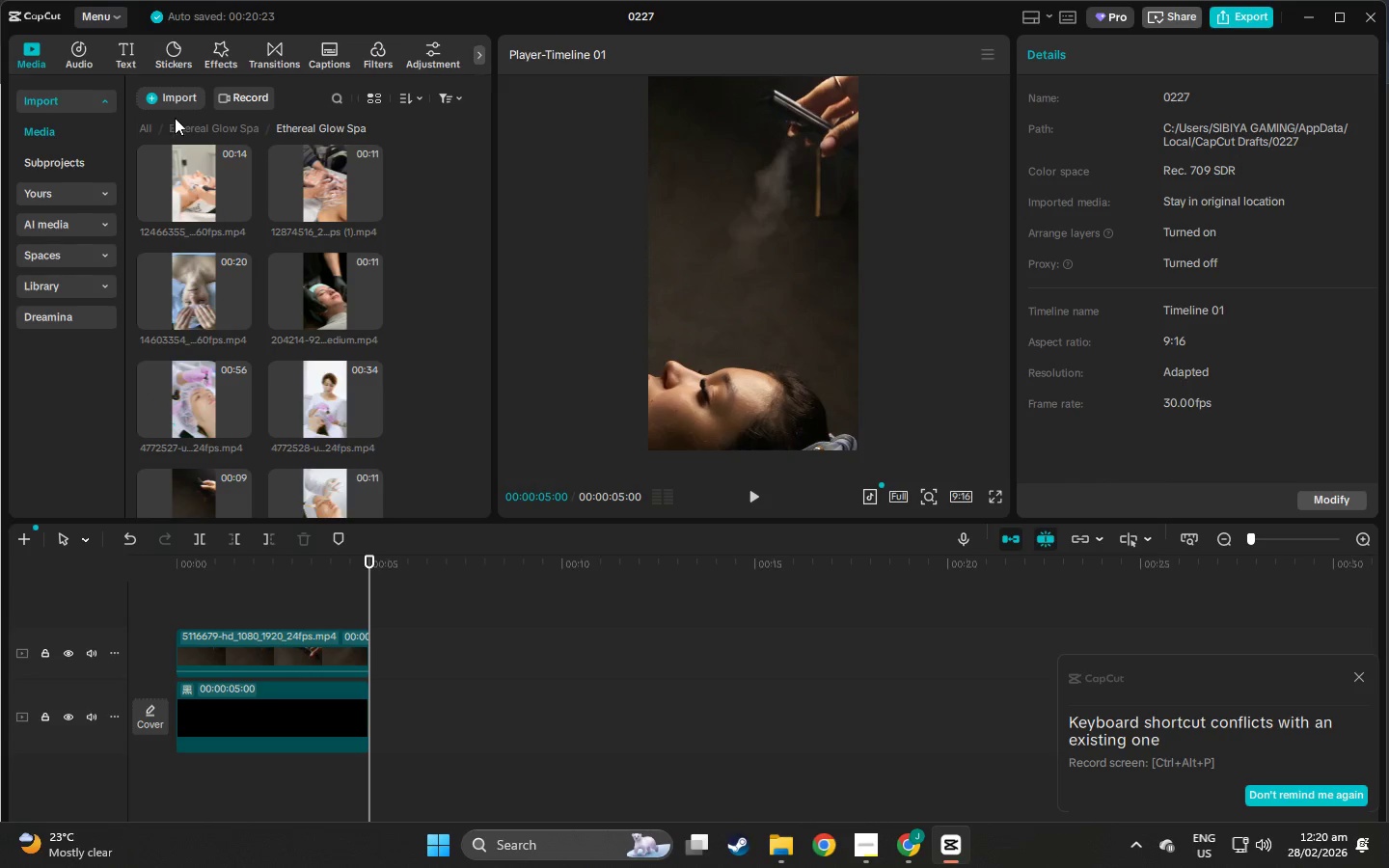 
left_click([191, 124])
 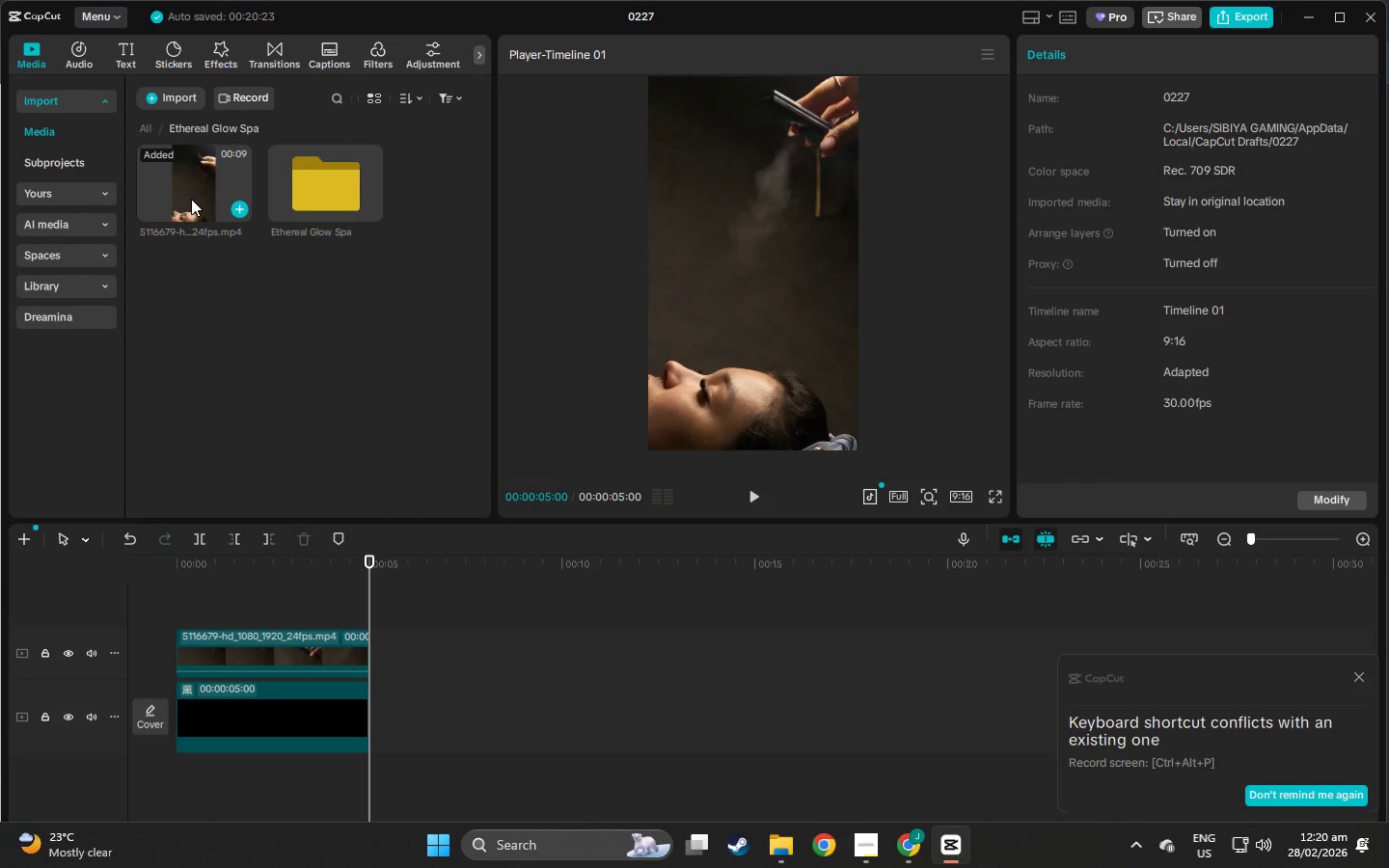 
right_click([191, 199])
 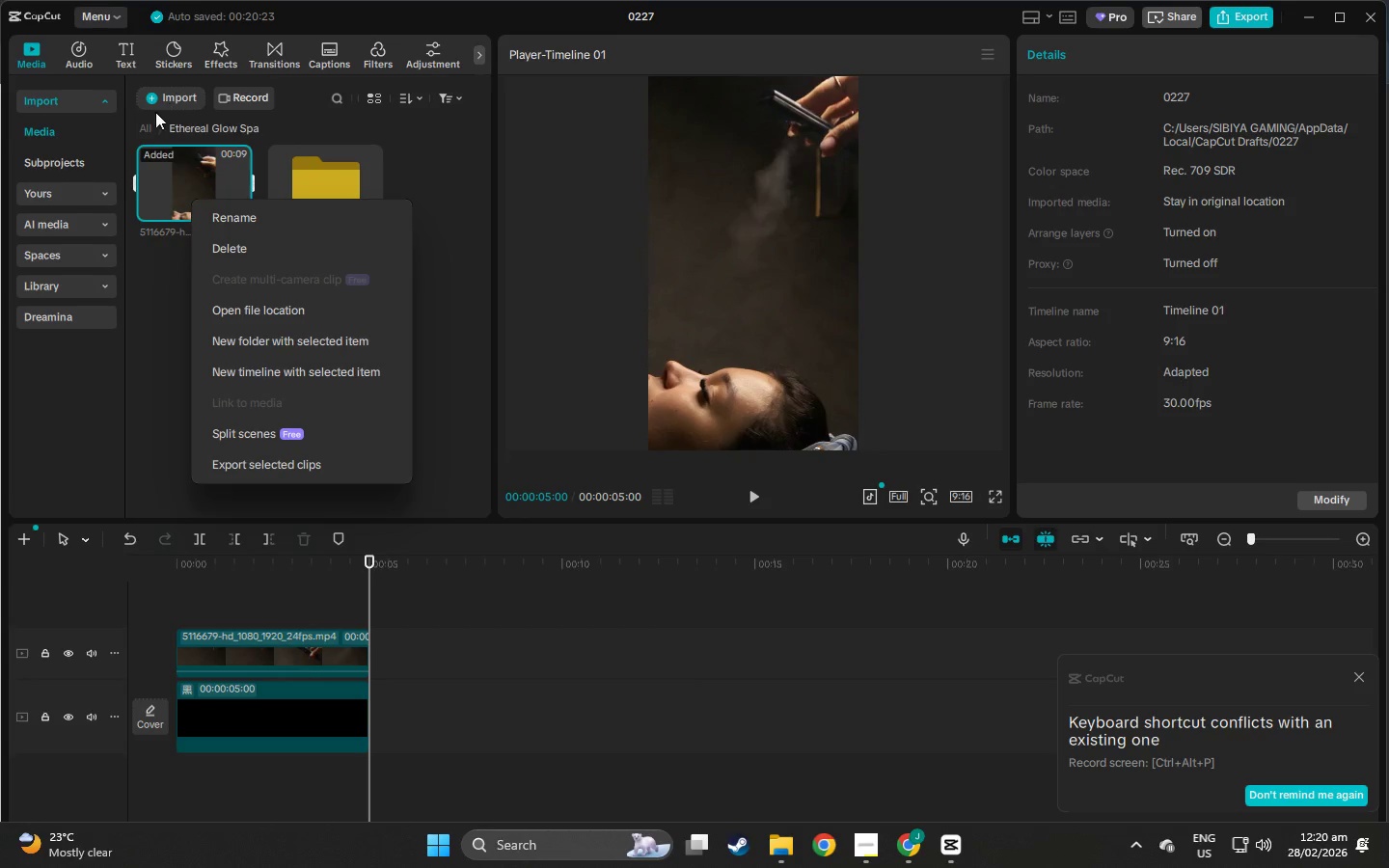 
double_click([145, 125])
 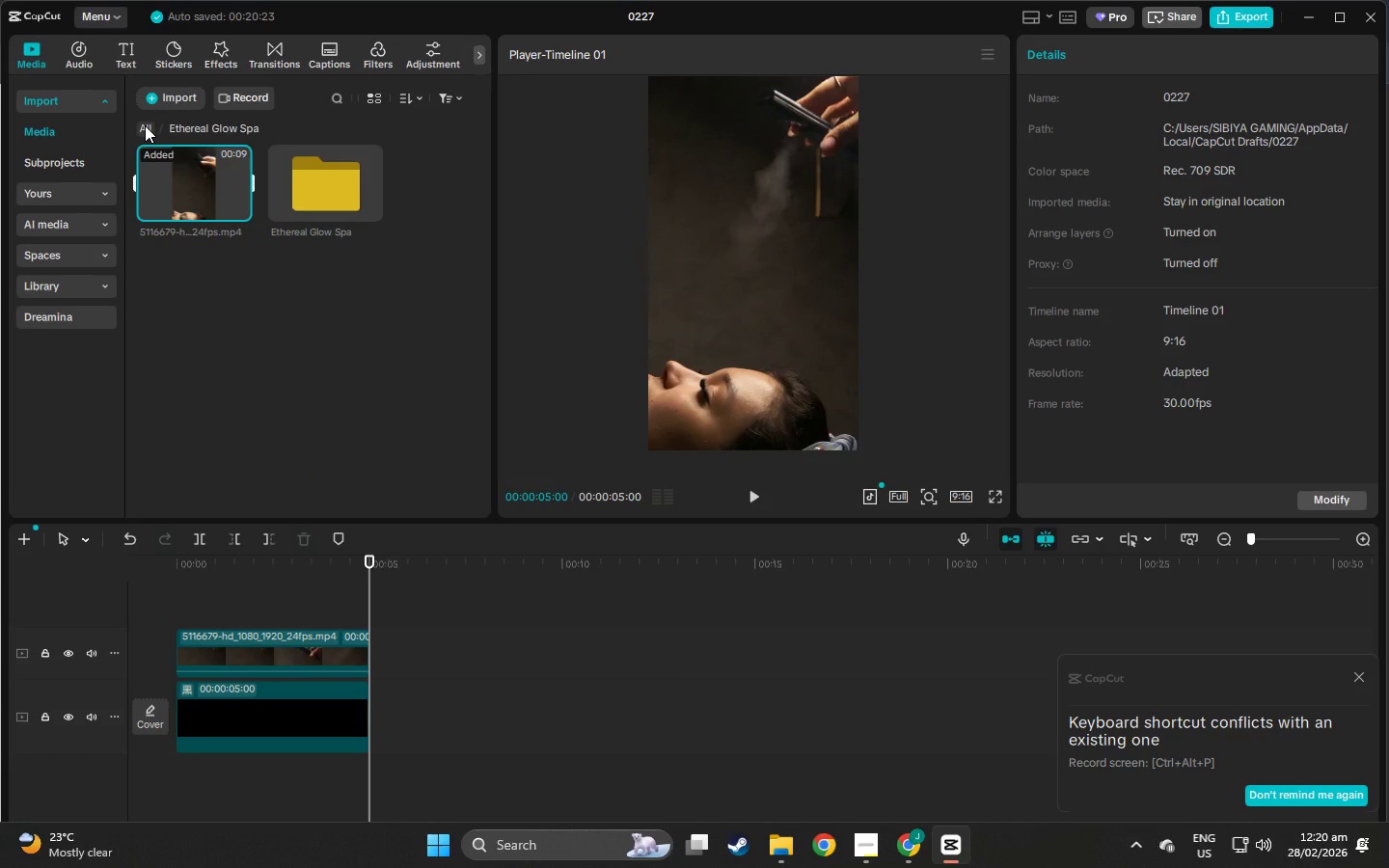 
left_click([145, 125])
 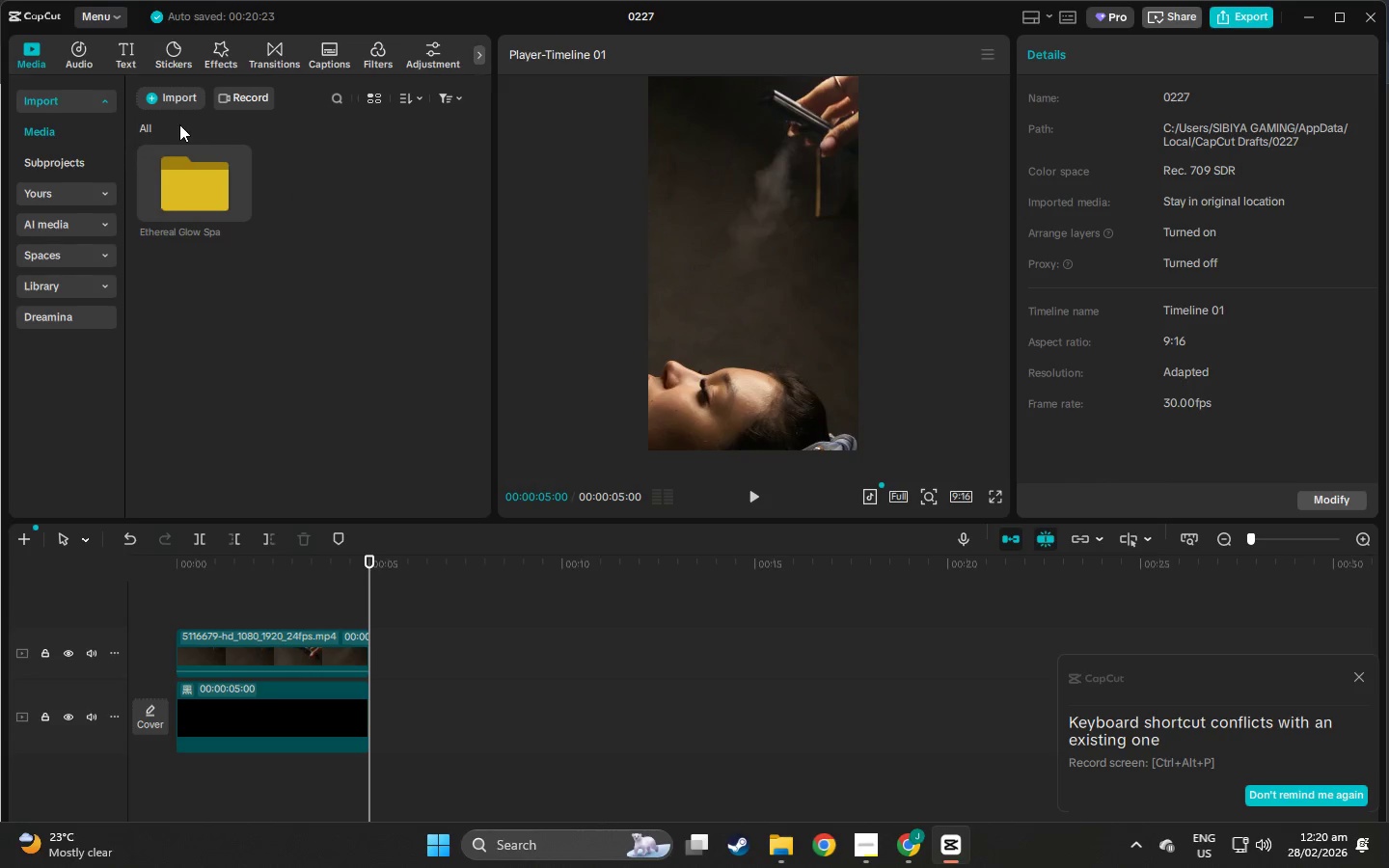 
mouse_move([190, 191])
 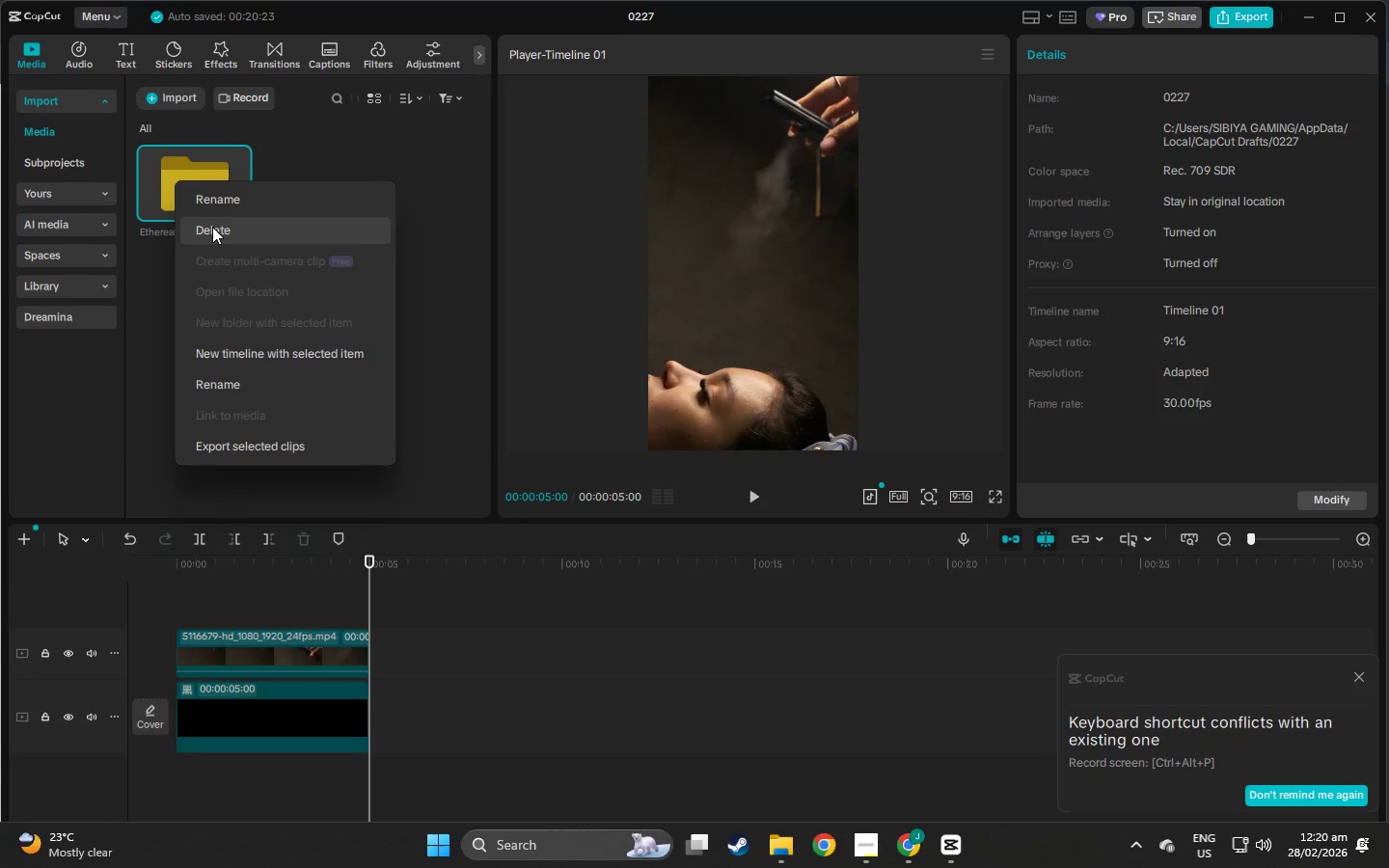 
left_click([212, 227])
 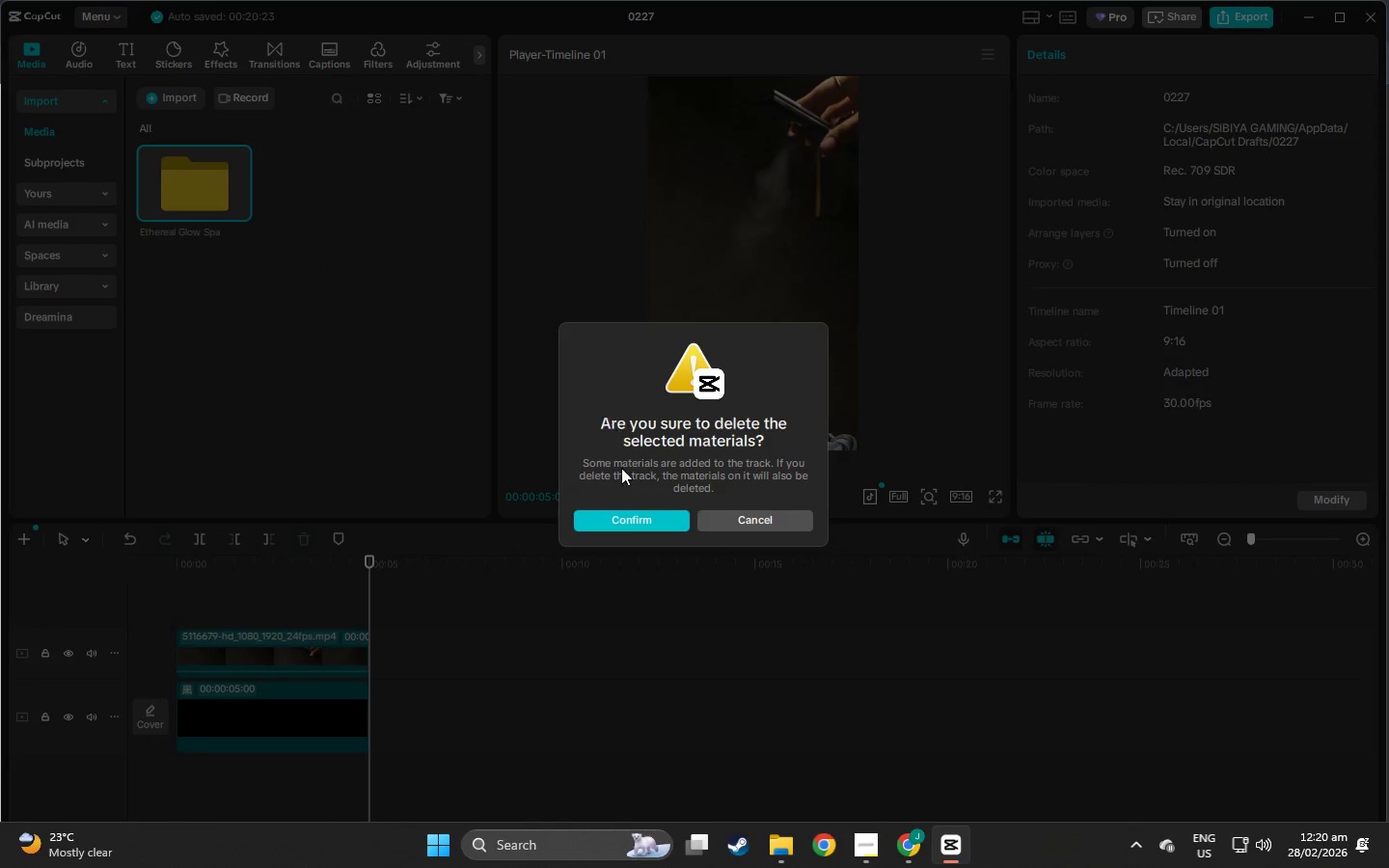 
left_click([634, 518])
 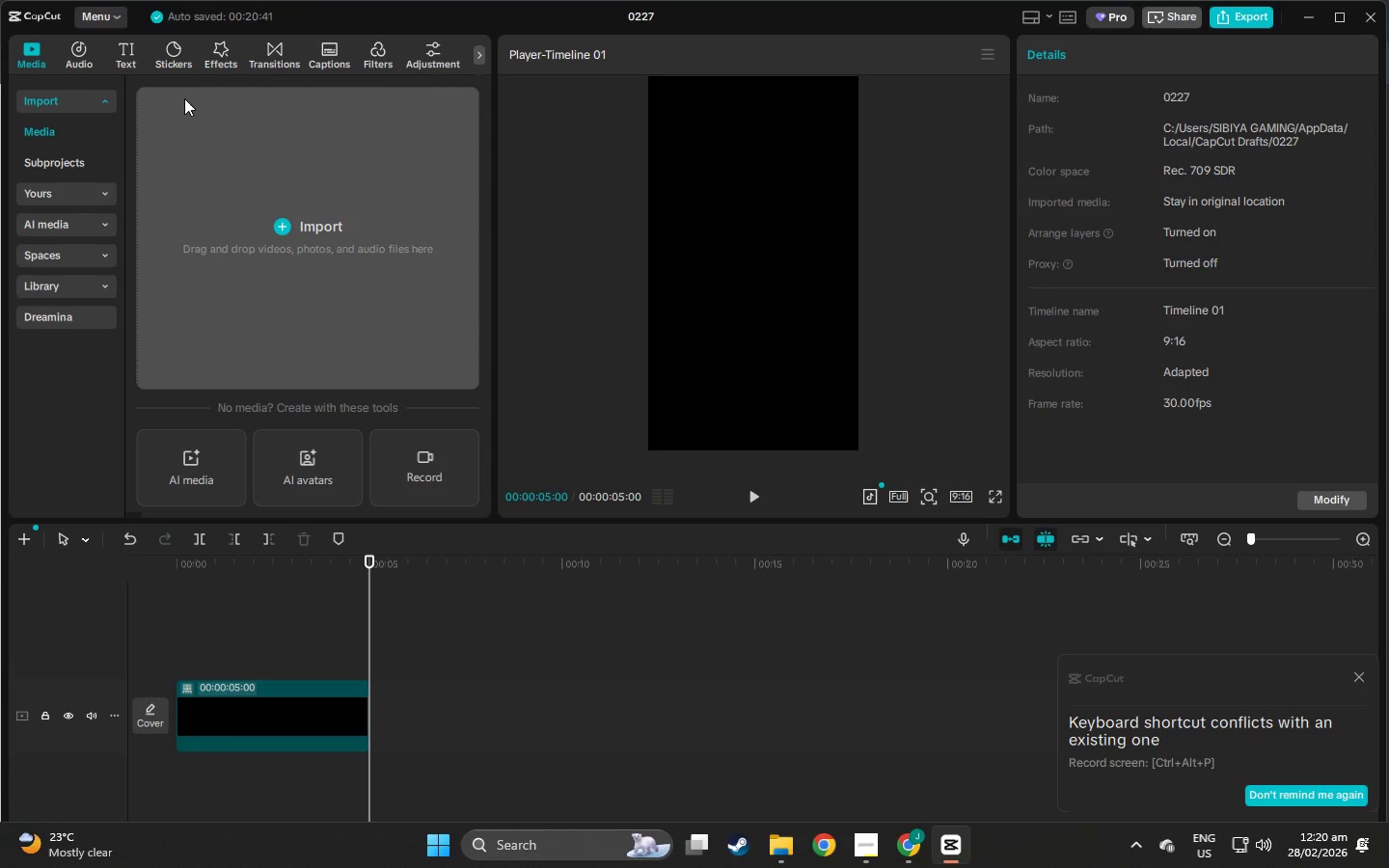 
left_click([227, 215])
 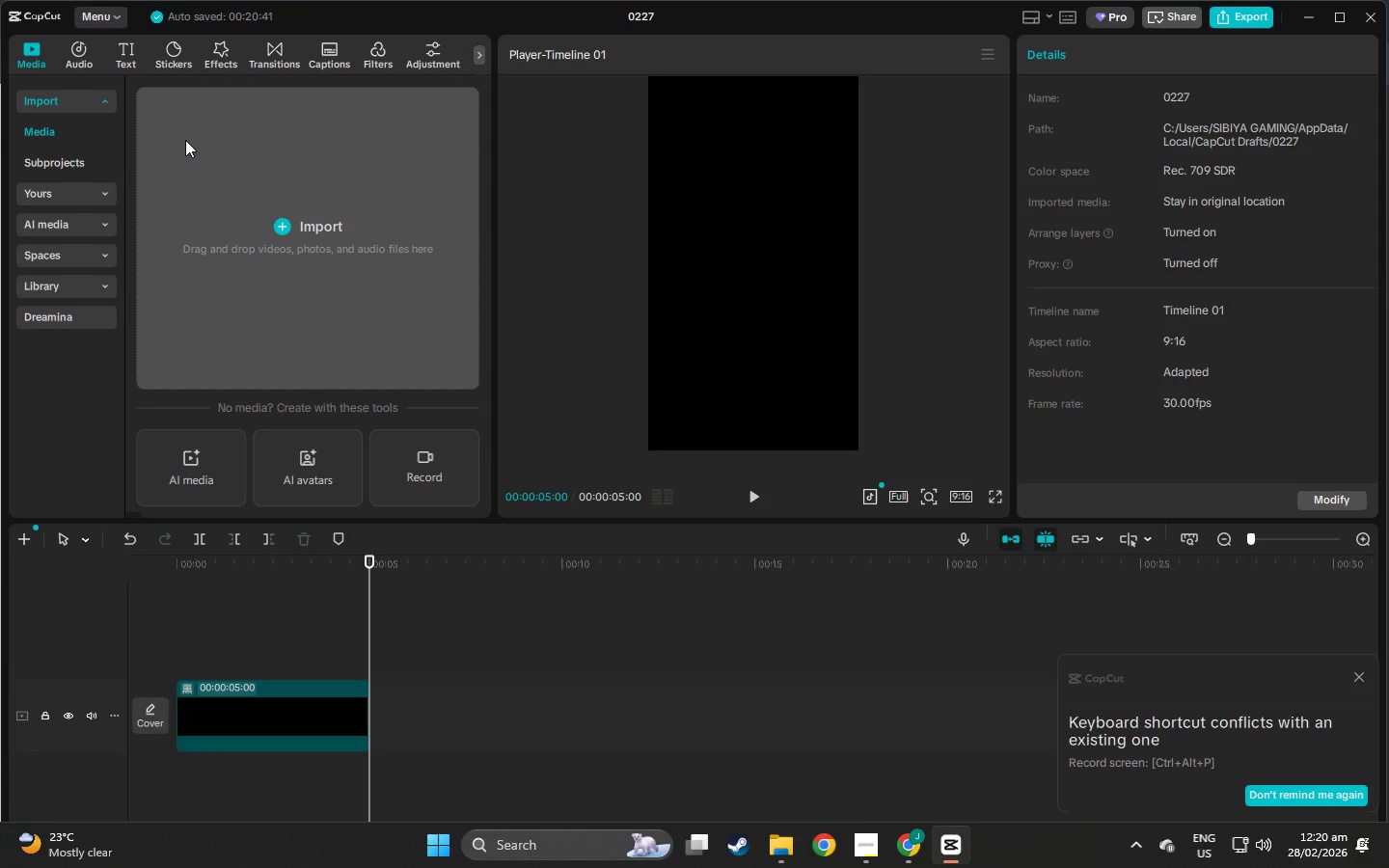 
left_click([223, 174])
 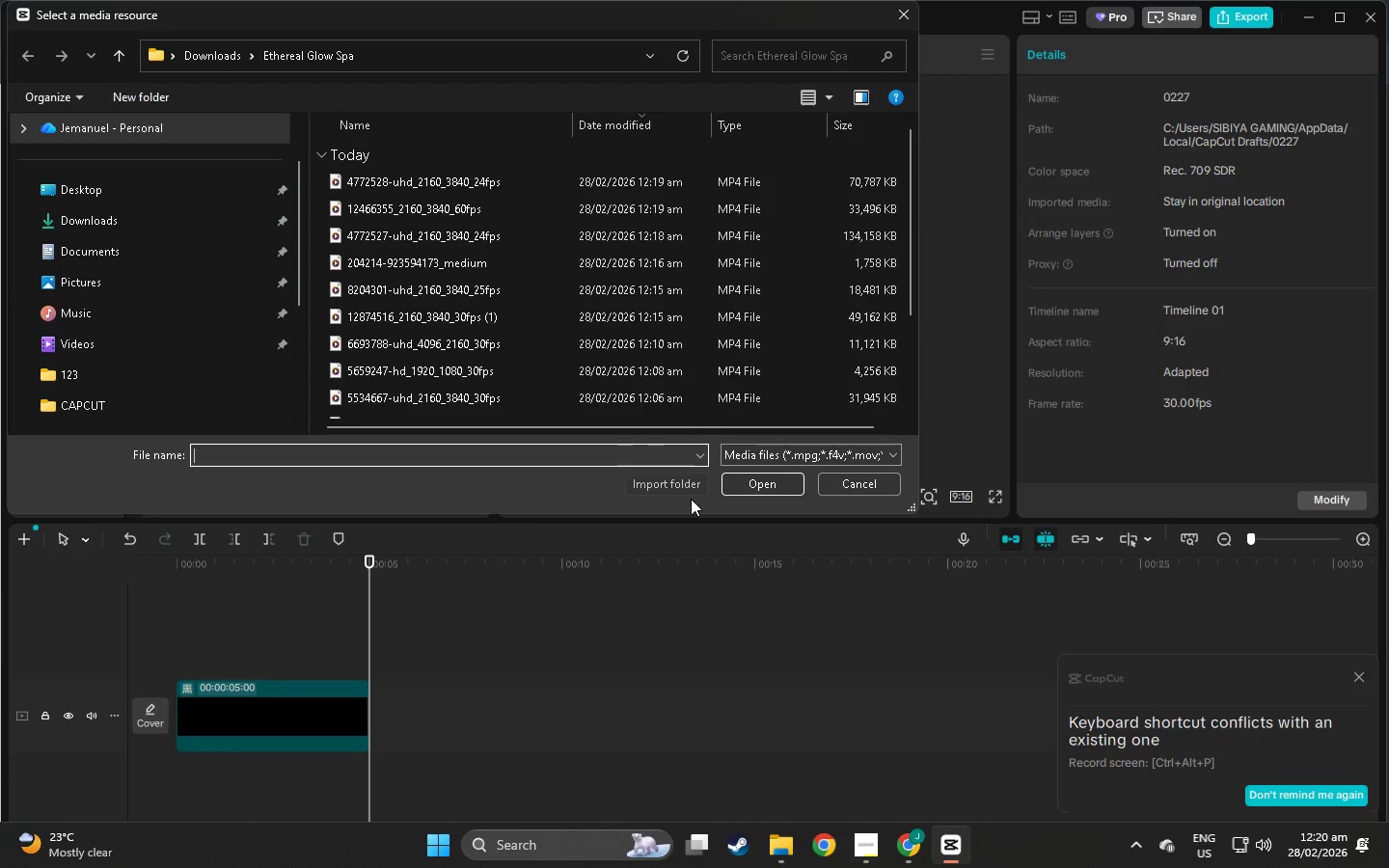 
left_click([223, 59])
 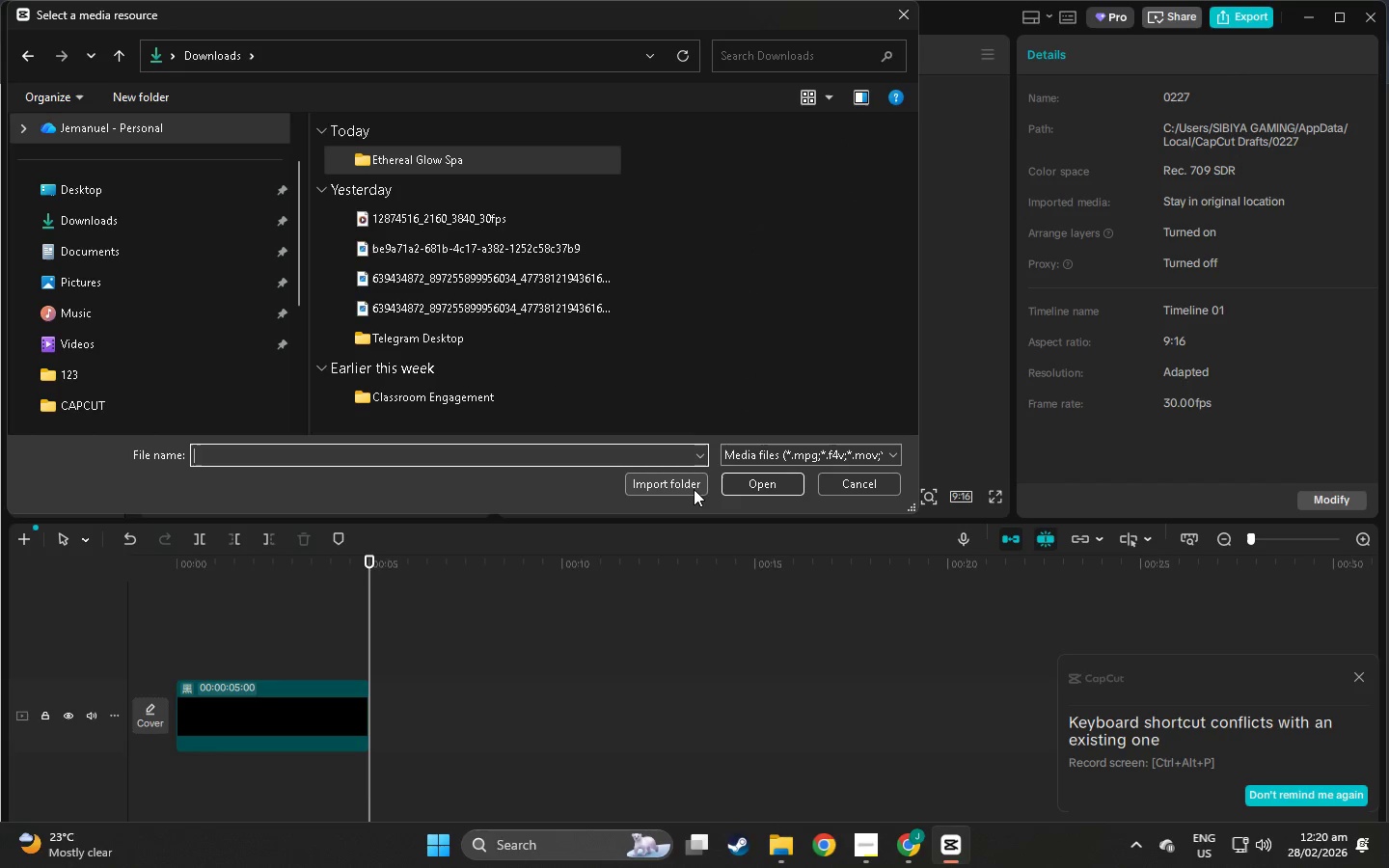 
left_click([693, 489])
 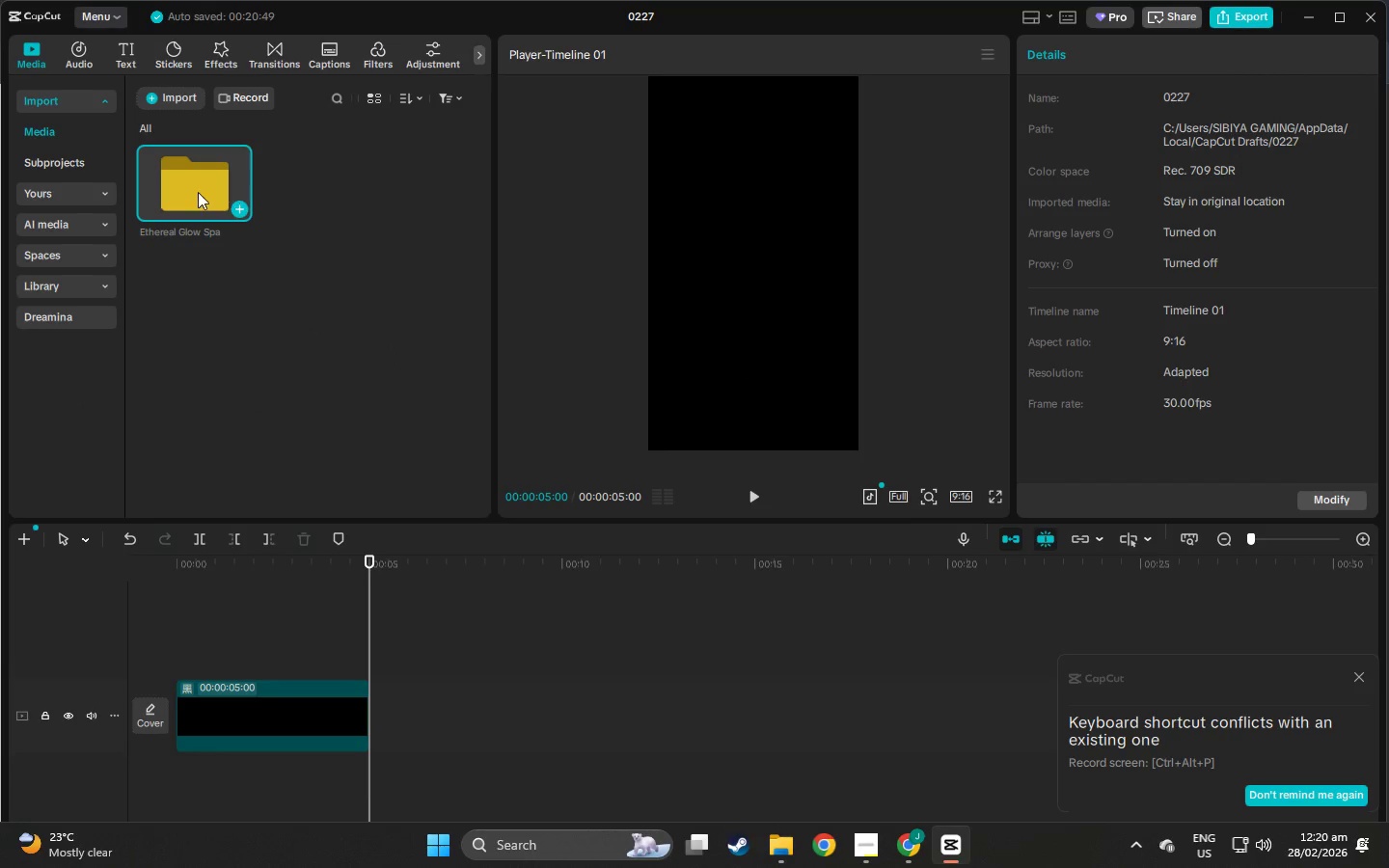 
double_click([185, 192])
 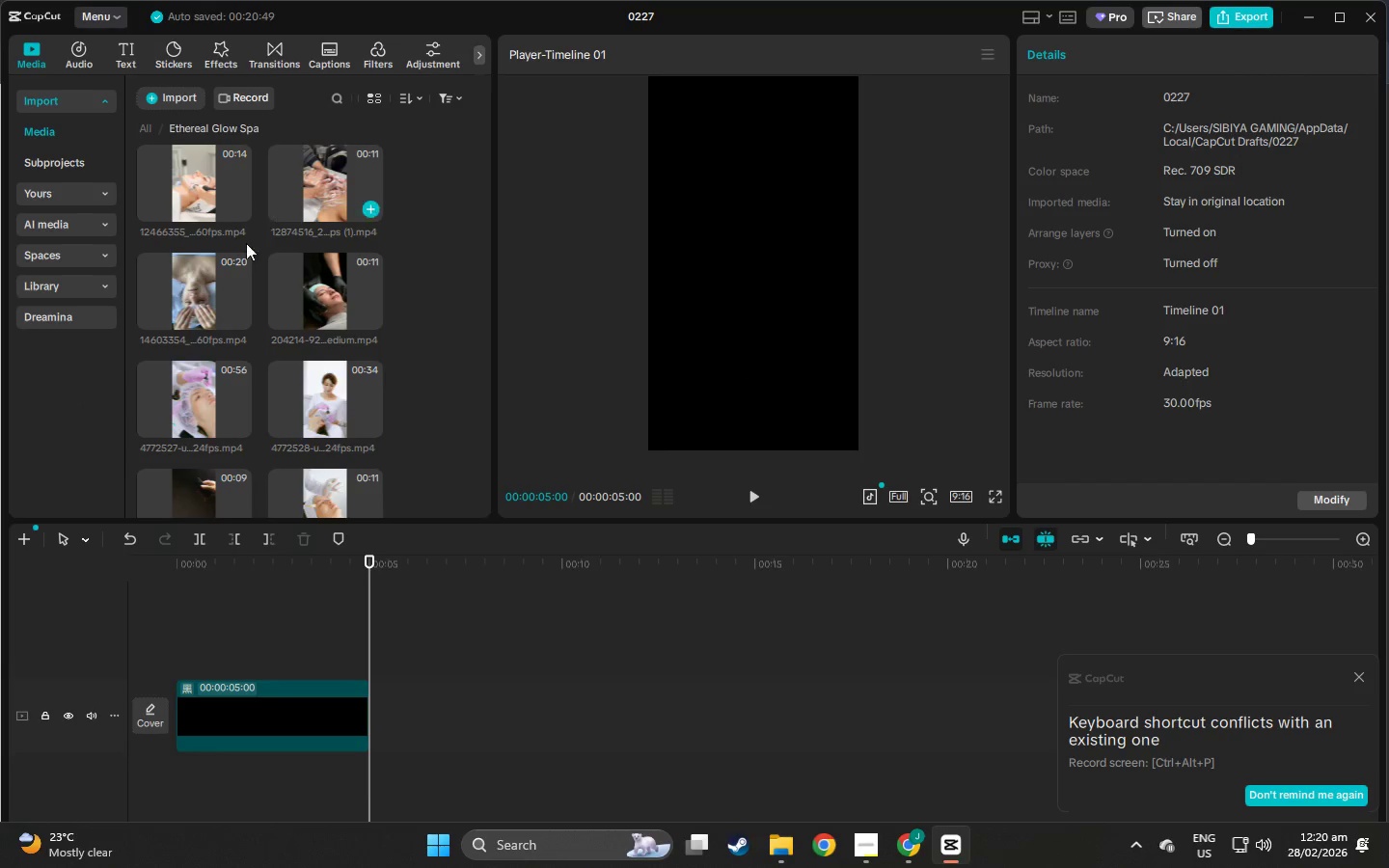 
scroll: coordinate [264, 313], scroll_direction: down, amount: 9.0
 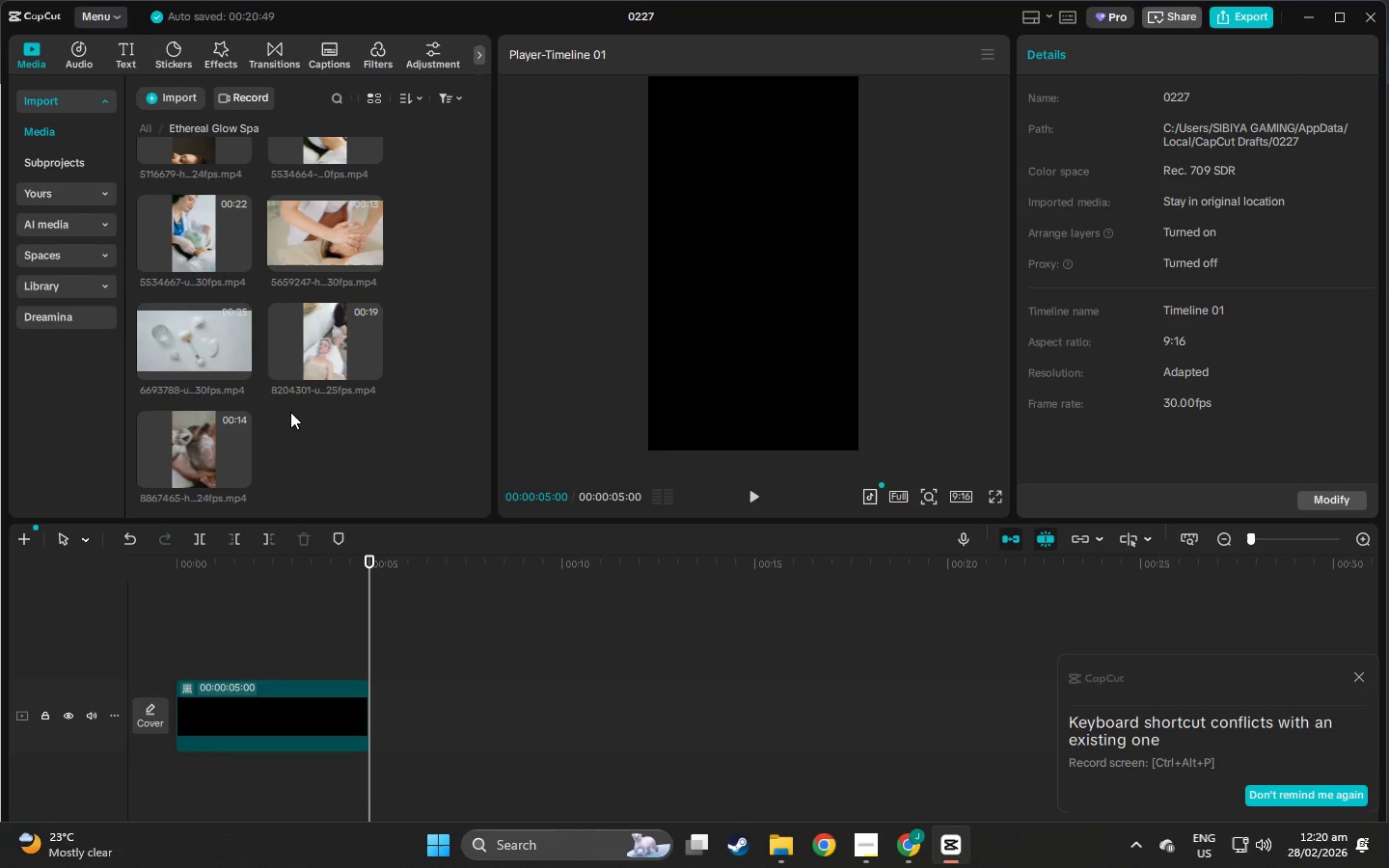 
scroll: coordinate [287, 421], scroll_direction: up, amount: 5.0
 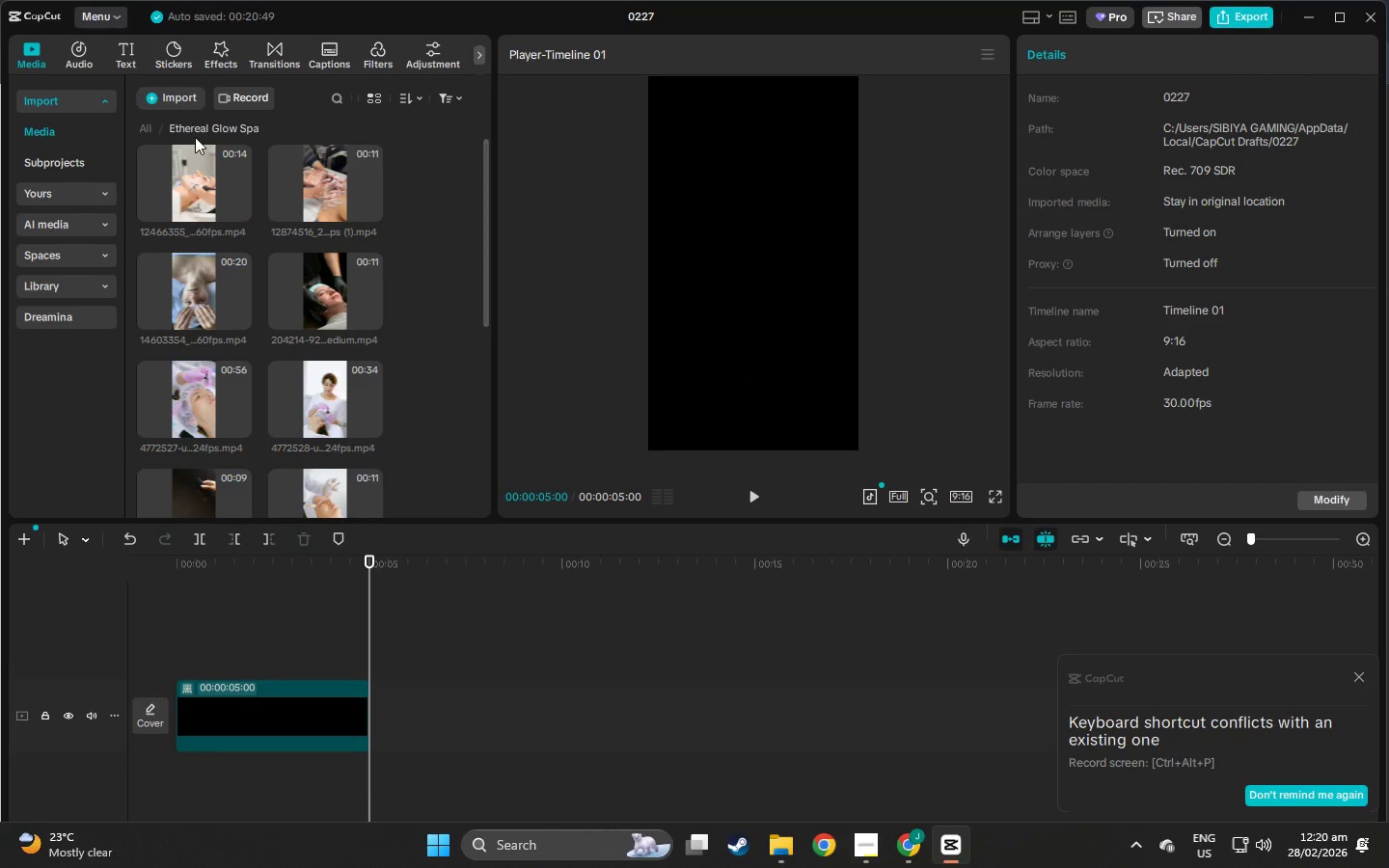 
mouse_move([230, 188])
 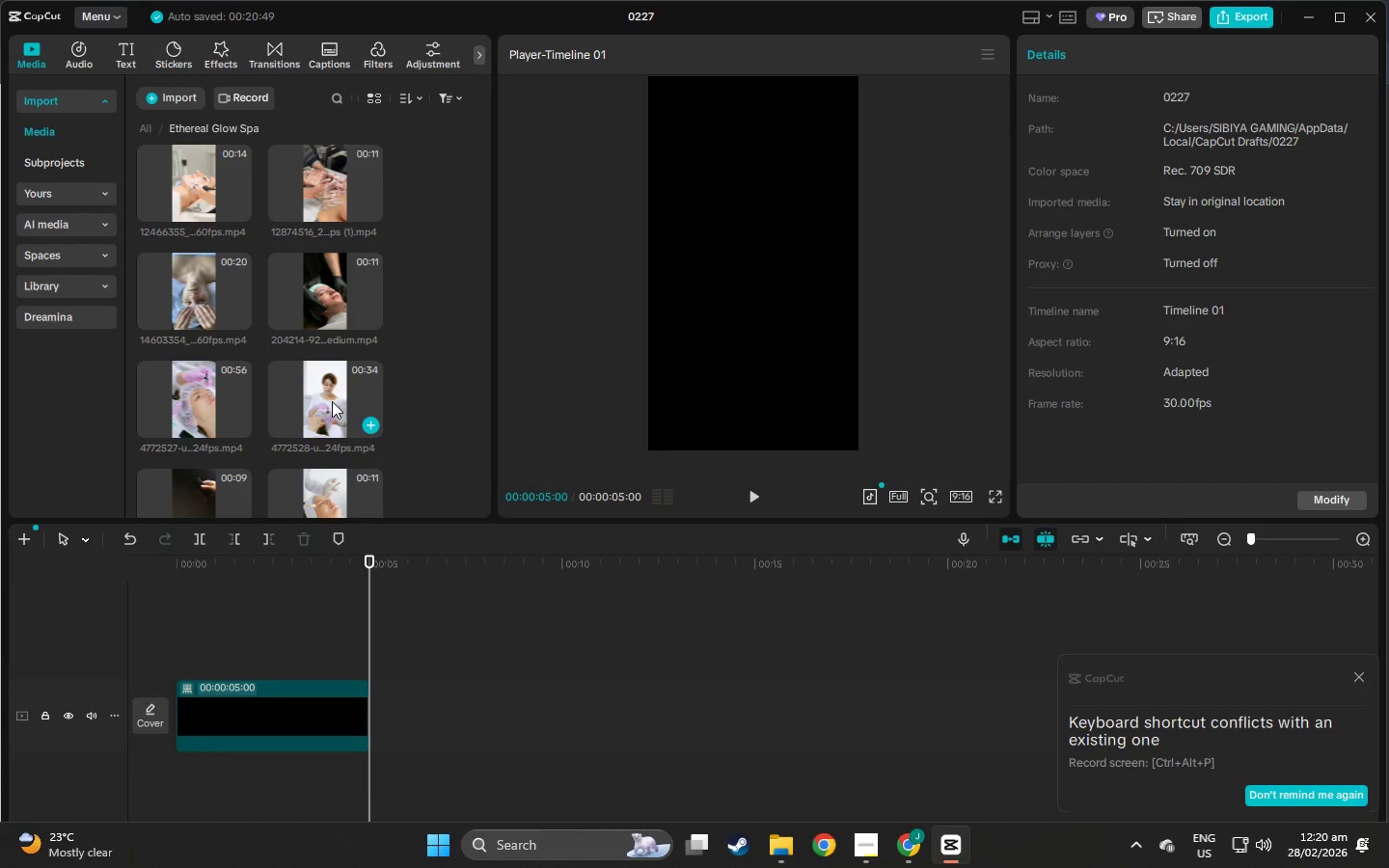 
left_click([320, 395])
 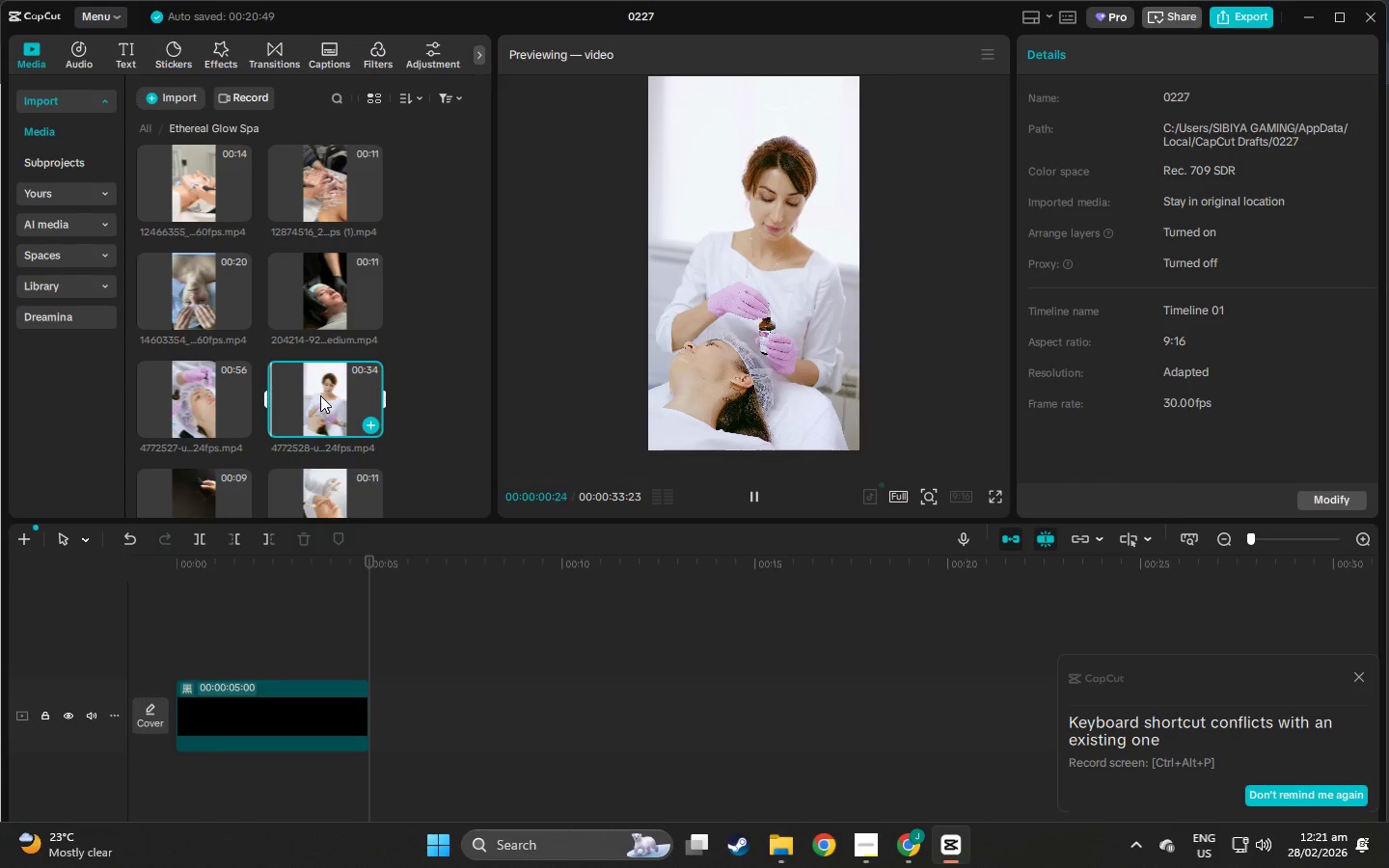 
left_click([167, 386])
 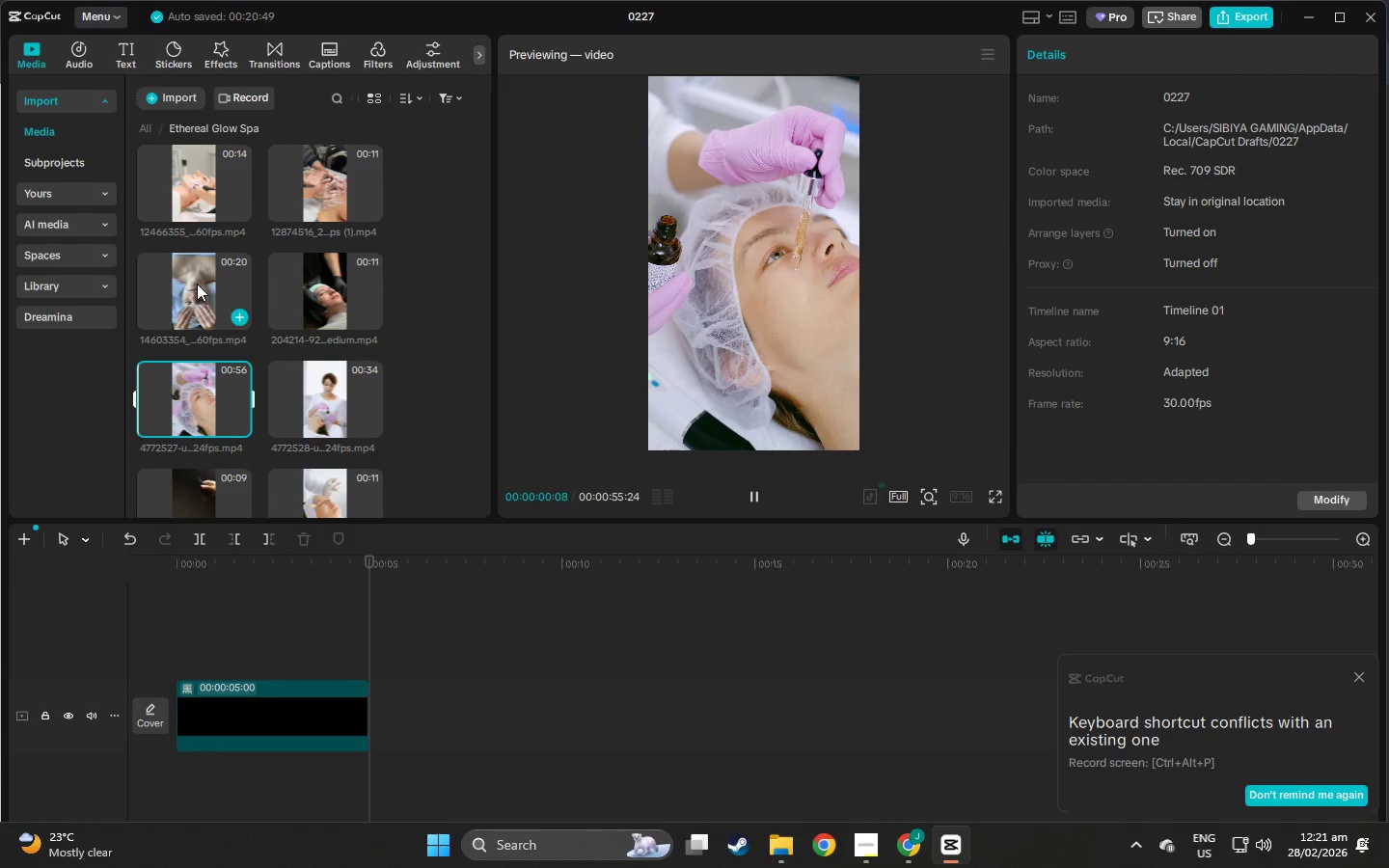 
left_click([195, 278])
 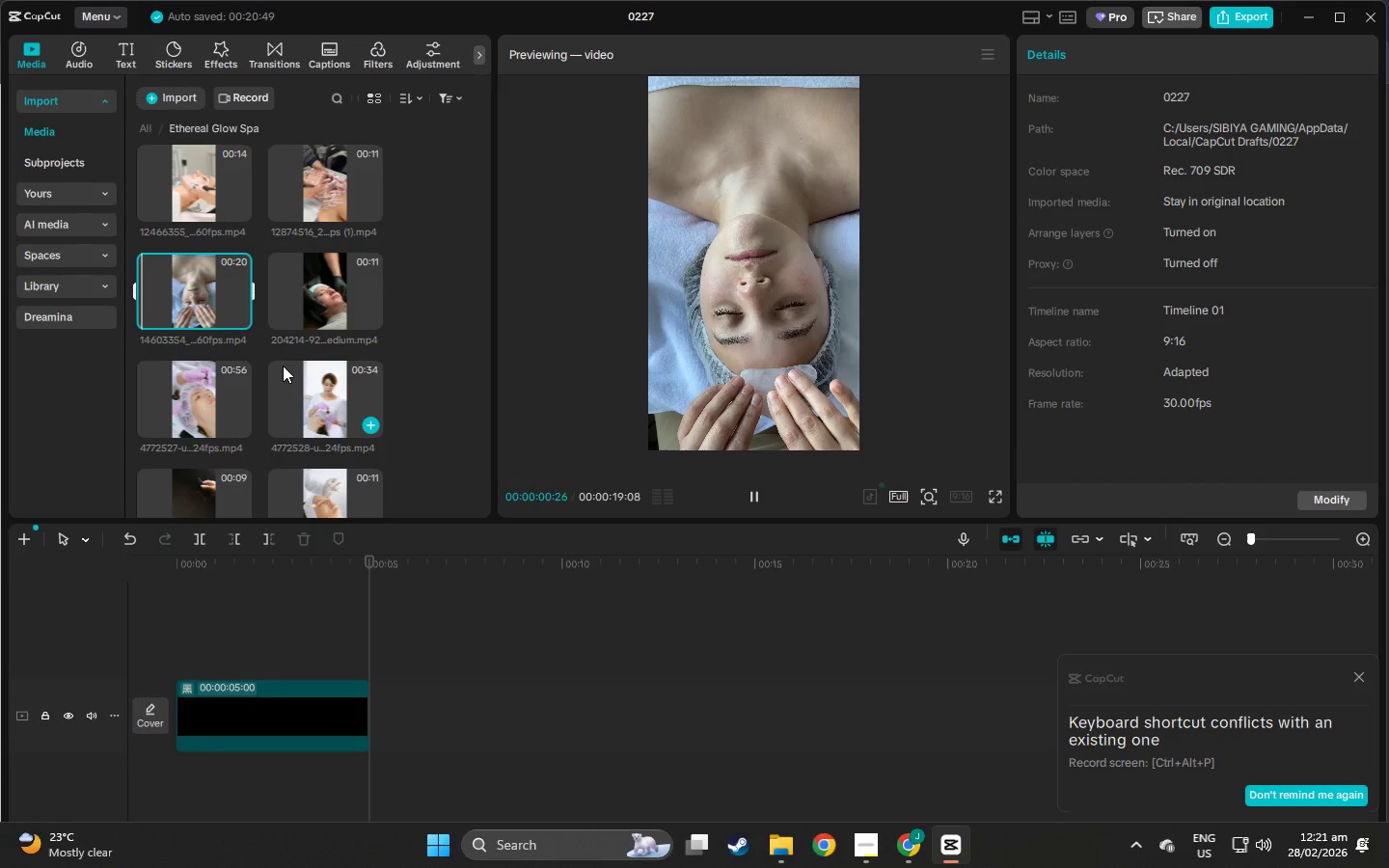 
scroll: coordinate [240, 415], scroll_direction: up, amount: 2.0
 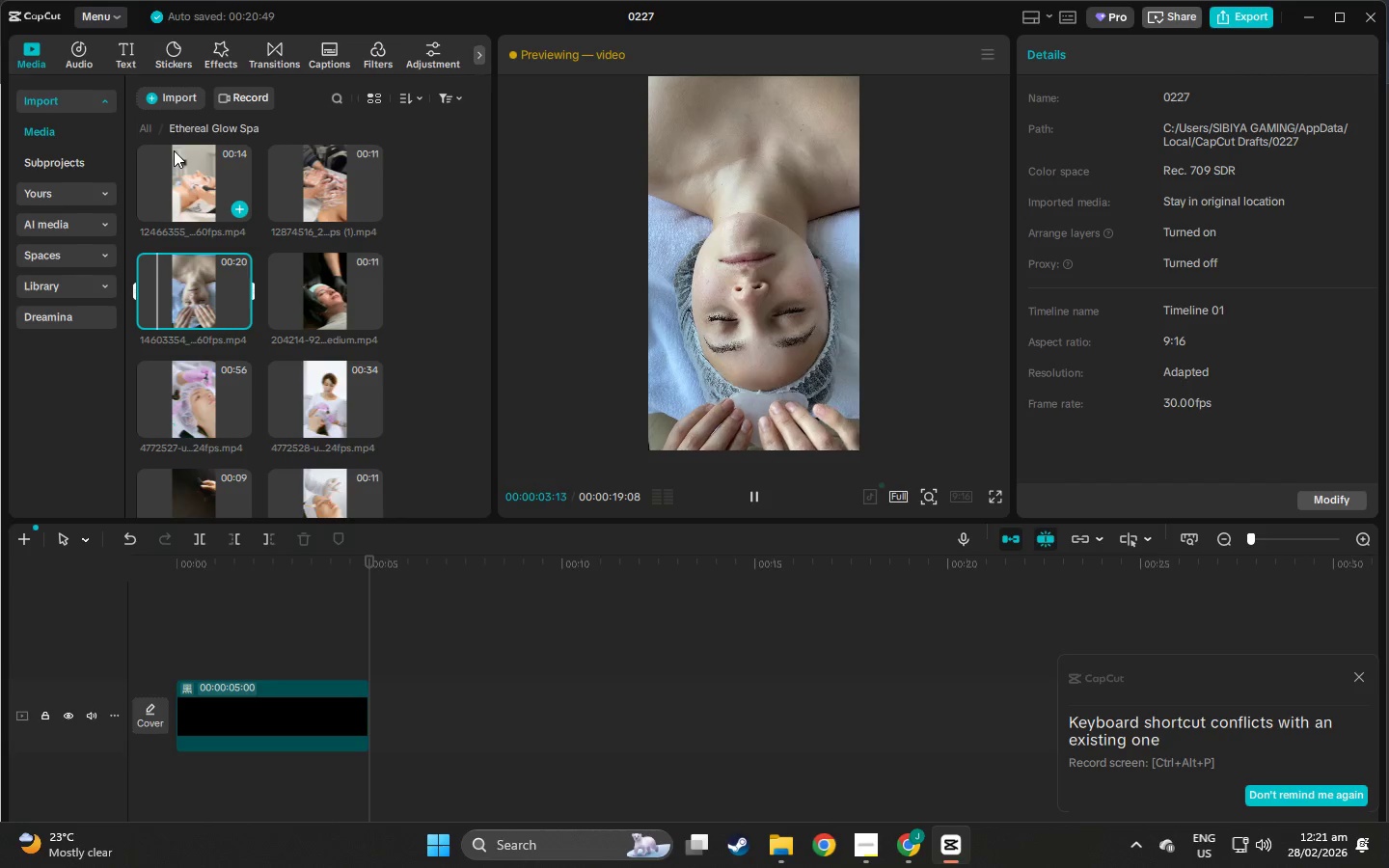 
left_click([206, 163])
 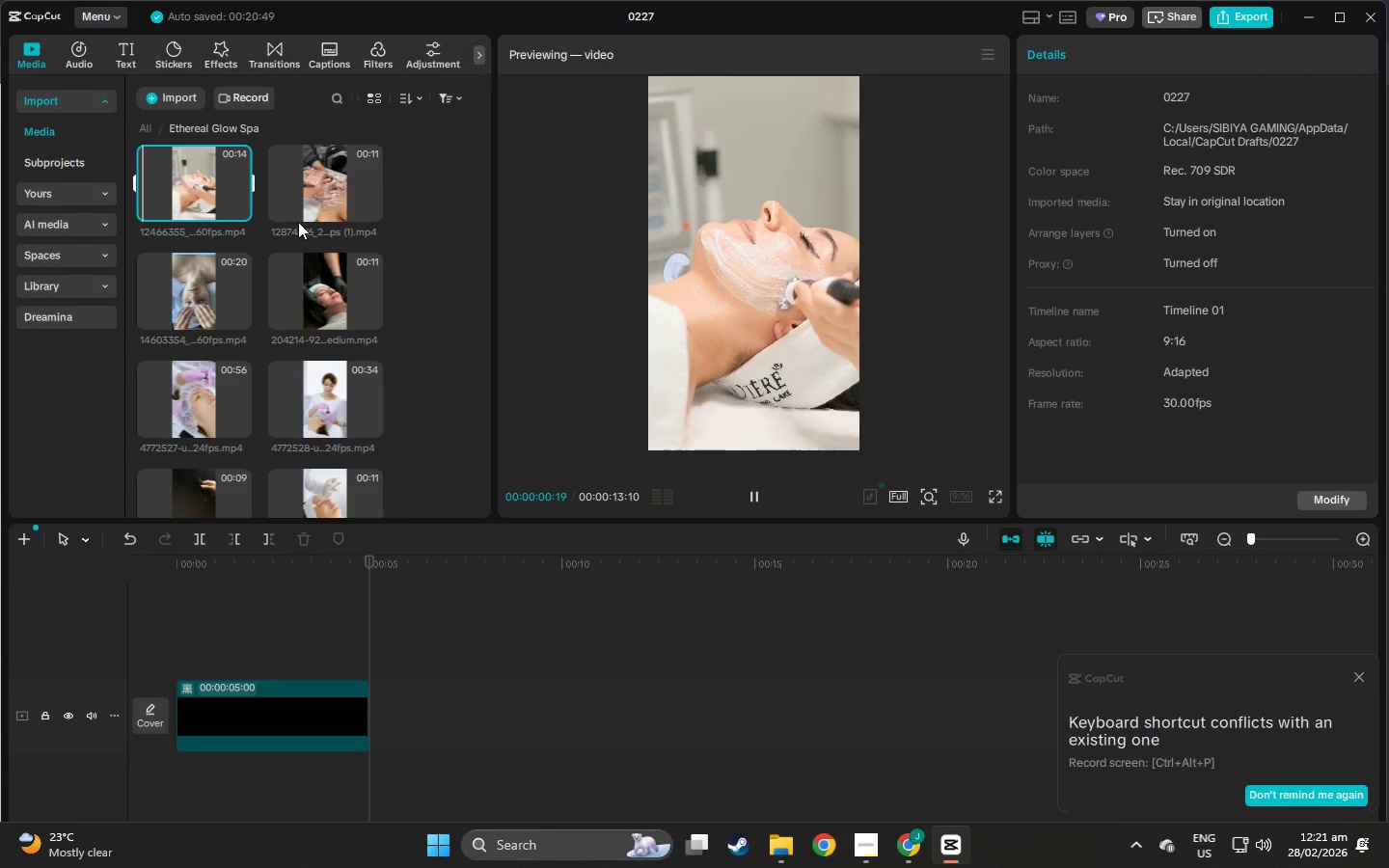 
left_click([299, 203])
 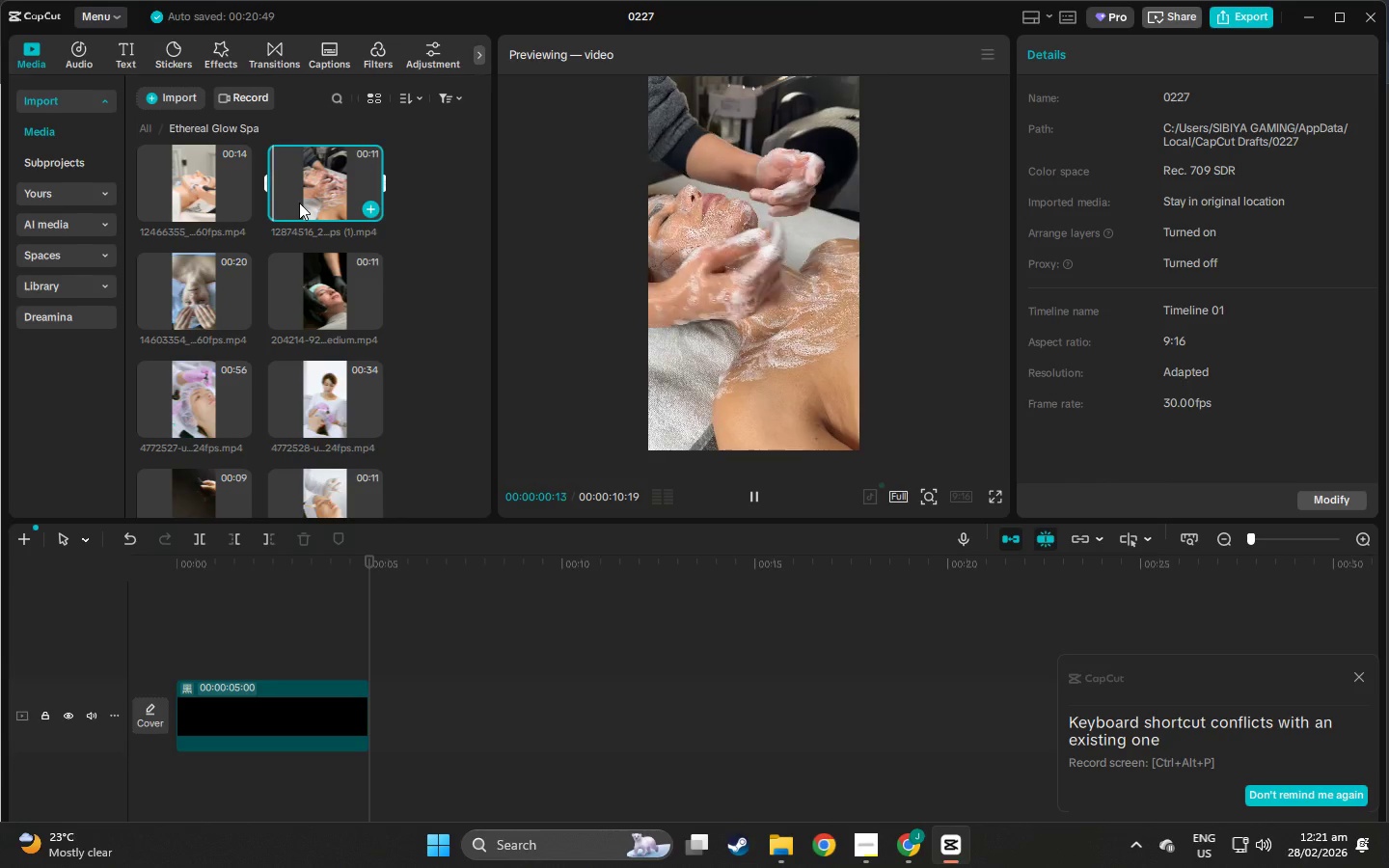 
left_click([316, 302])
 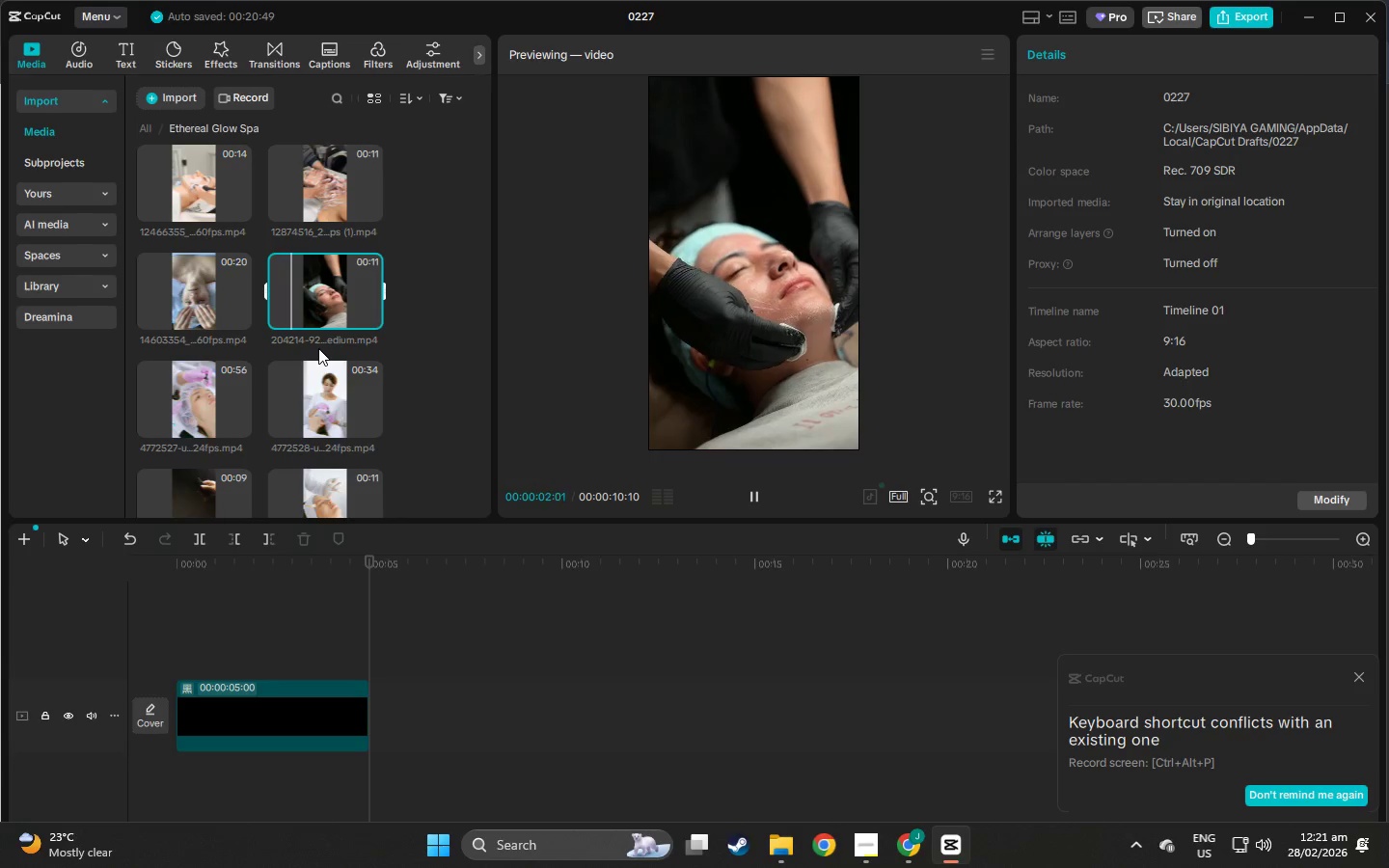 
scroll: coordinate [319, 349], scroll_direction: down, amount: 1.0
 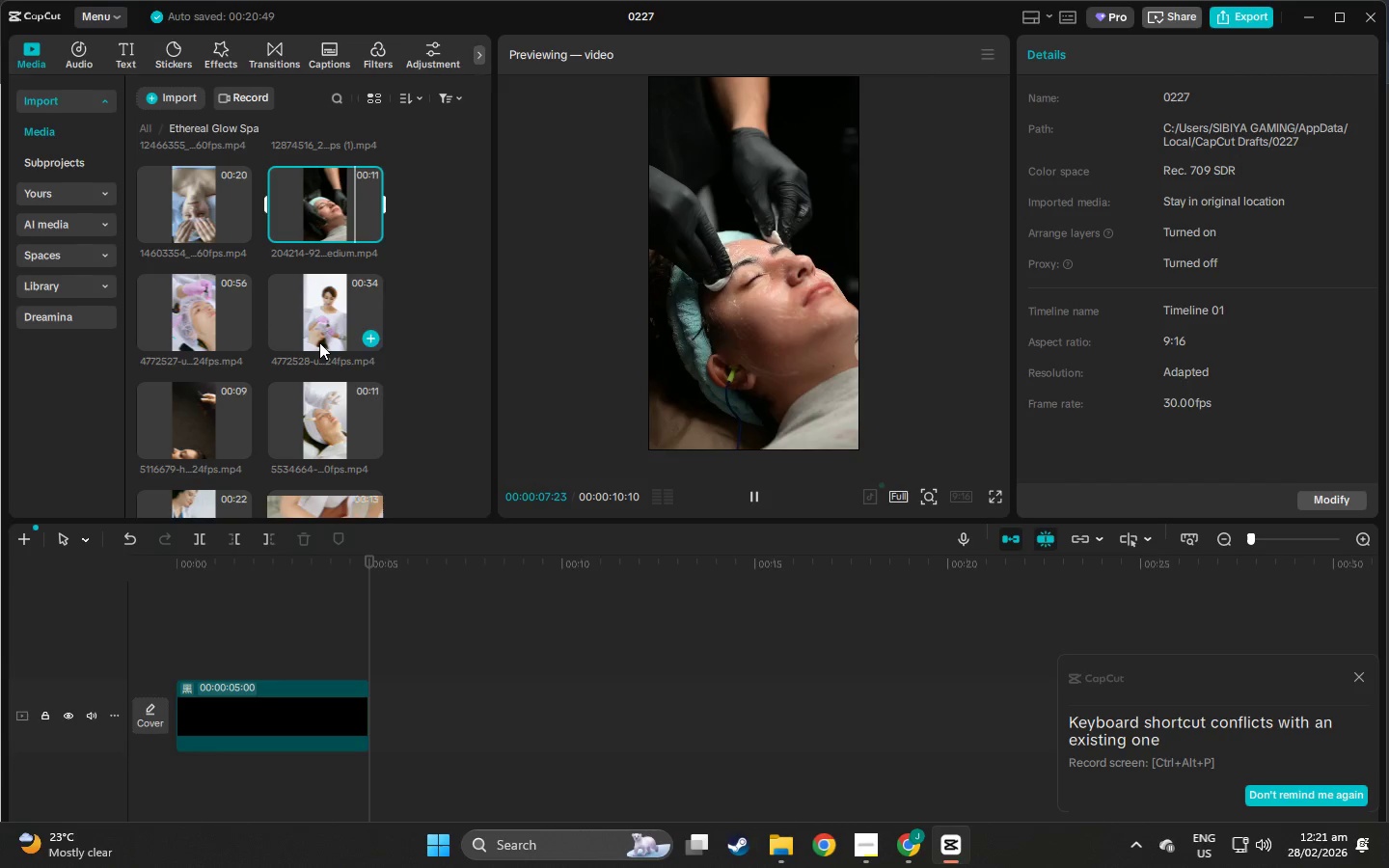 
wait(6.1)
 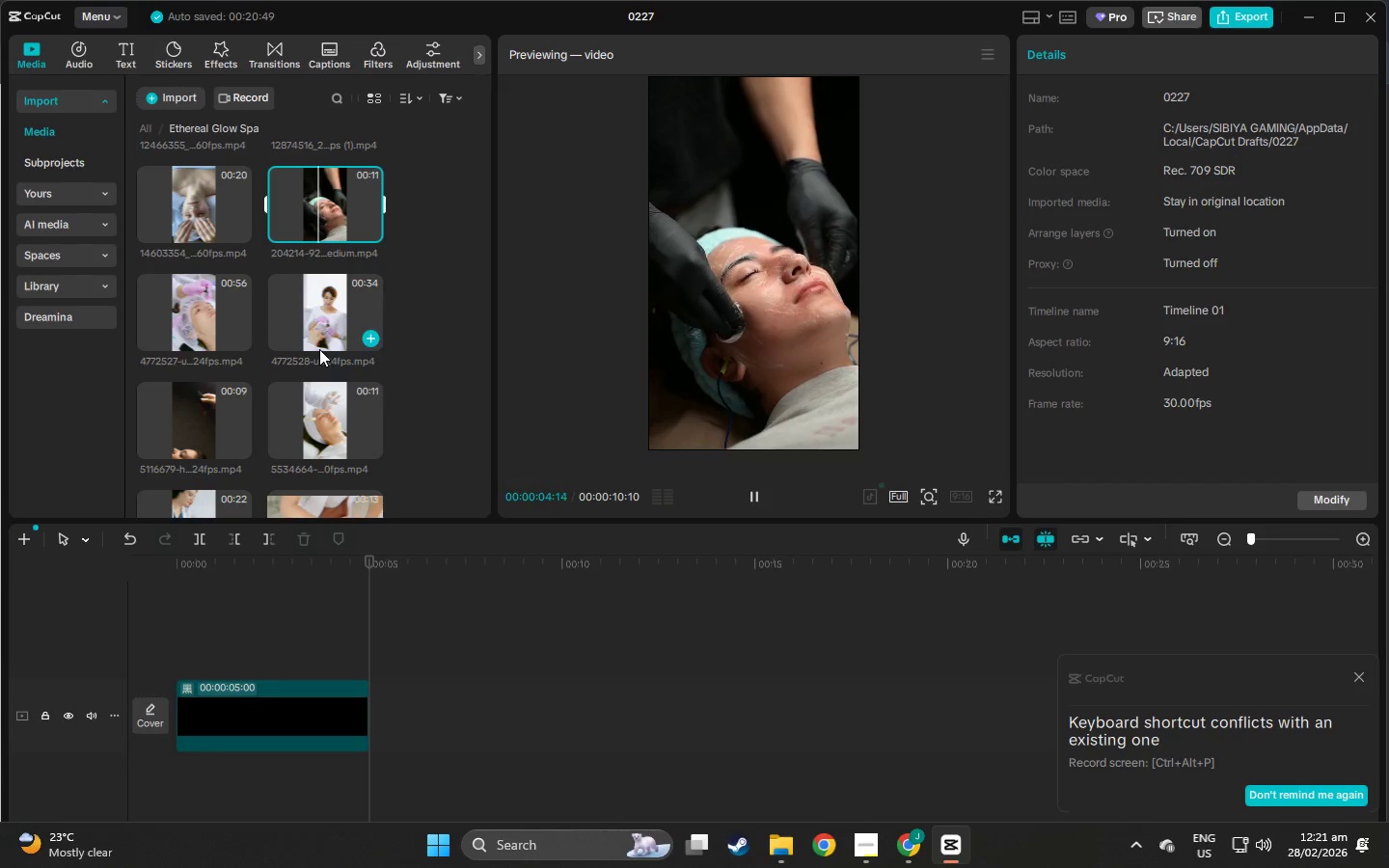 
scroll: coordinate [262, 355], scroll_direction: down, amount: 5.0
 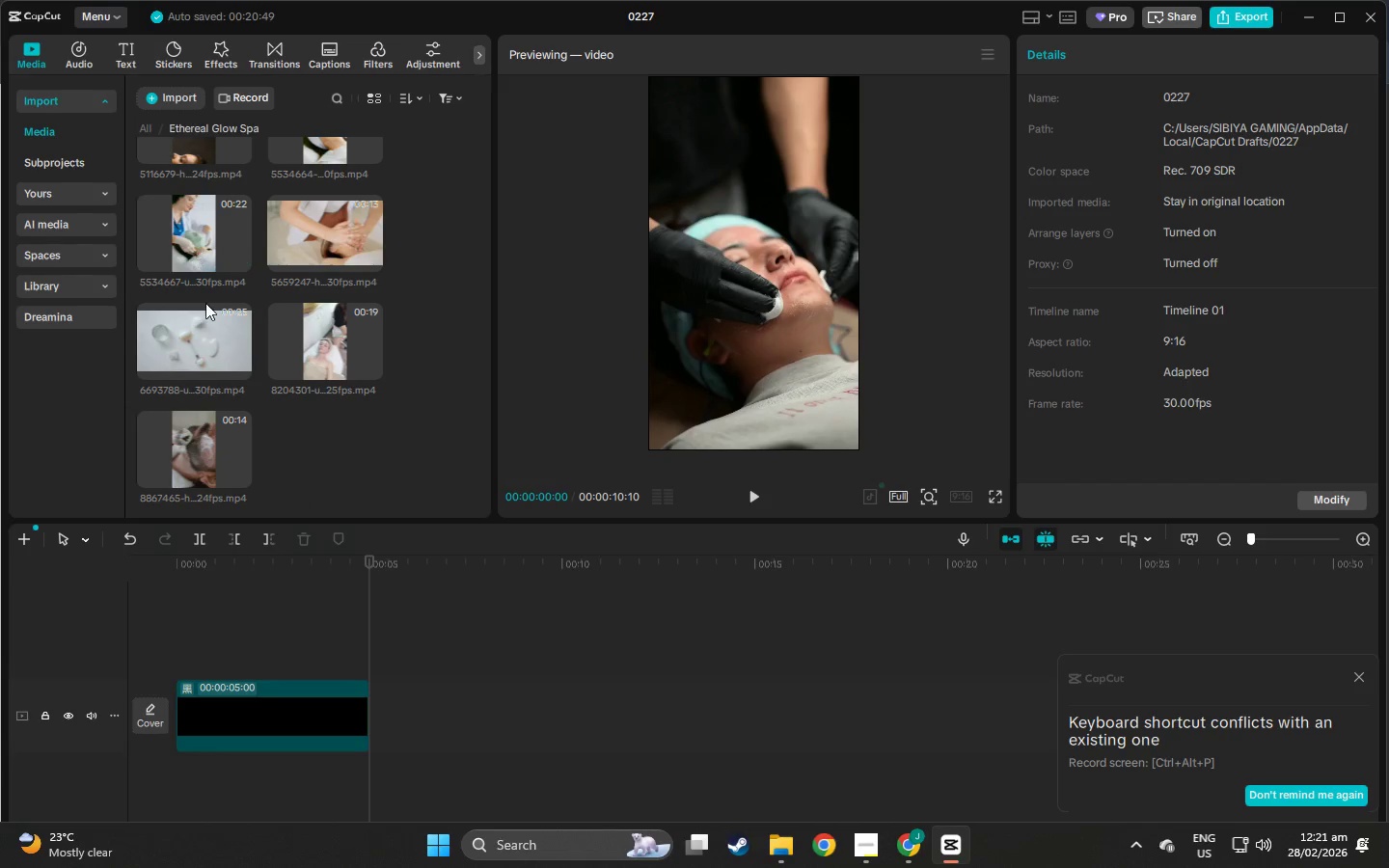 
left_click([214, 341])
 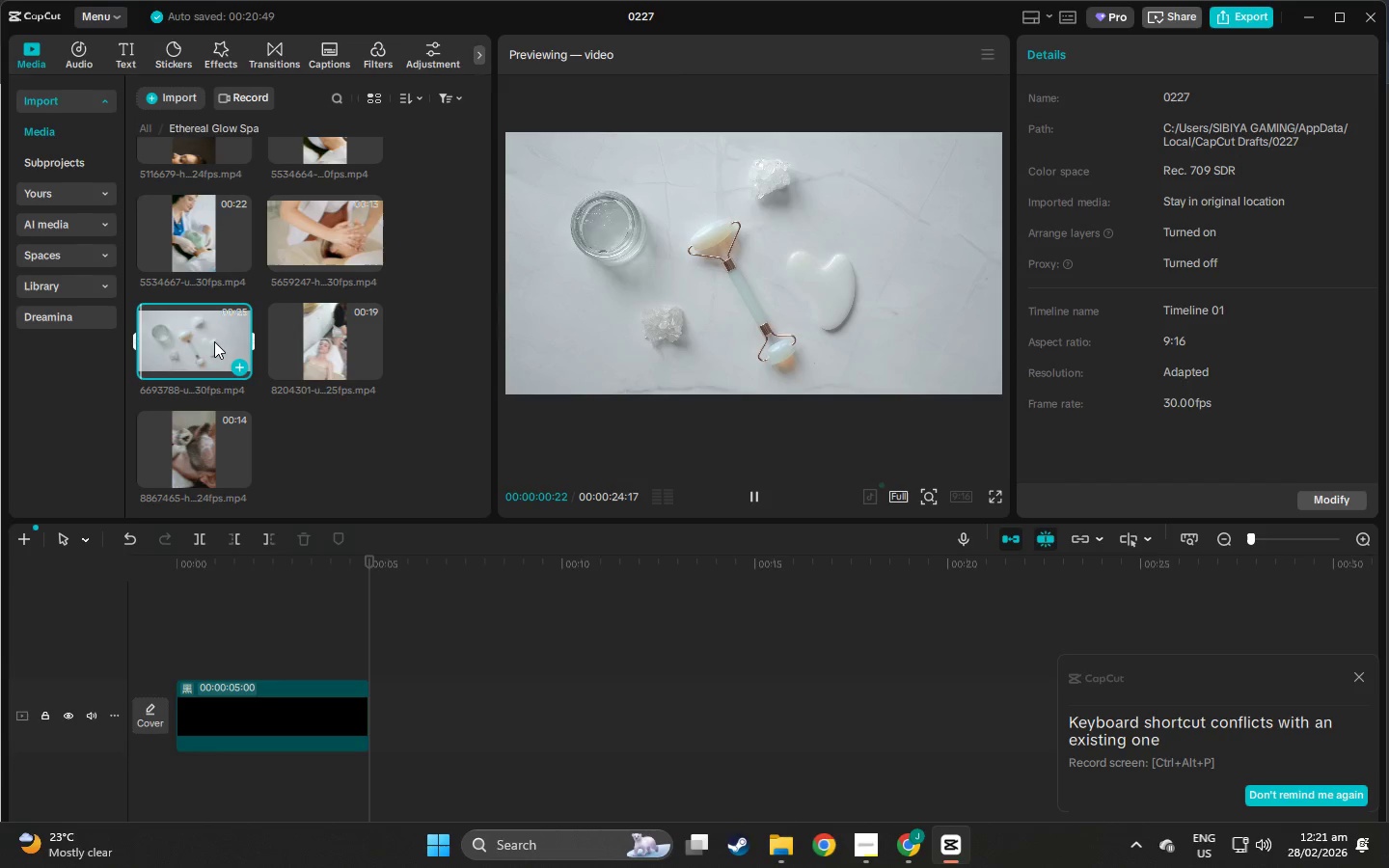 
left_click([275, 328])
 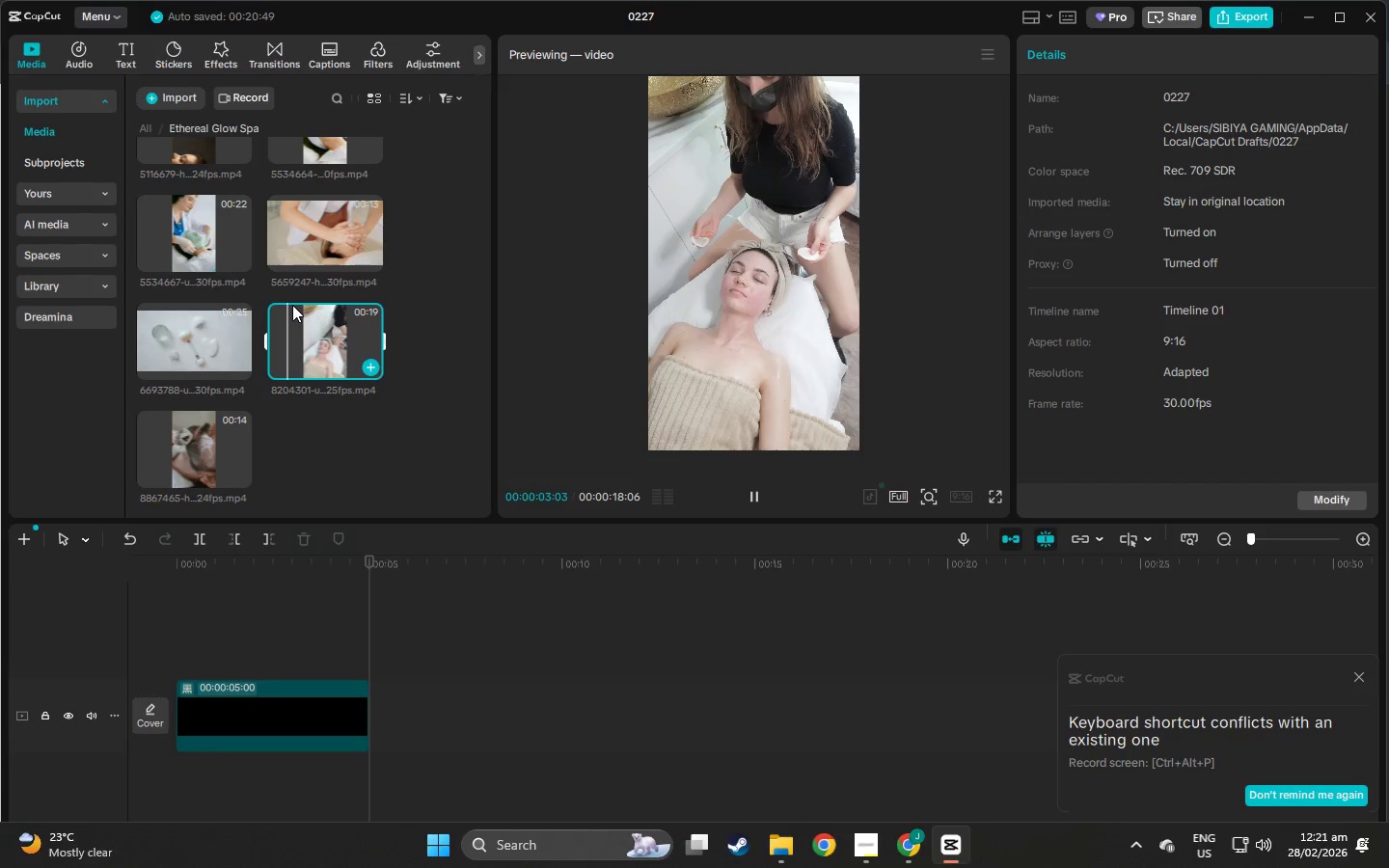 
wait(7.23)
 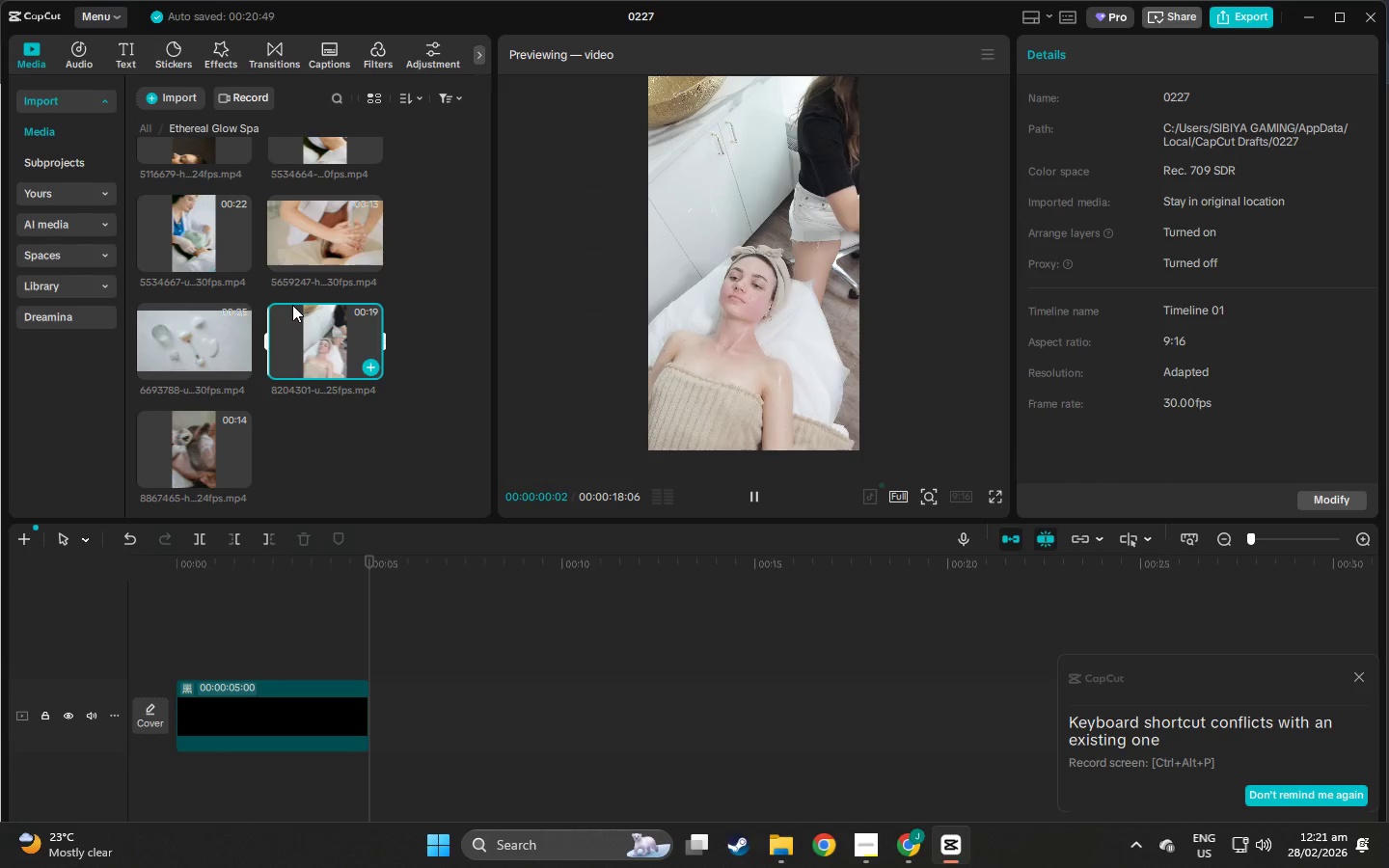 
scroll: coordinate [326, 318], scroll_direction: up, amount: 7.0
 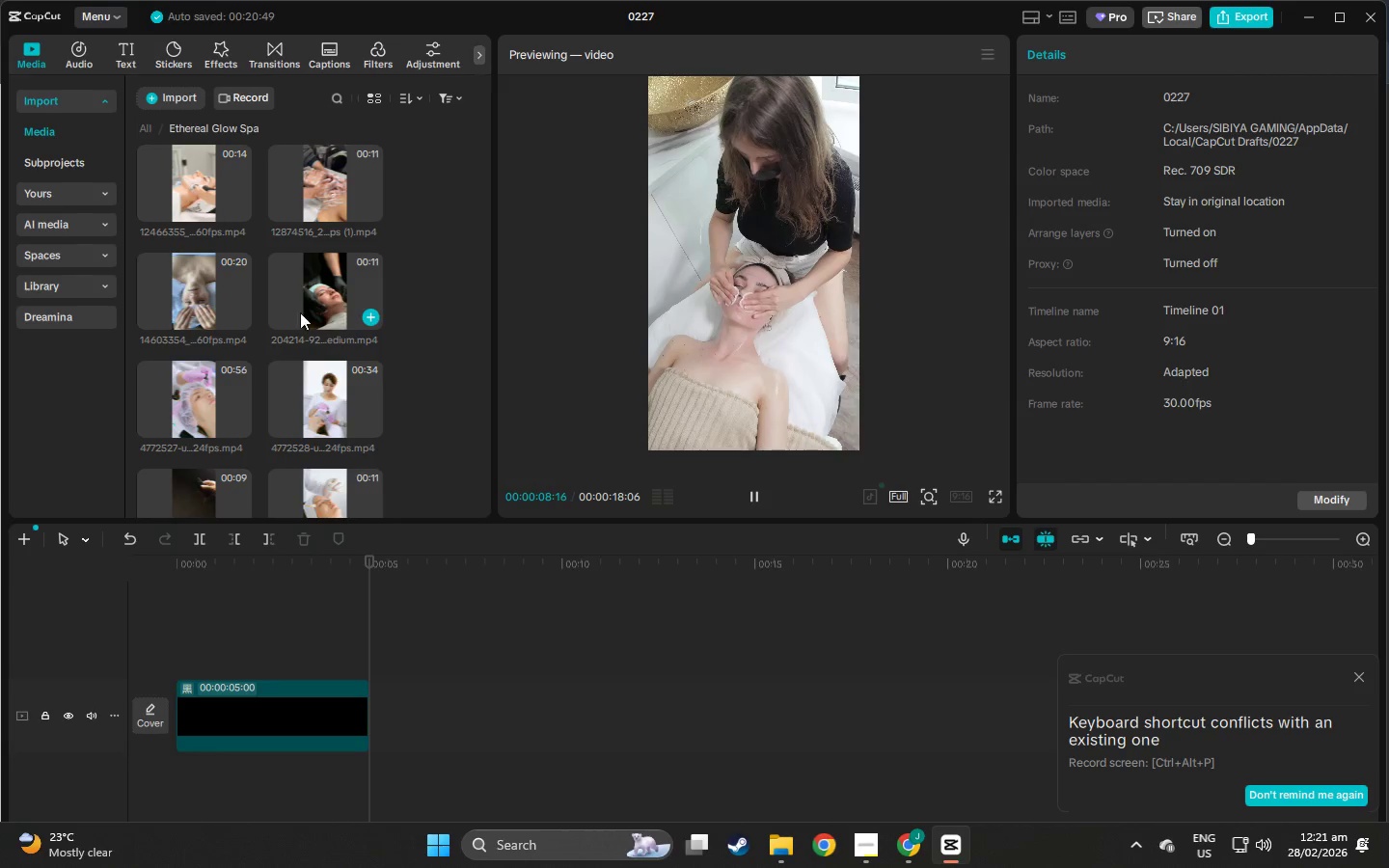 
mouse_move([220, 263])
 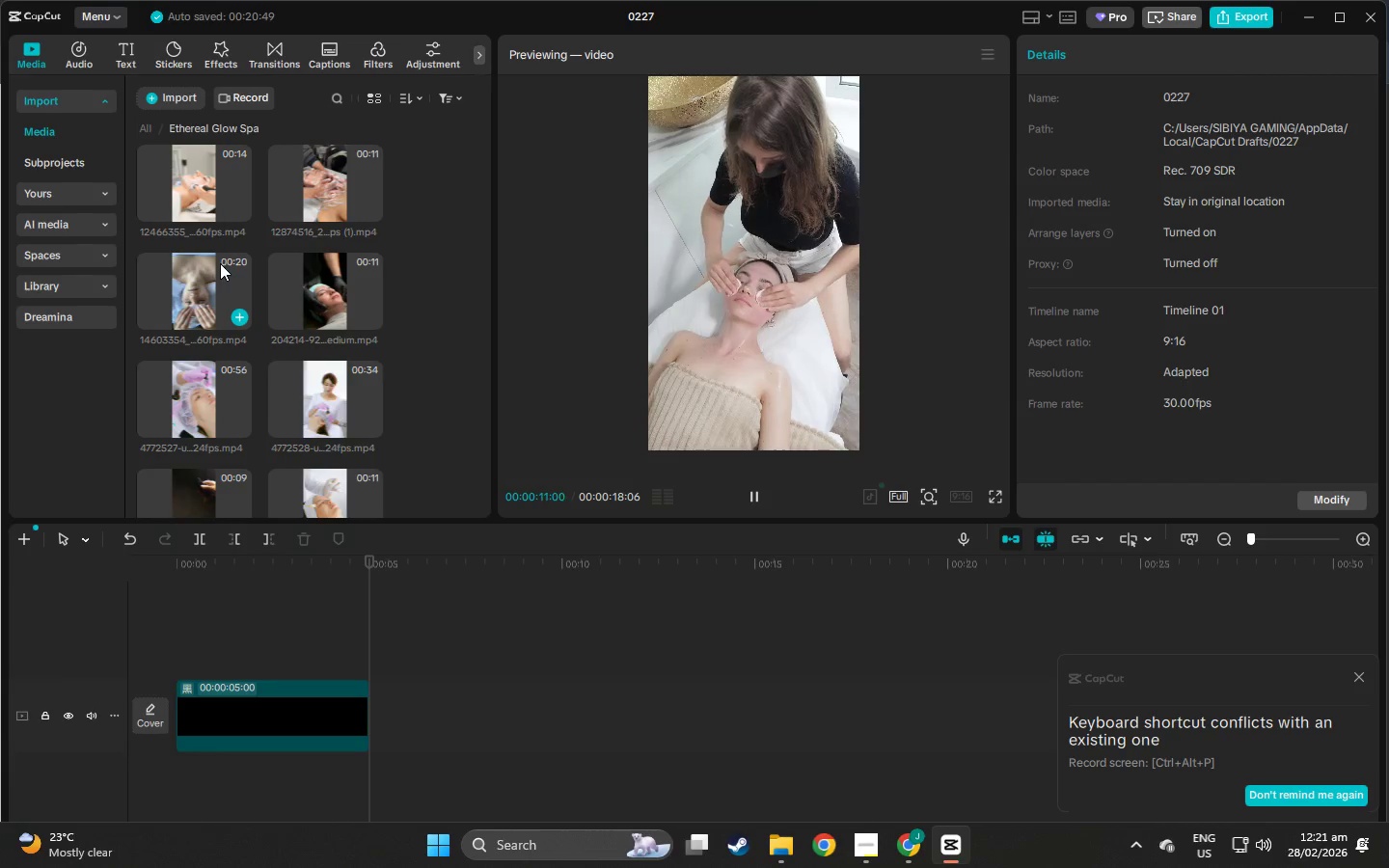 
scroll: coordinate [220, 263], scroll_direction: down, amount: 1.0
 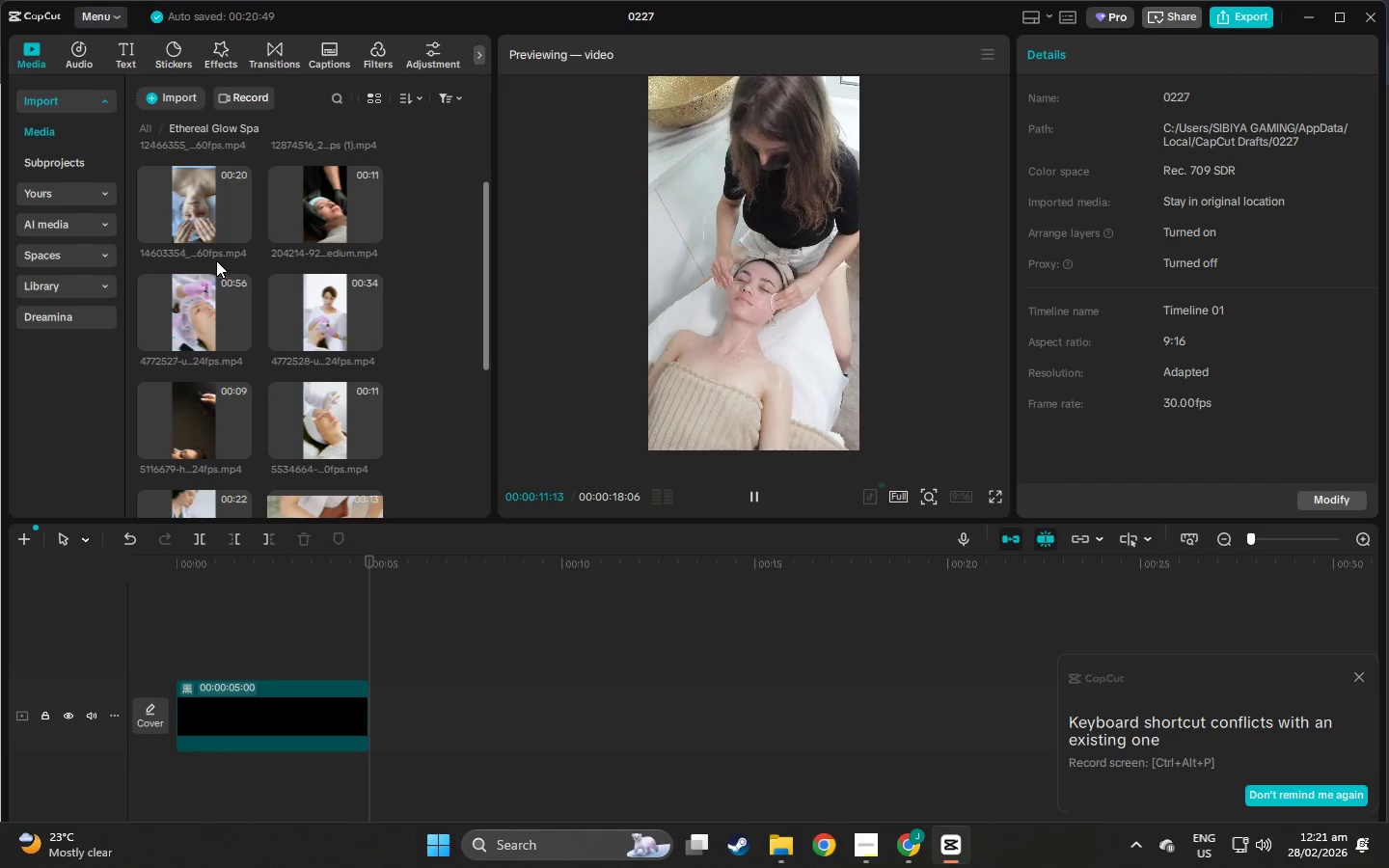 
mouse_move([185, 212])
 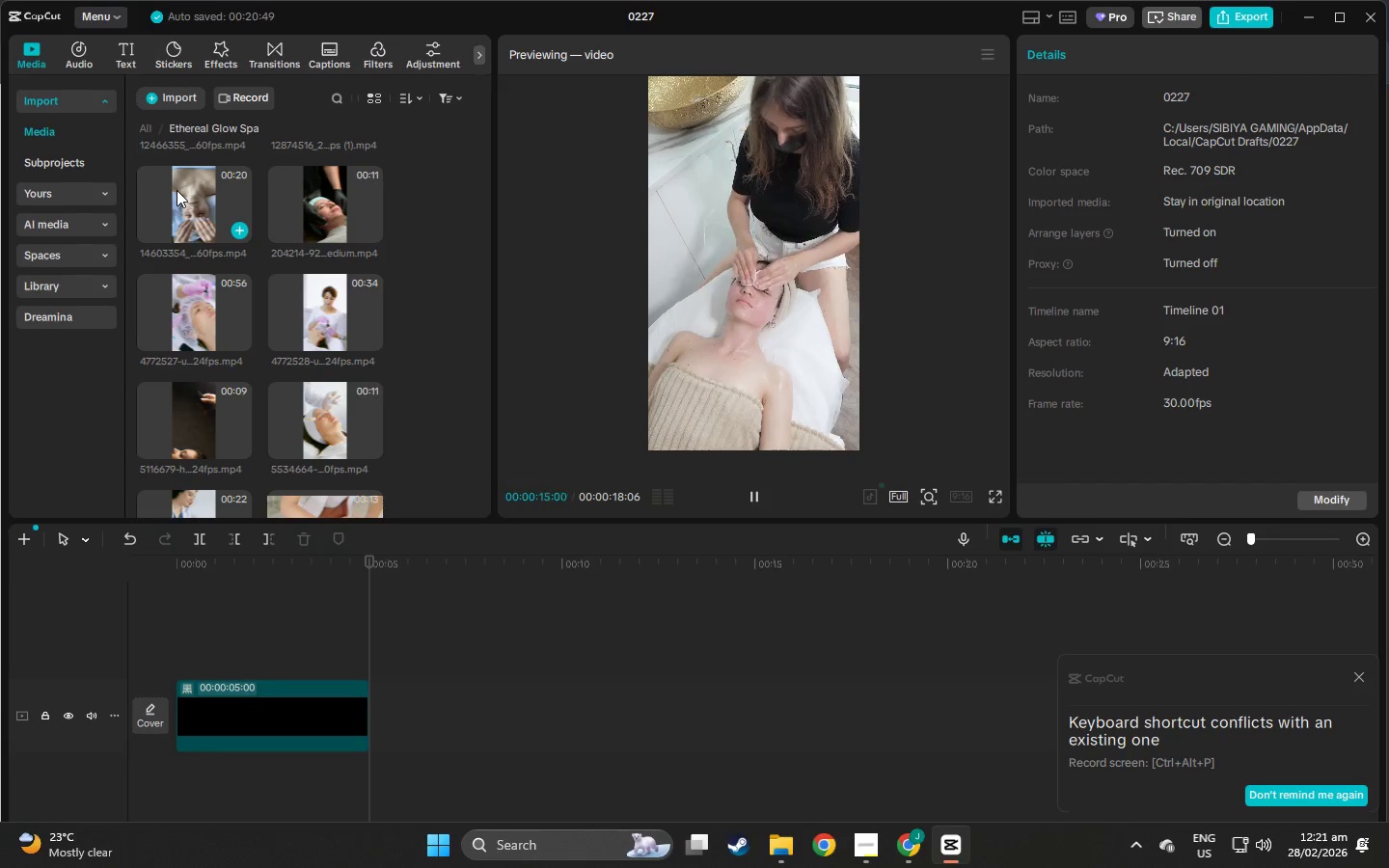 
left_click_drag(start_coordinate=[177, 190], to_coordinate=[370, 720])
 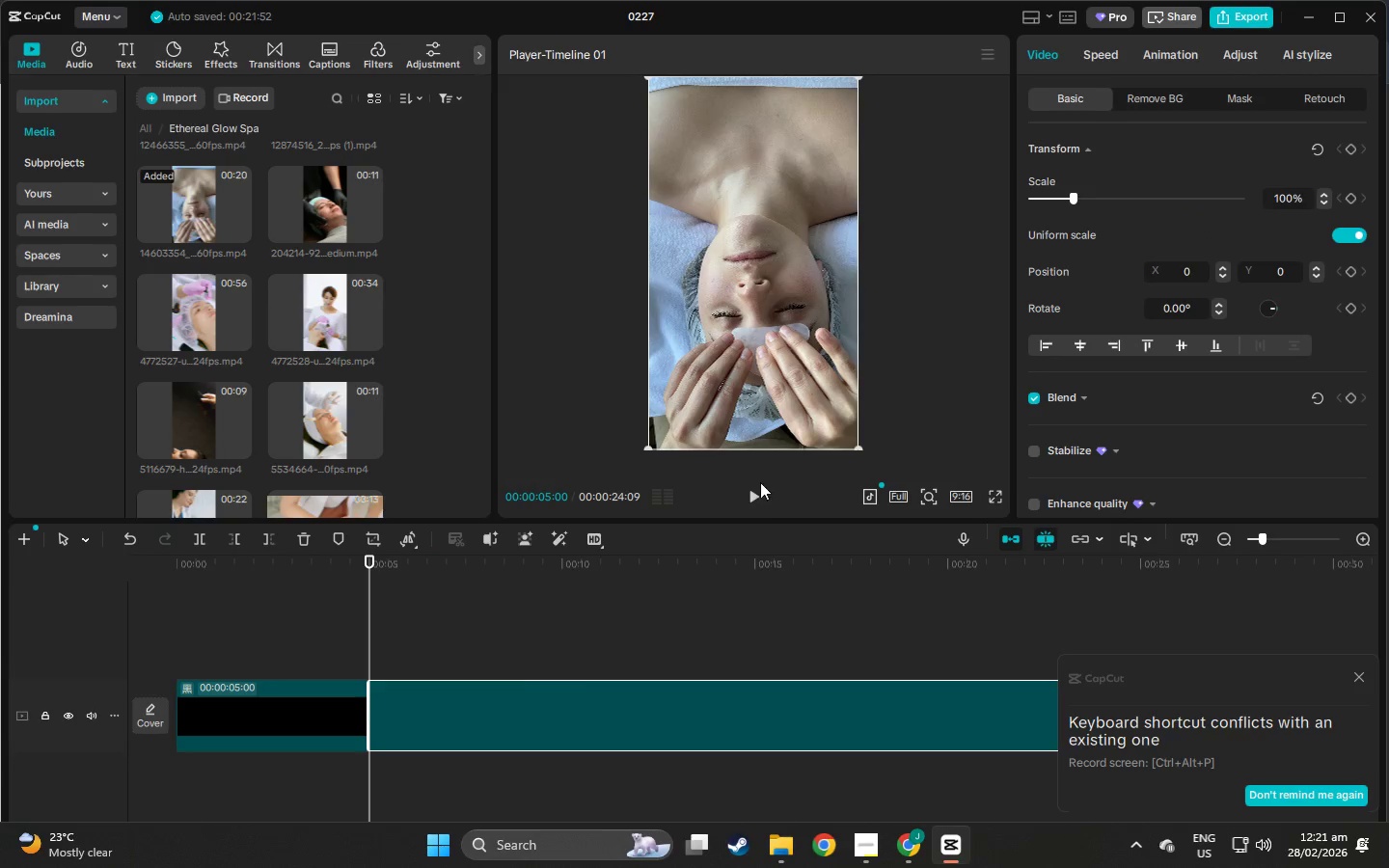 
left_click([758, 500])
 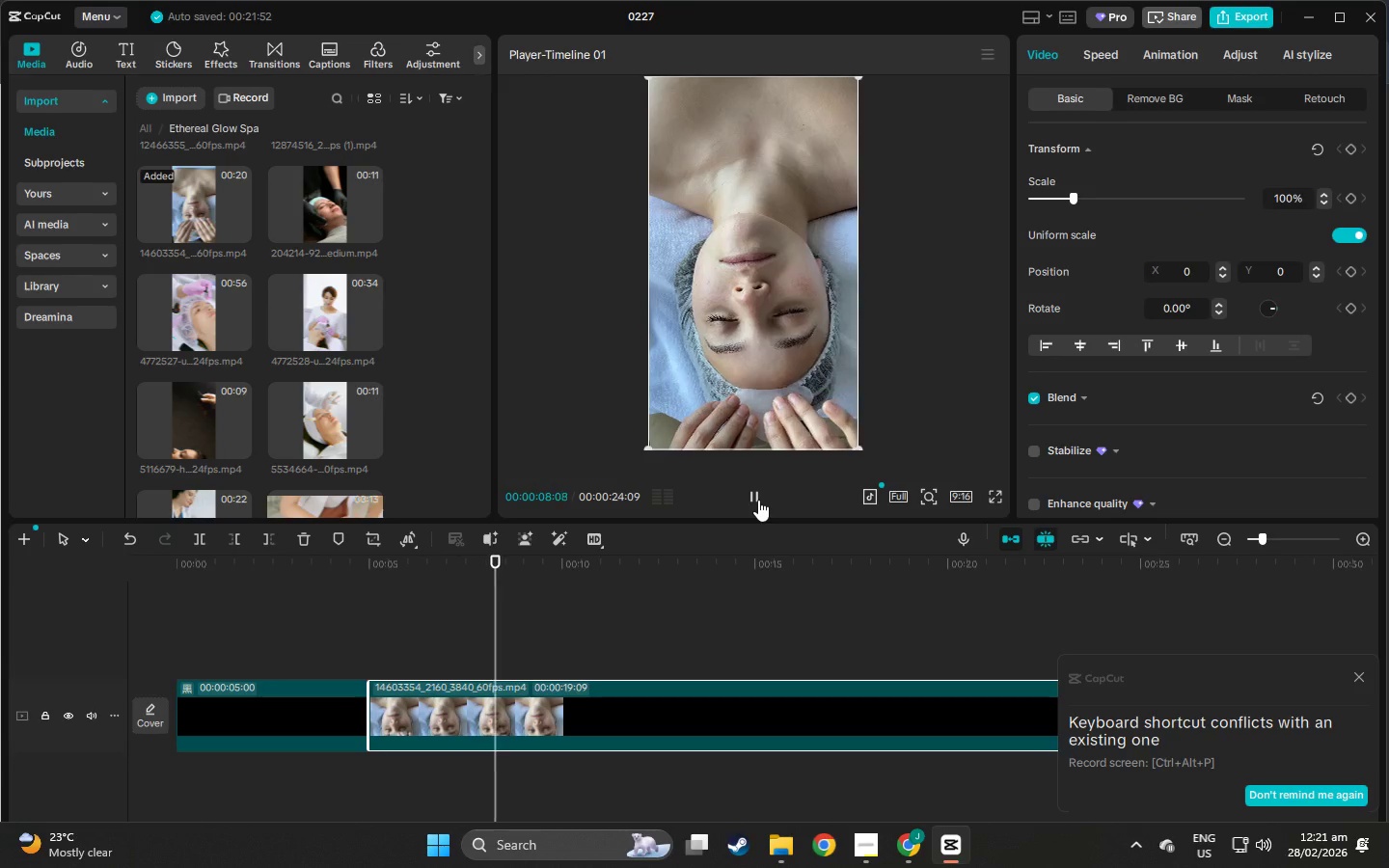 
wait(5.83)
 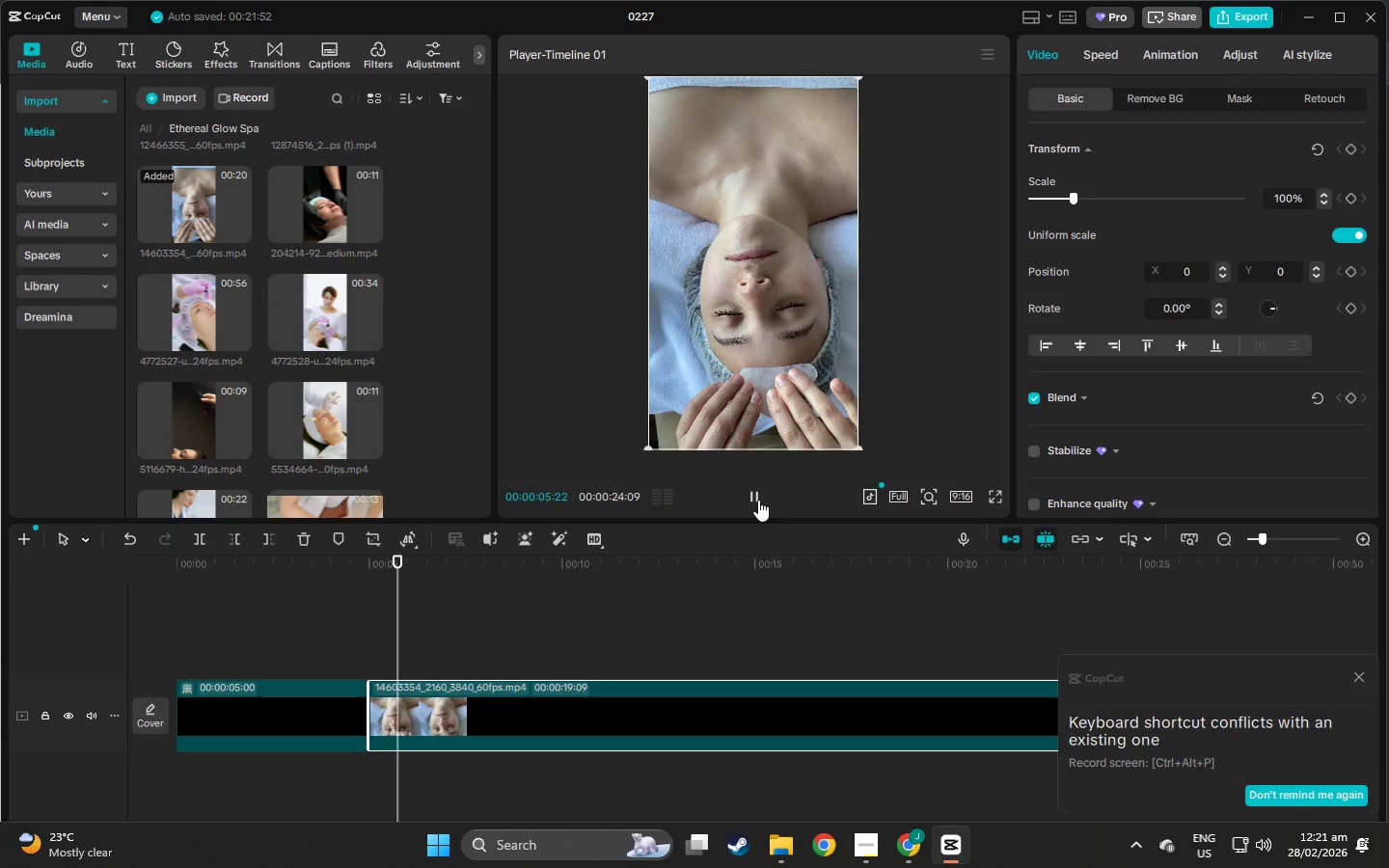 
left_click([758, 500])
 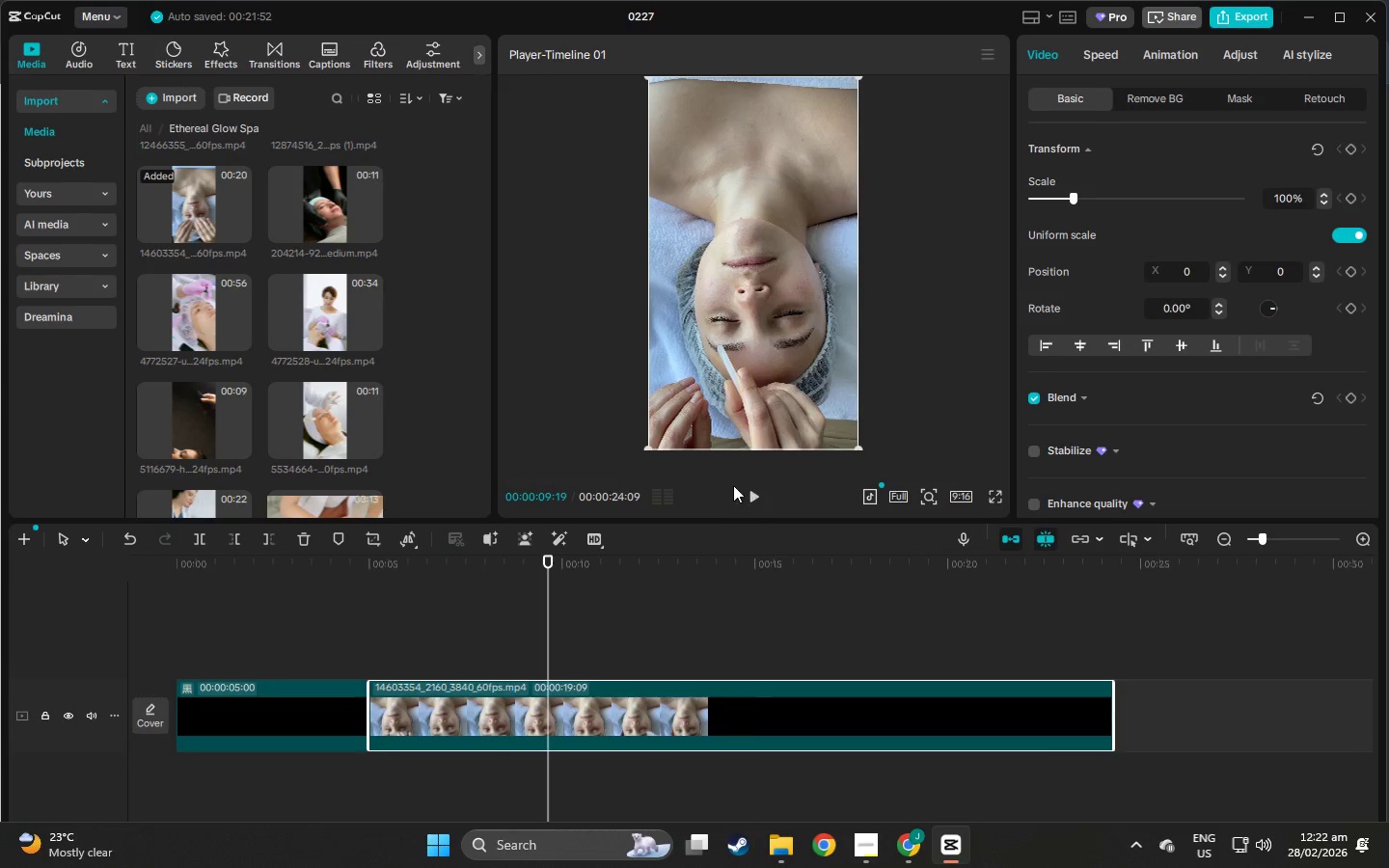 
left_click([755, 494])
 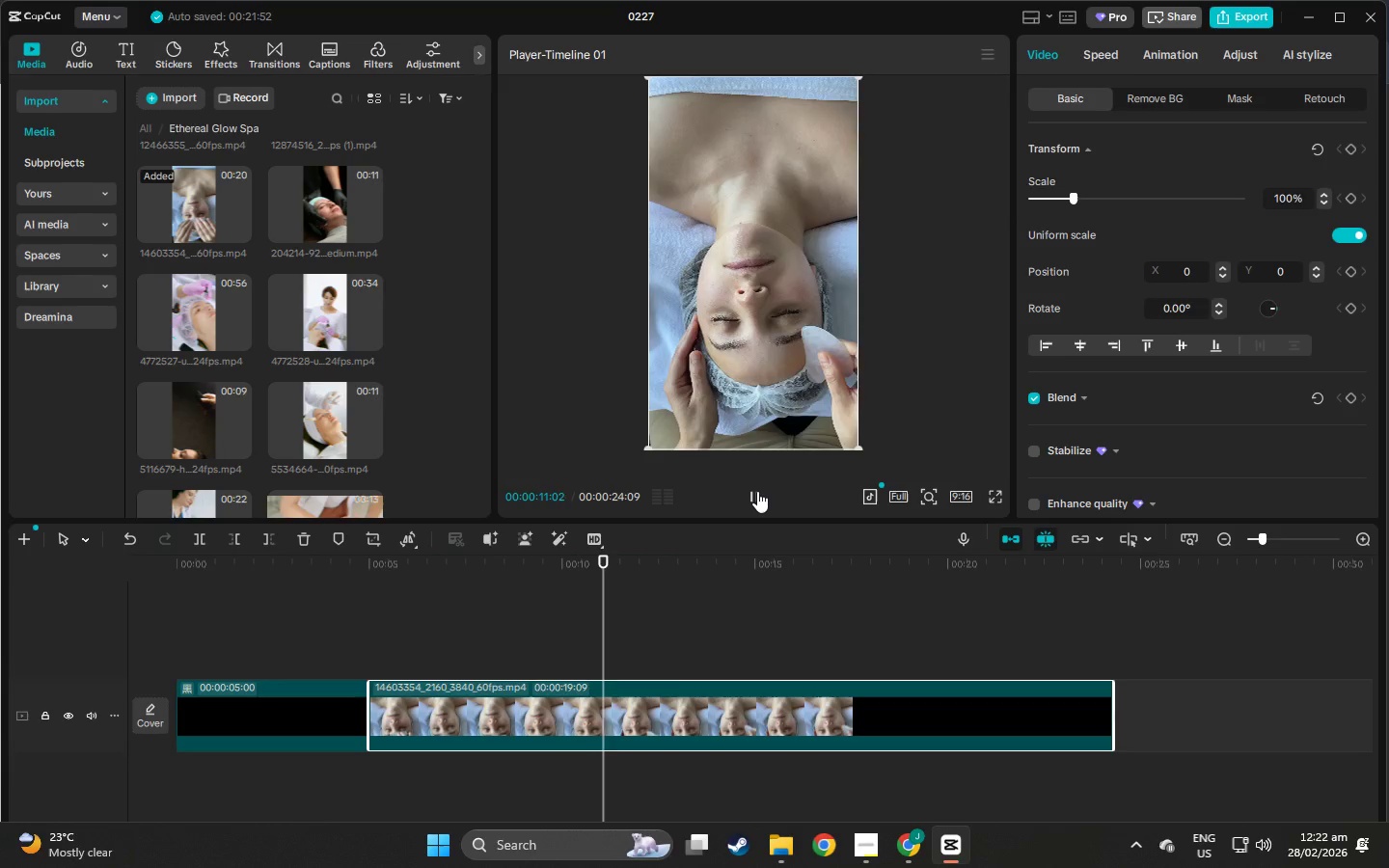 
left_click([757, 491])
 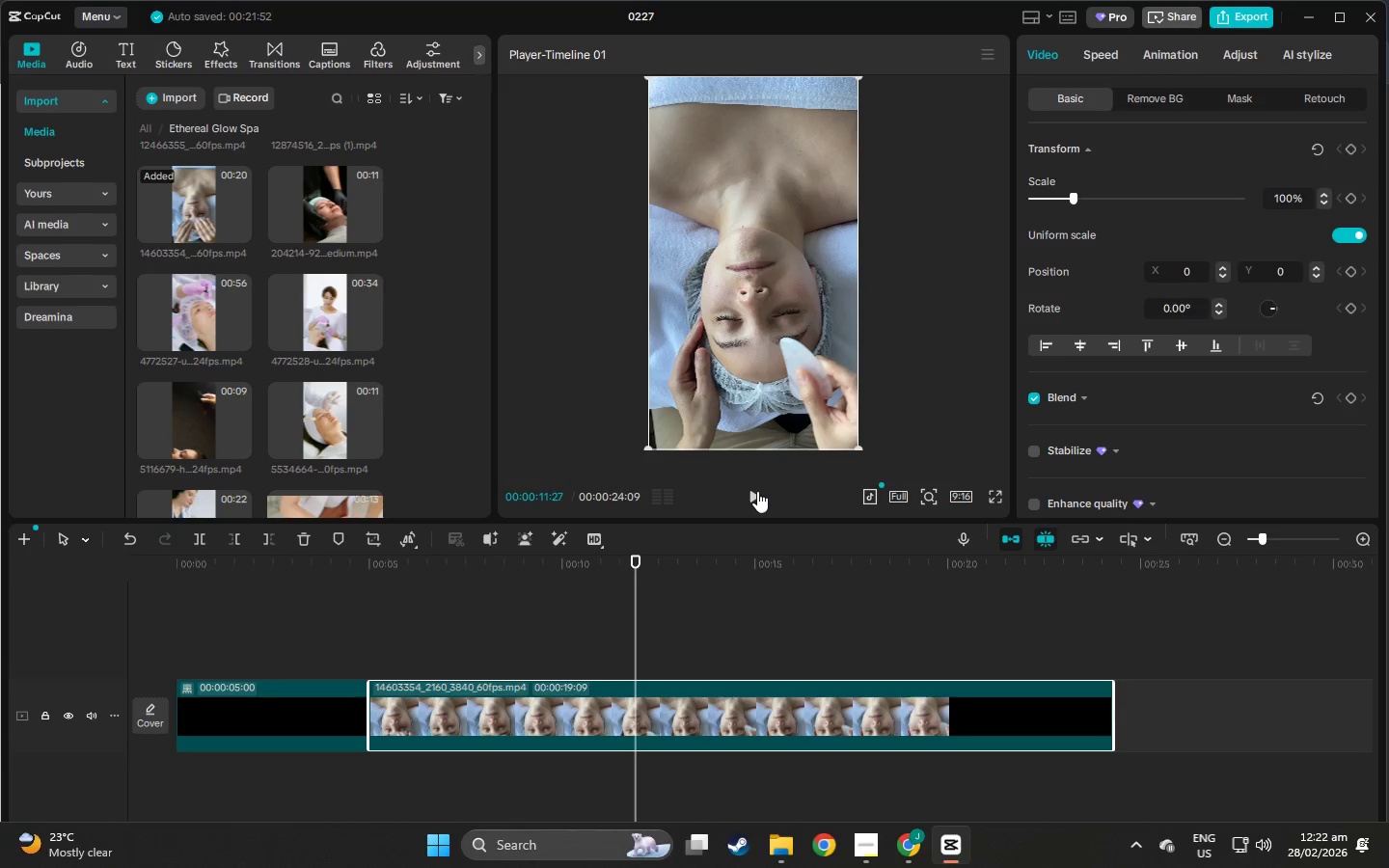 
left_click([757, 491])
 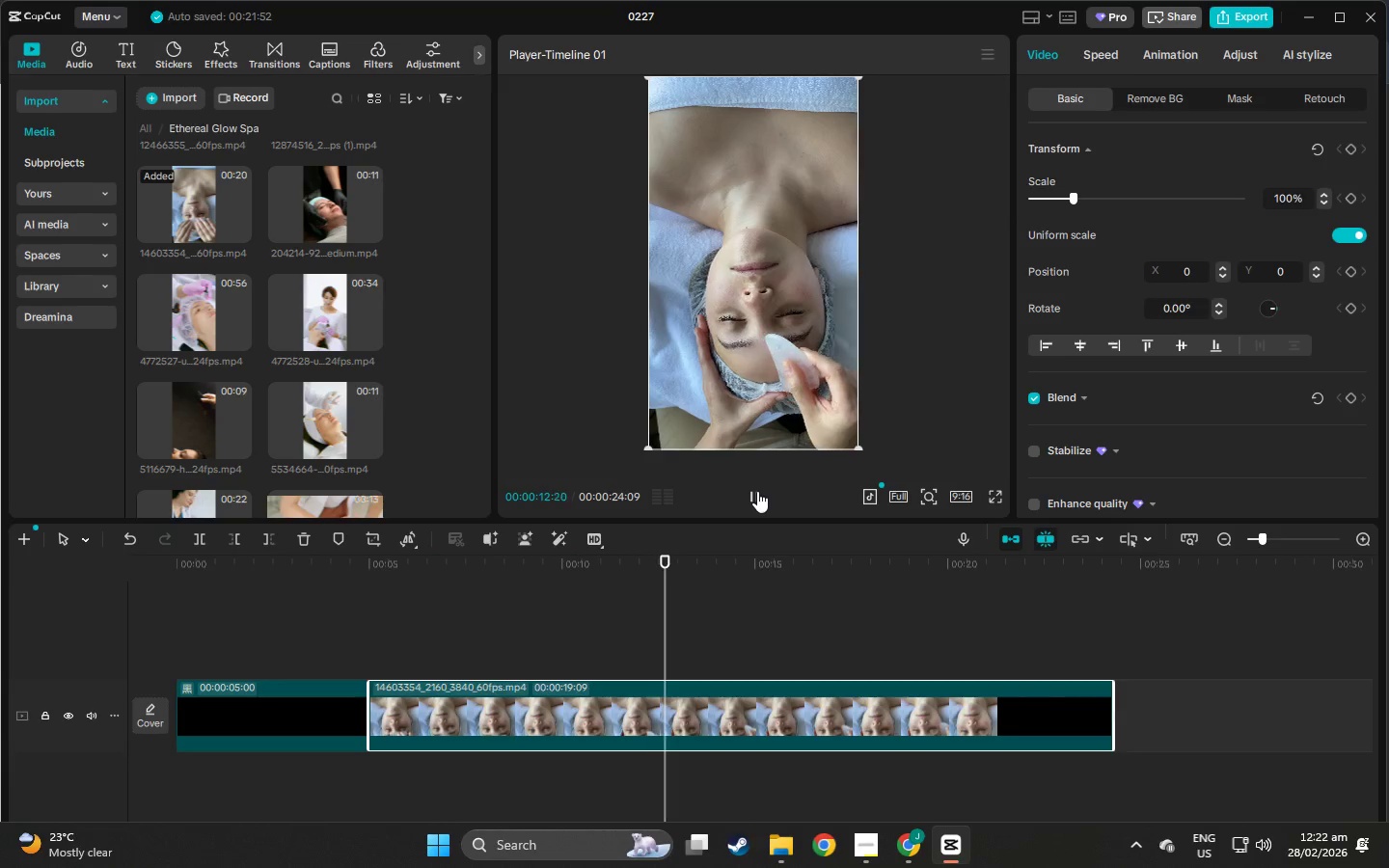 
left_click([757, 491])
 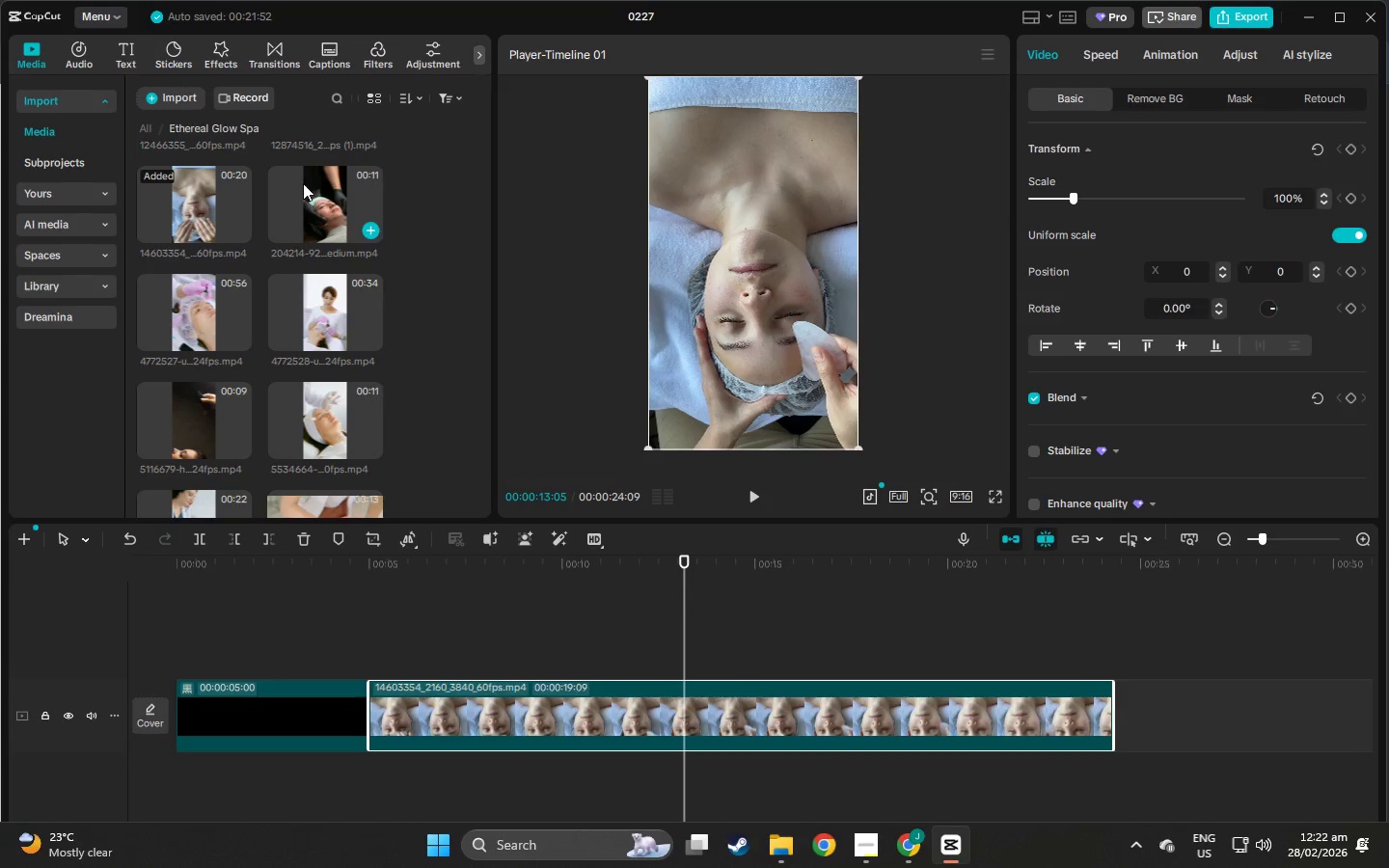 
scroll: coordinate [289, 350], scroll_direction: none, amount: 0.0
 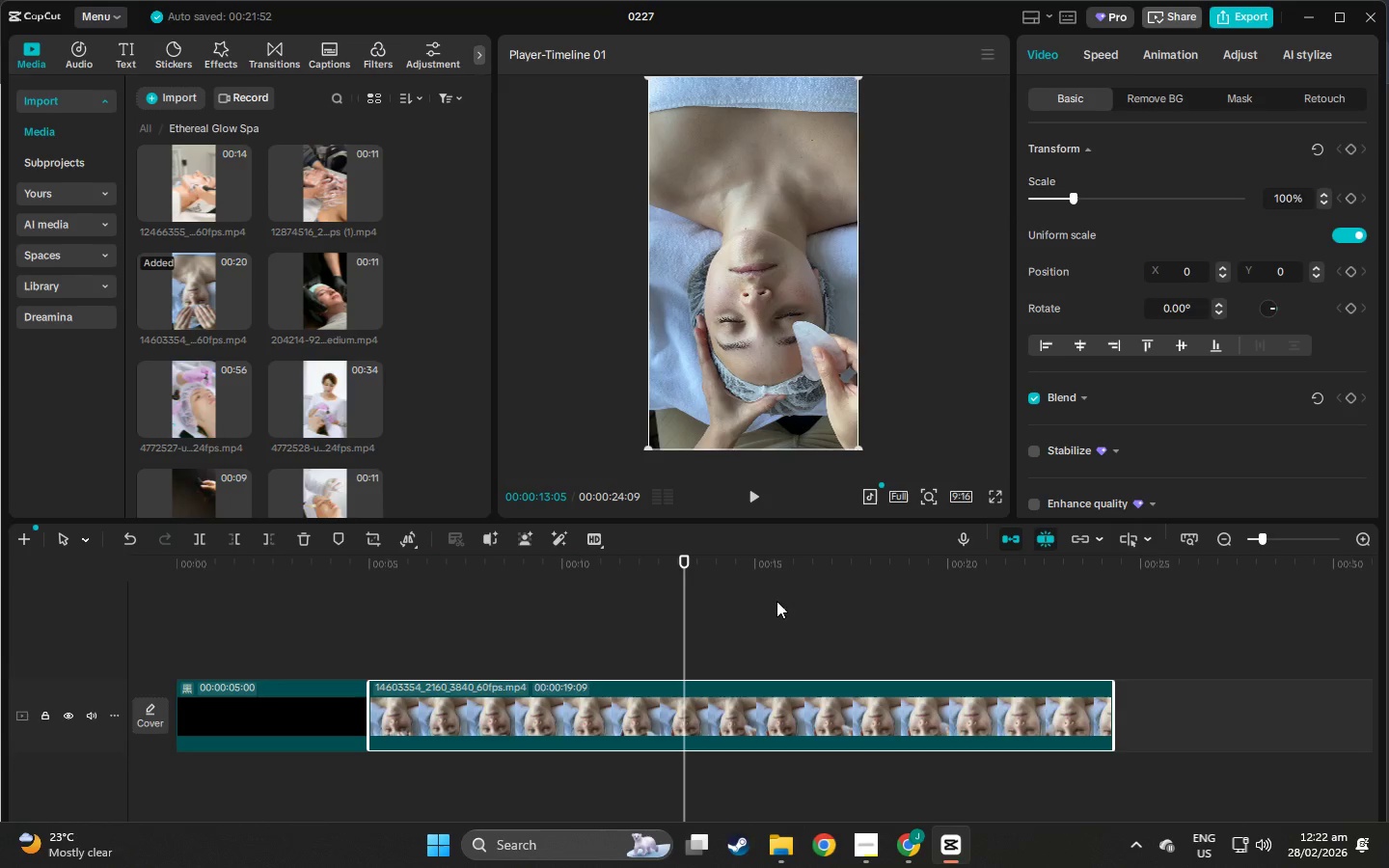 
left_click_drag(start_coordinate=[690, 562], to_coordinate=[300, 636])
 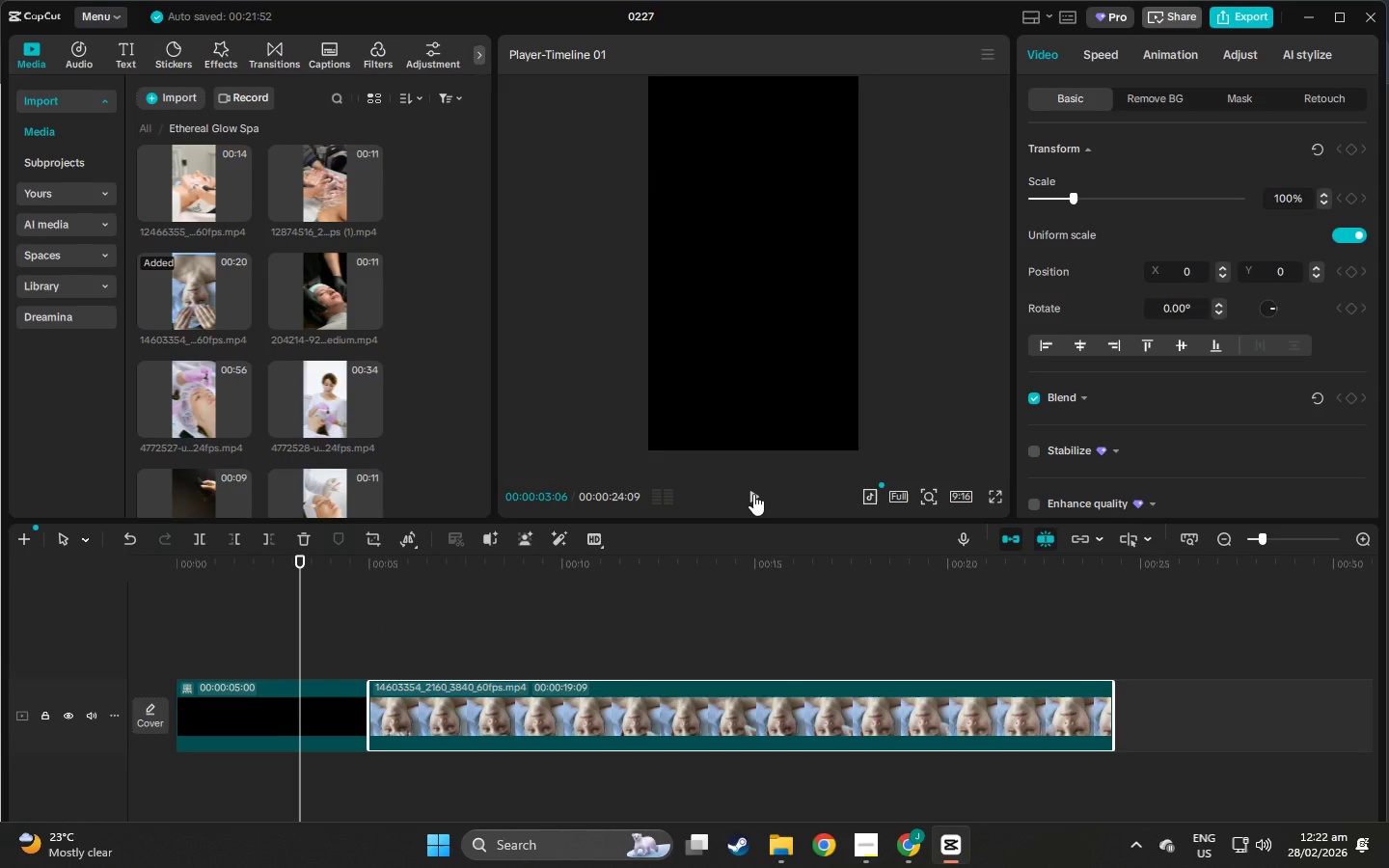 
double_click([749, 495])
 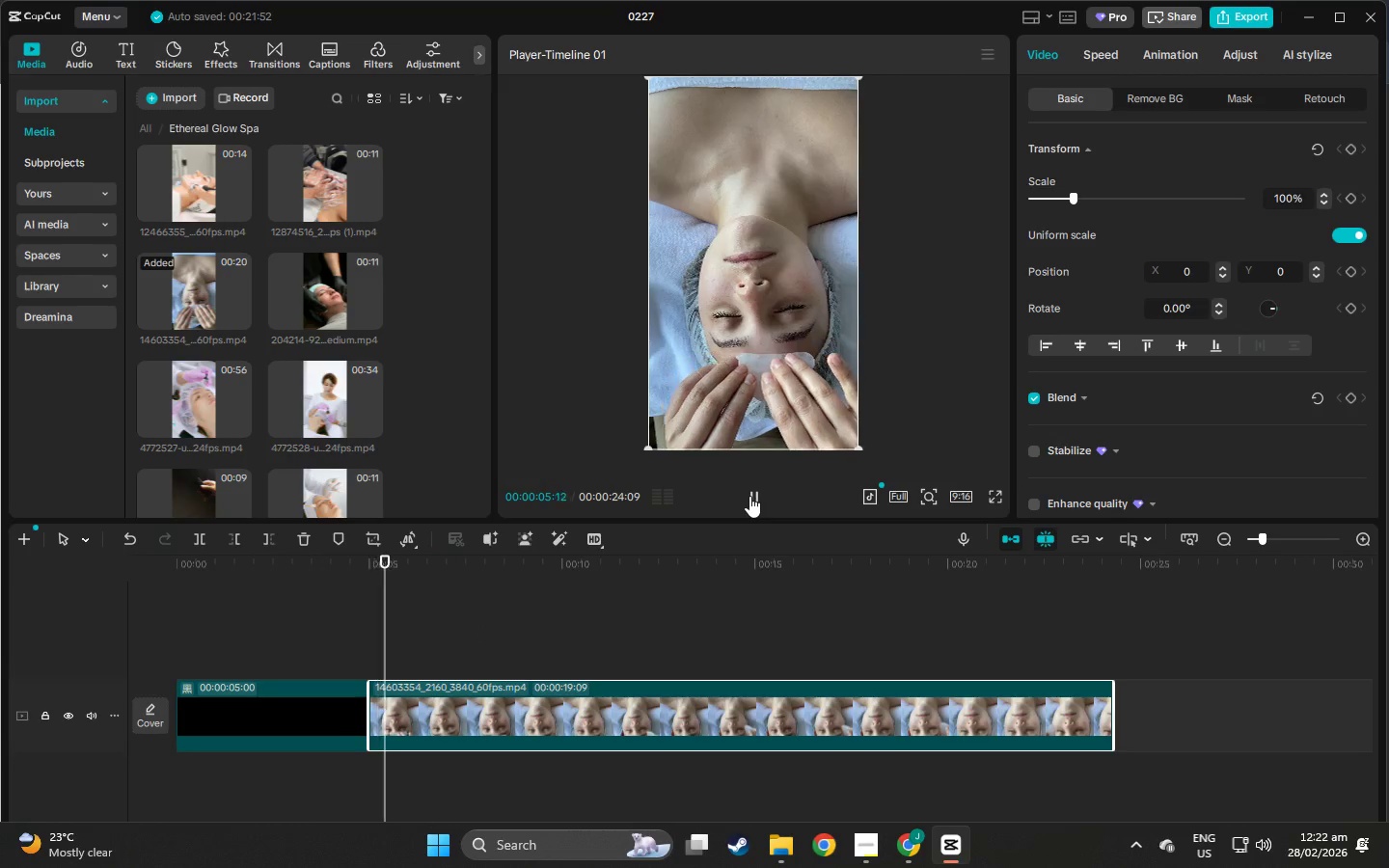 
left_click([264, 695])
 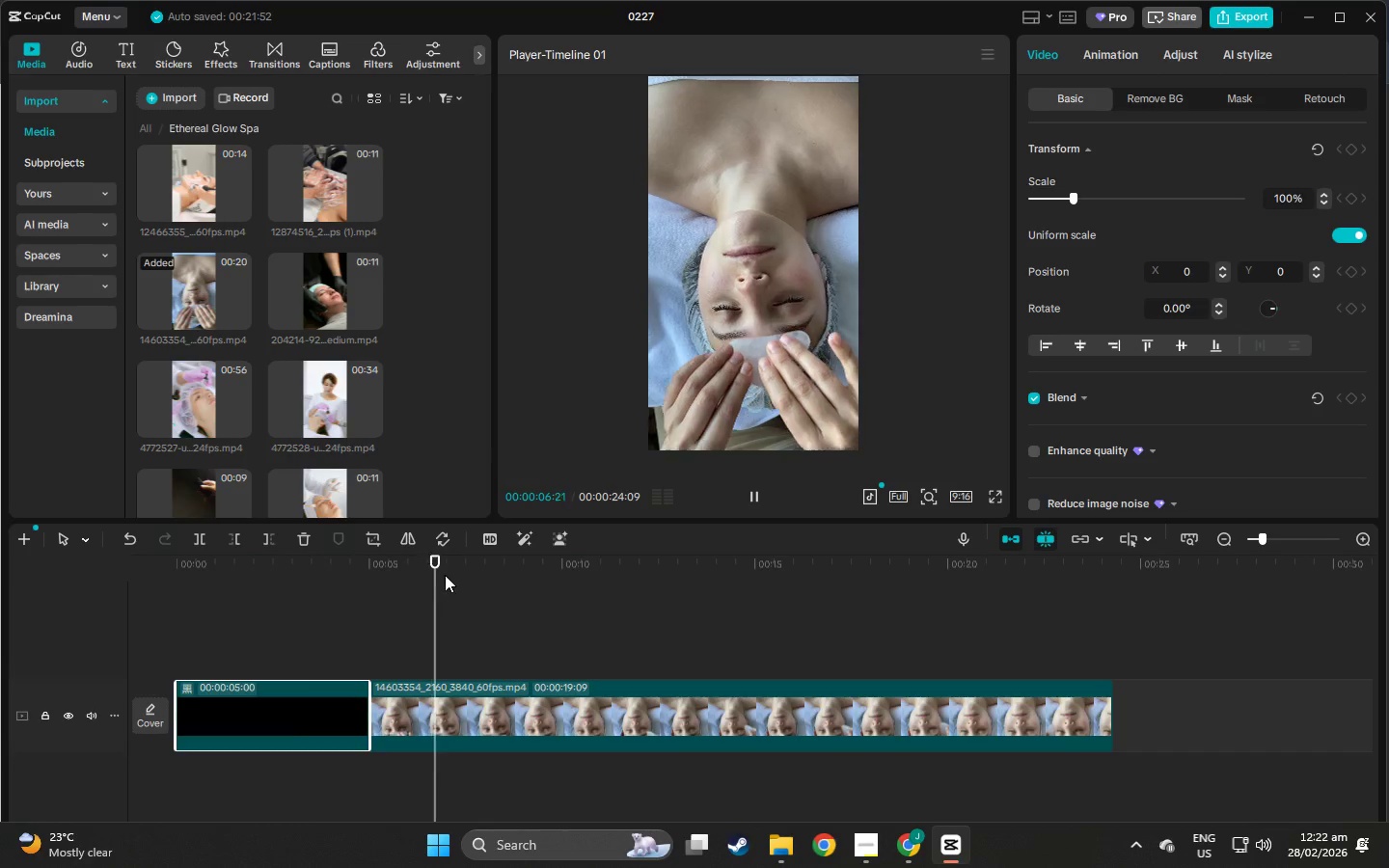 
left_click_drag(start_coordinate=[437, 567], to_coordinate=[180, 598])
 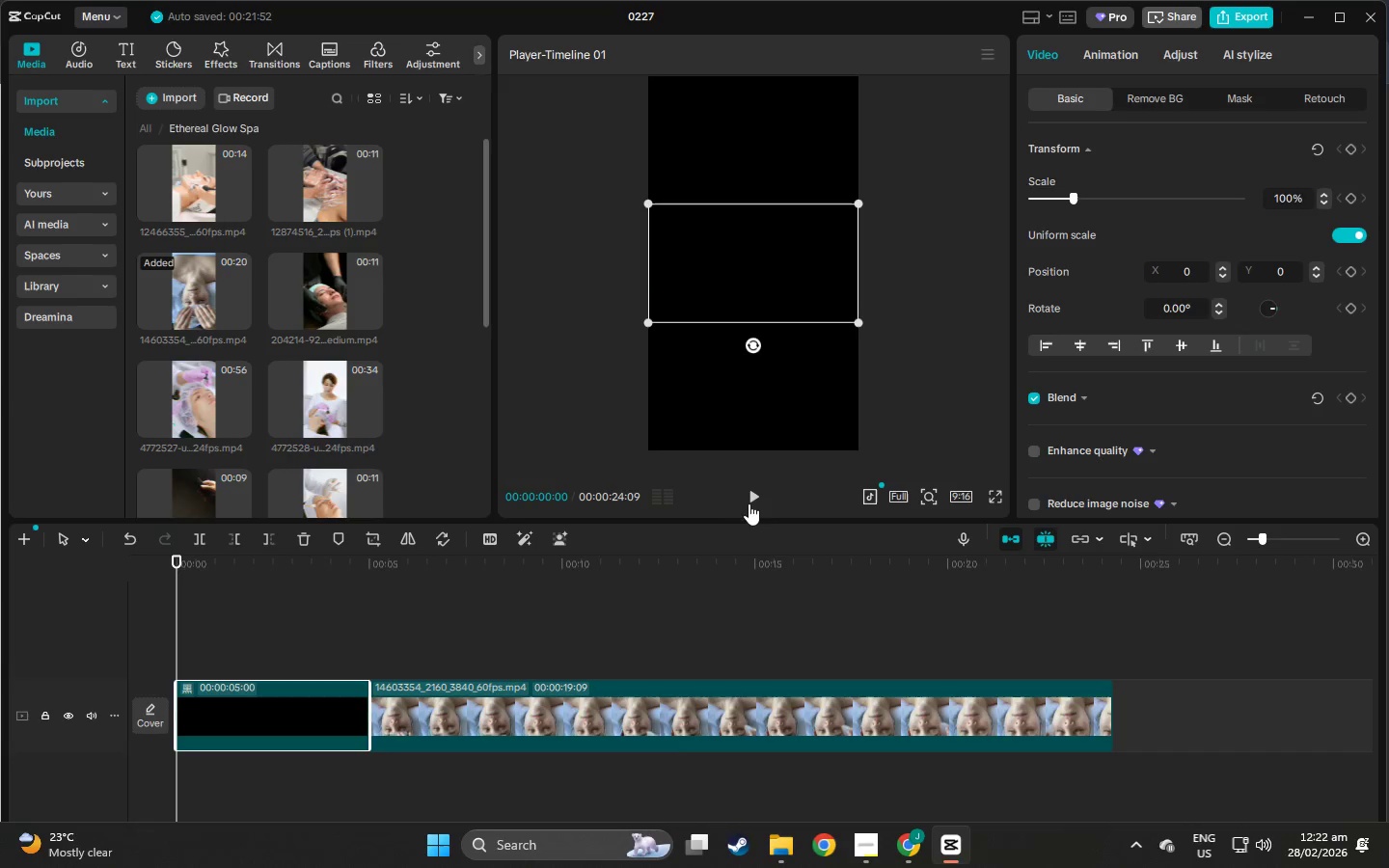 
double_click([755, 490])
 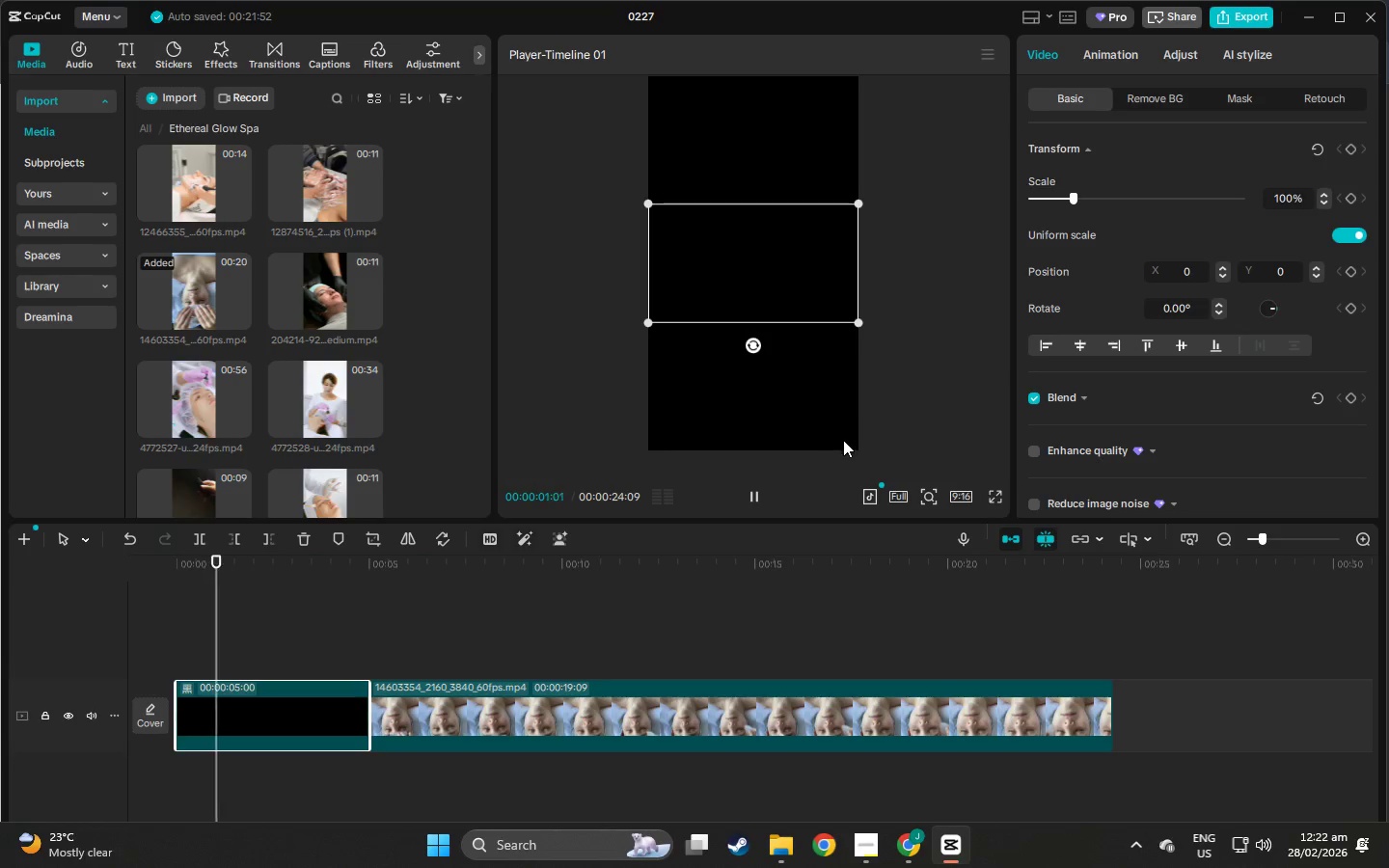 
left_click([759, 496])
 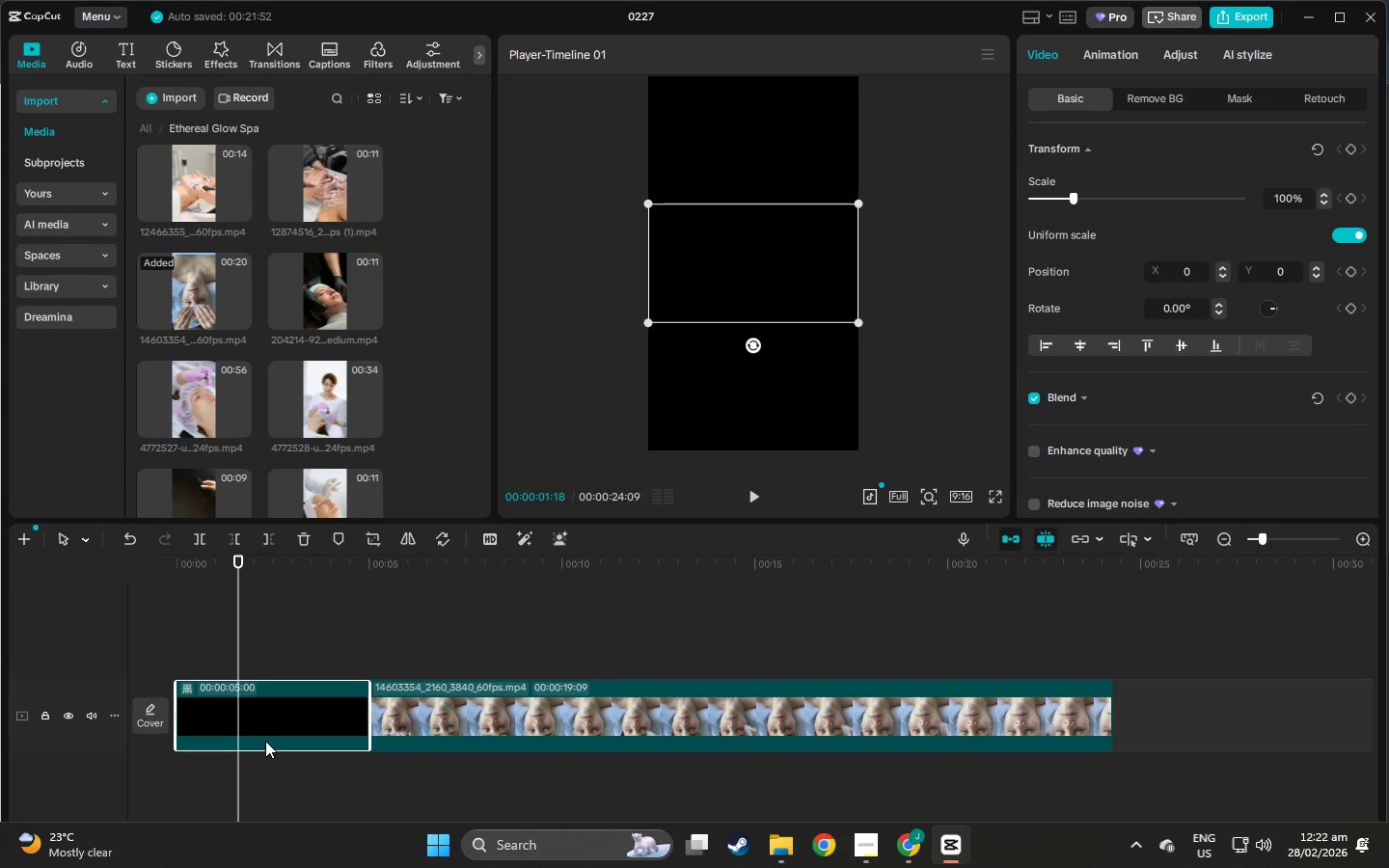 
left_click([265, 738])
 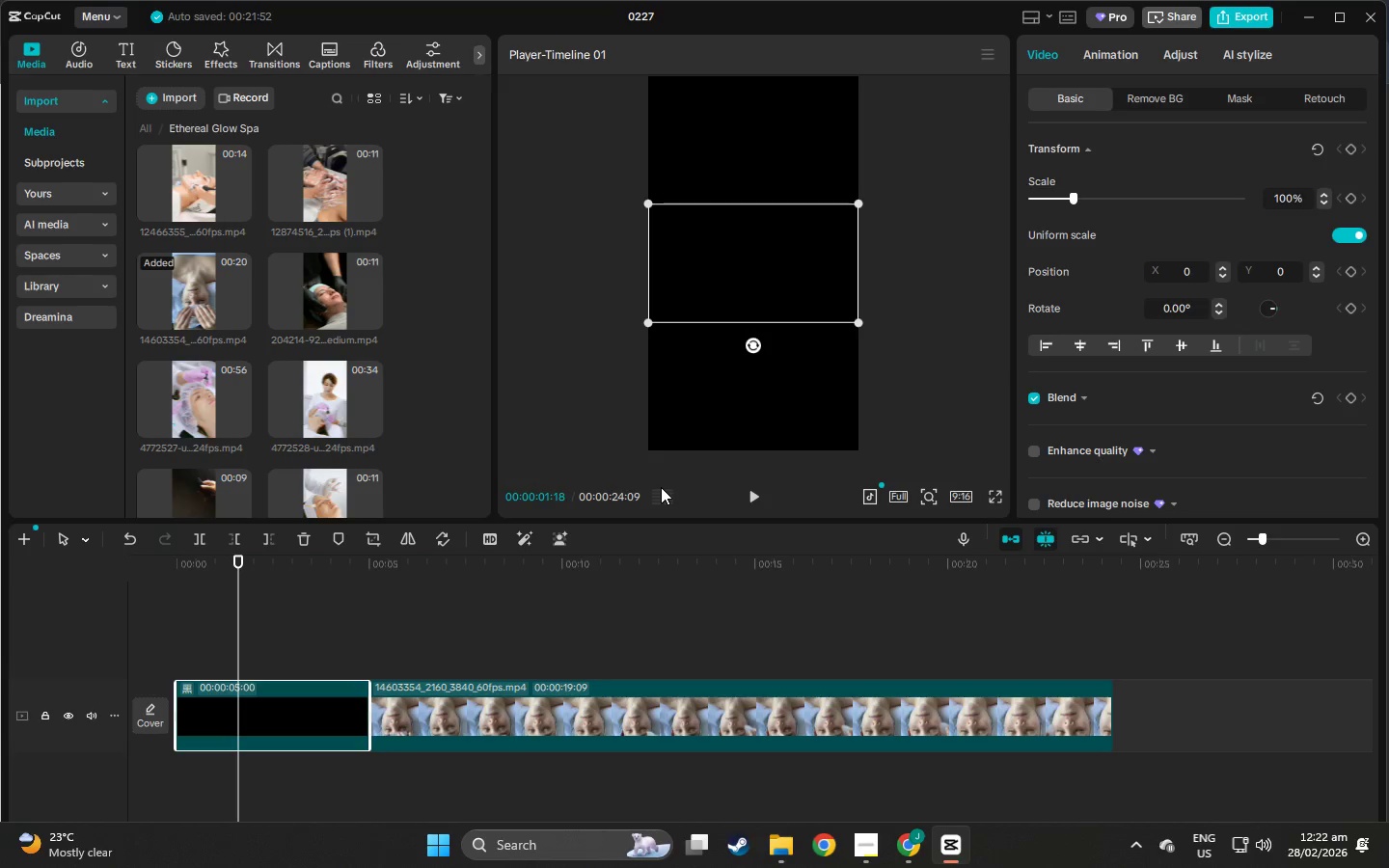 
key(Delete)
 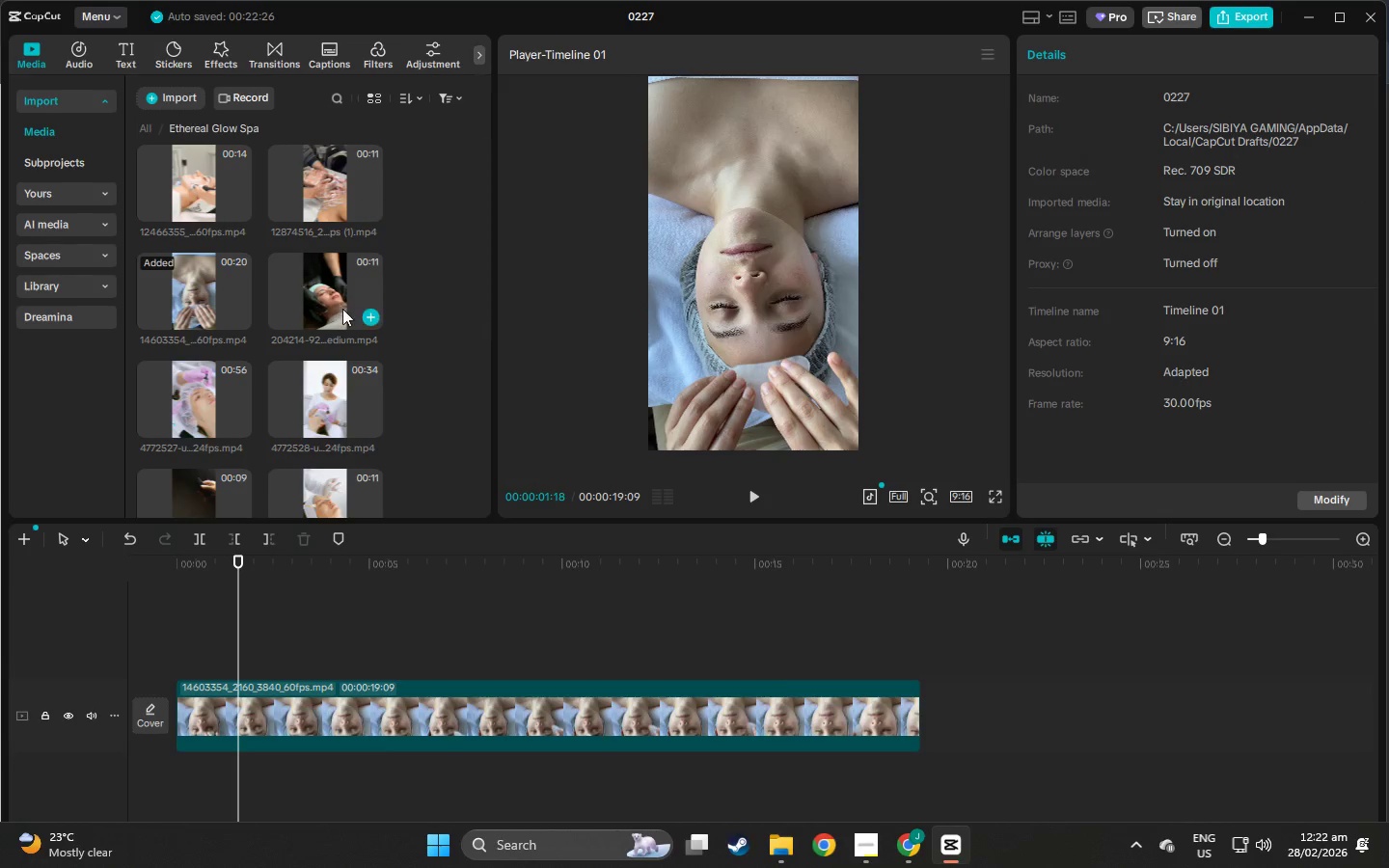 
scroll: coordinate [286, 350], scroll_direction: down, amount: 6.0
 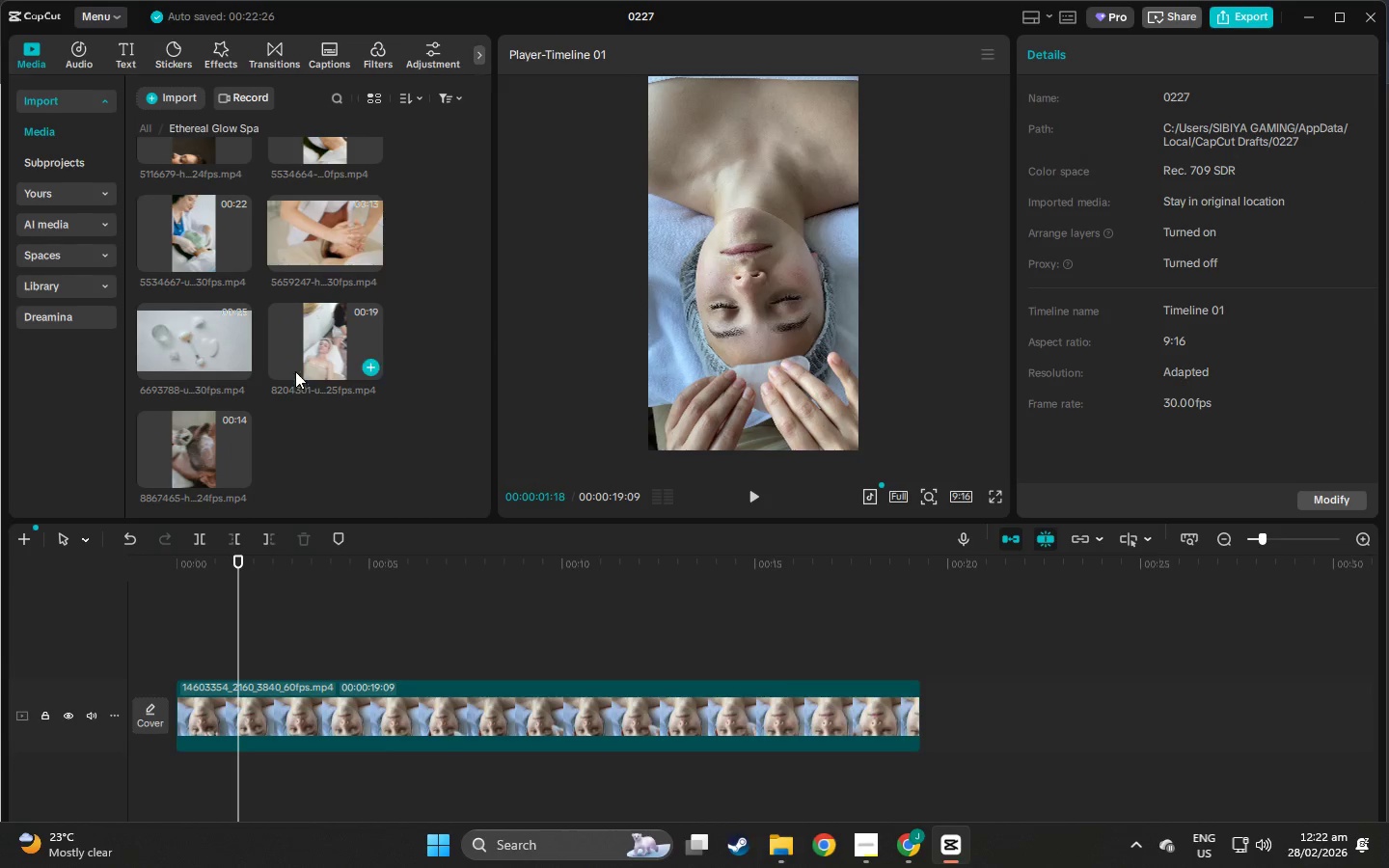 
left_click_drag(start_coordinate=[307, 348], to_coordinate=[162, 719])
 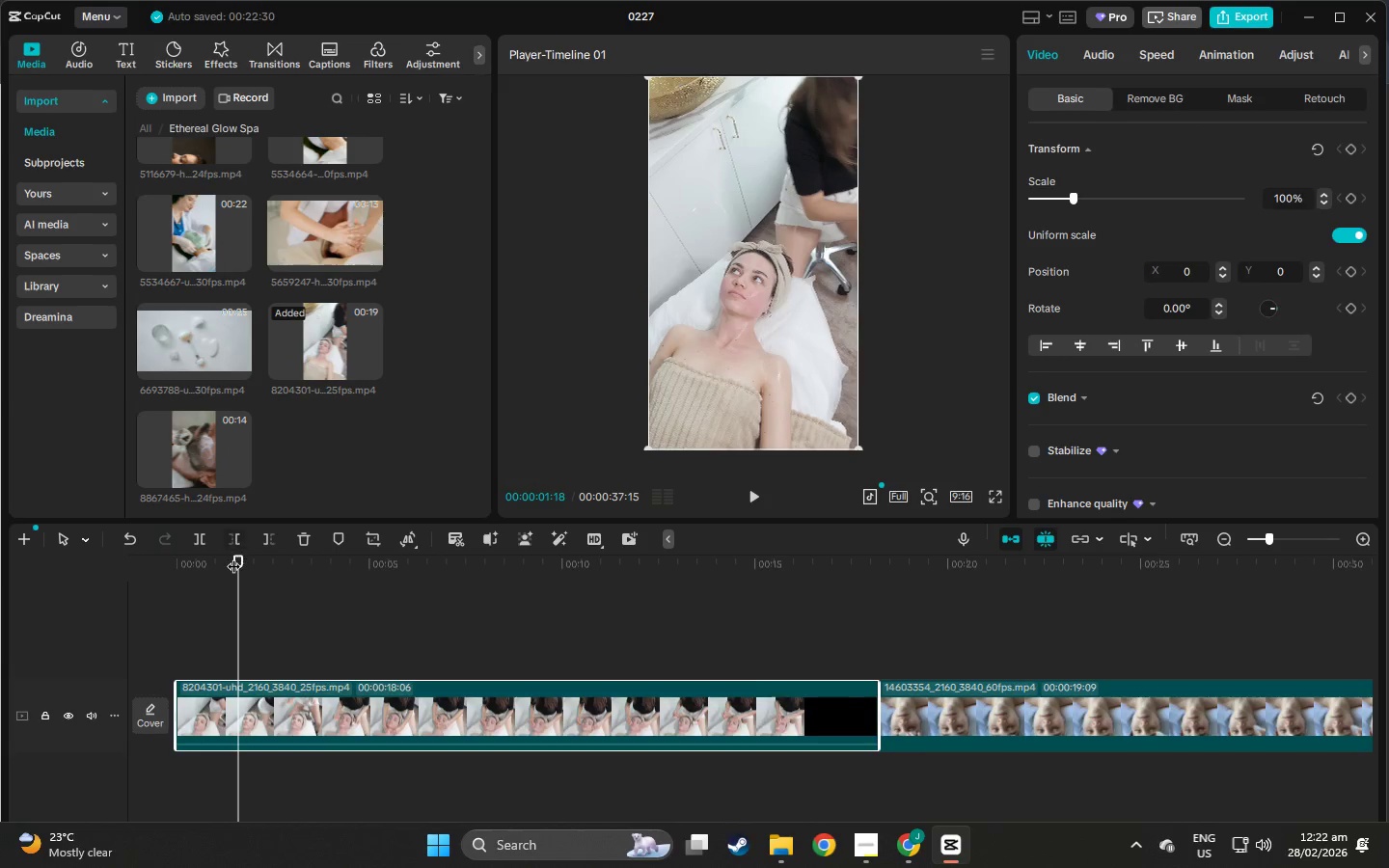 
left_click_drag(start_coordinate=[229, 567], to_coordinate=[1378, 569])
 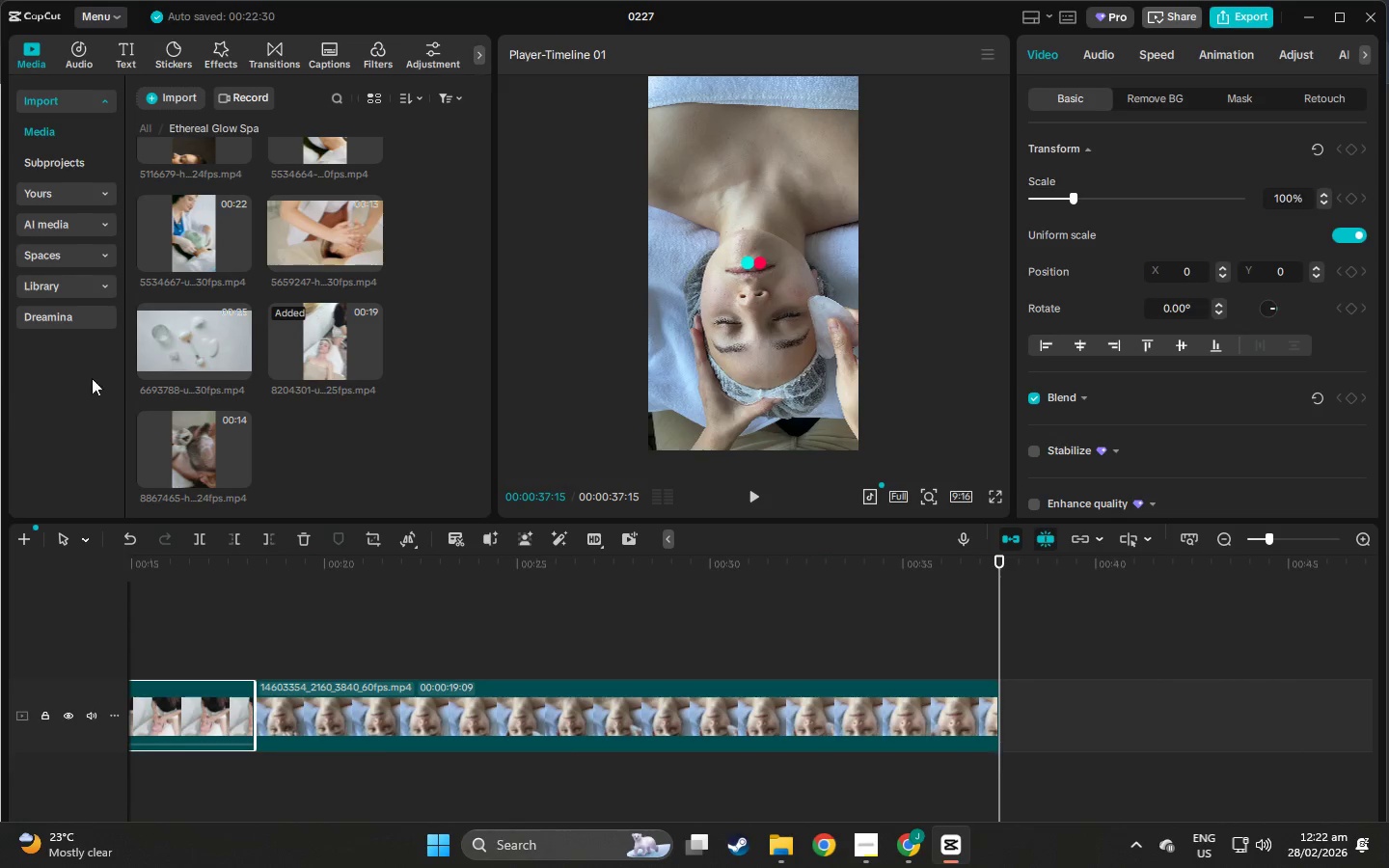 
scroll: coordinate [398, 393], scroll_direction: up, amount: 12.0
 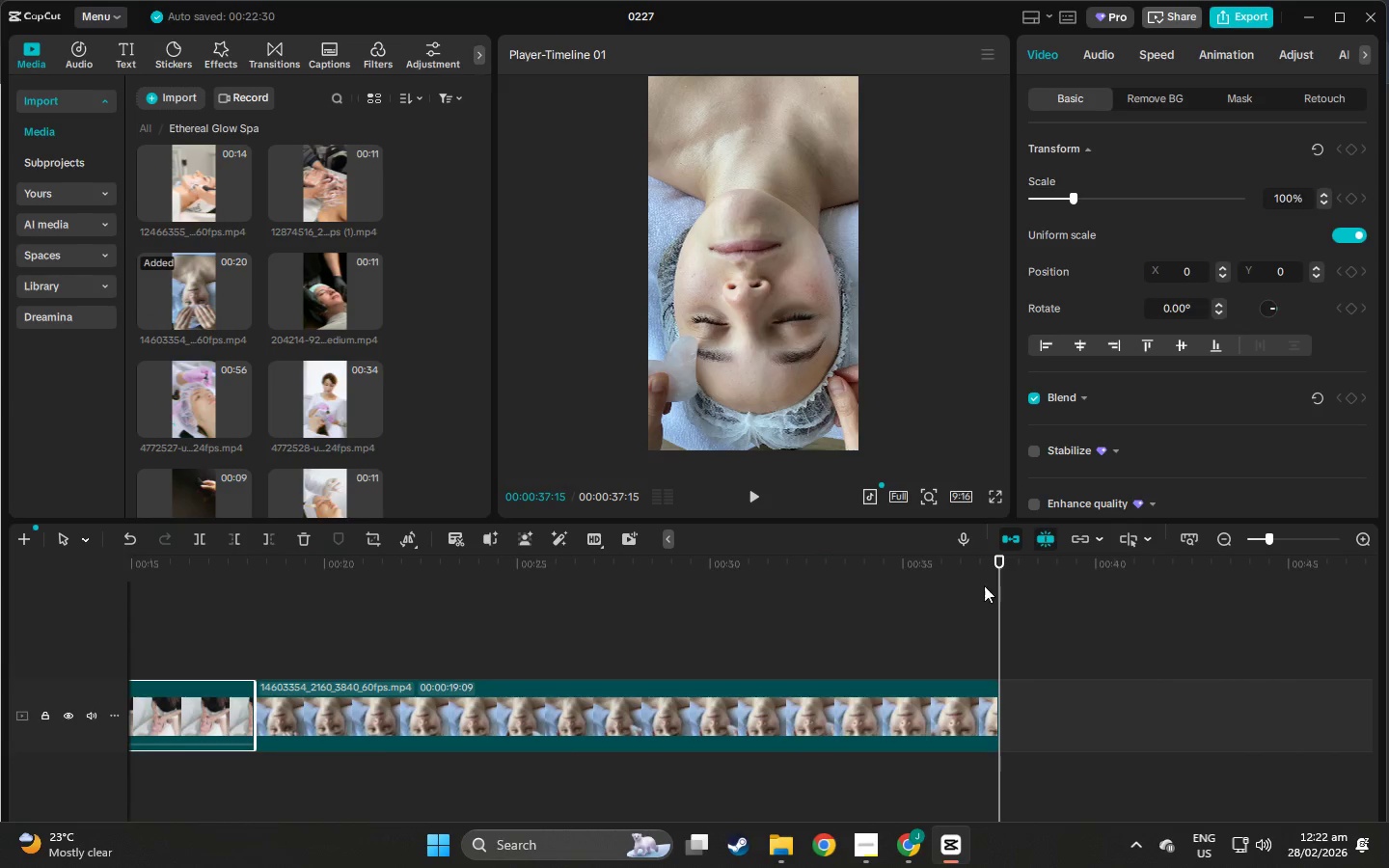 
scroll: coordinate [862, 755], scroll_direction: down, amount: 9.0
 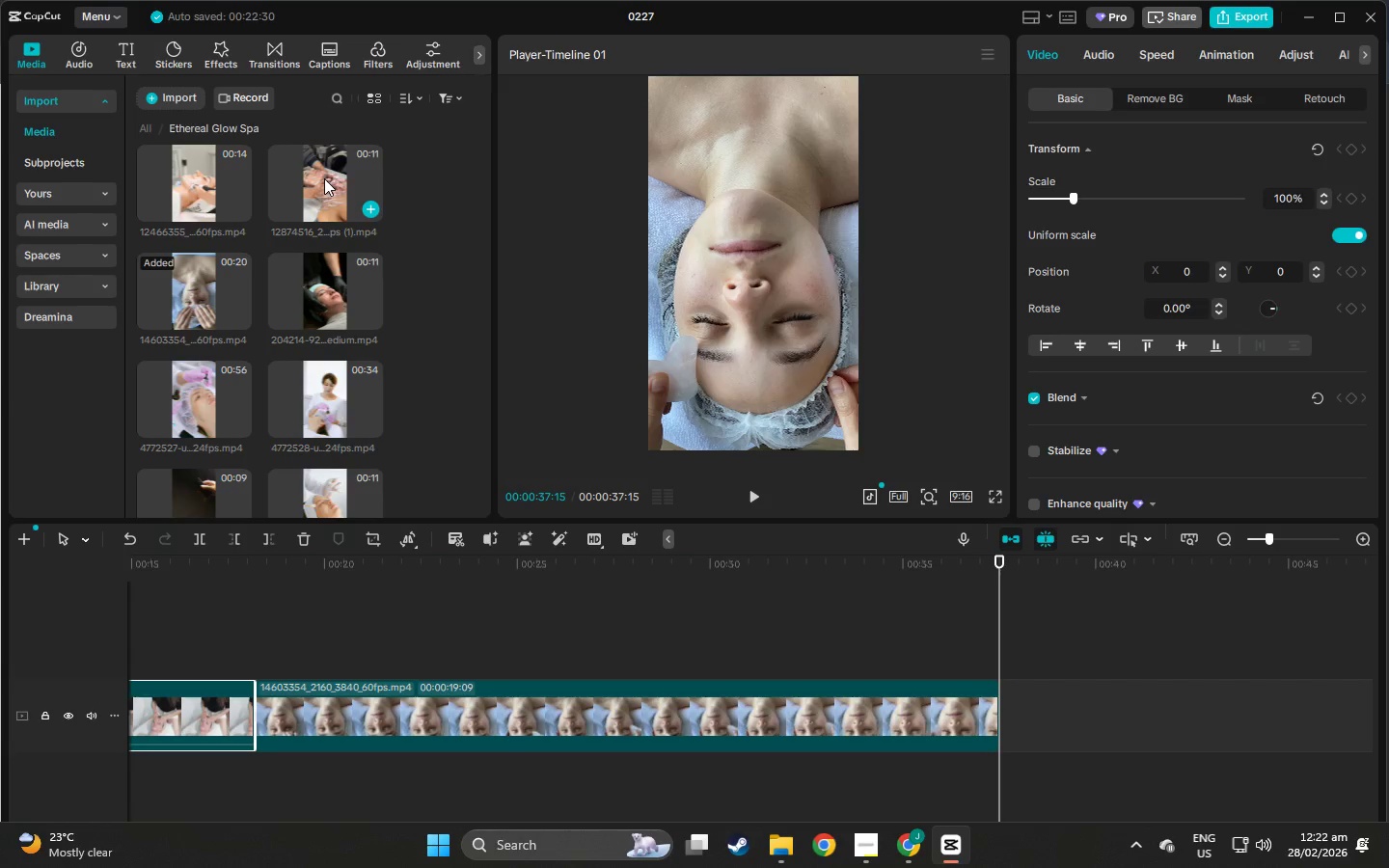 
left_click_drag(start_coordinate=[319, 178], to_coordinate=[1001, 719])
 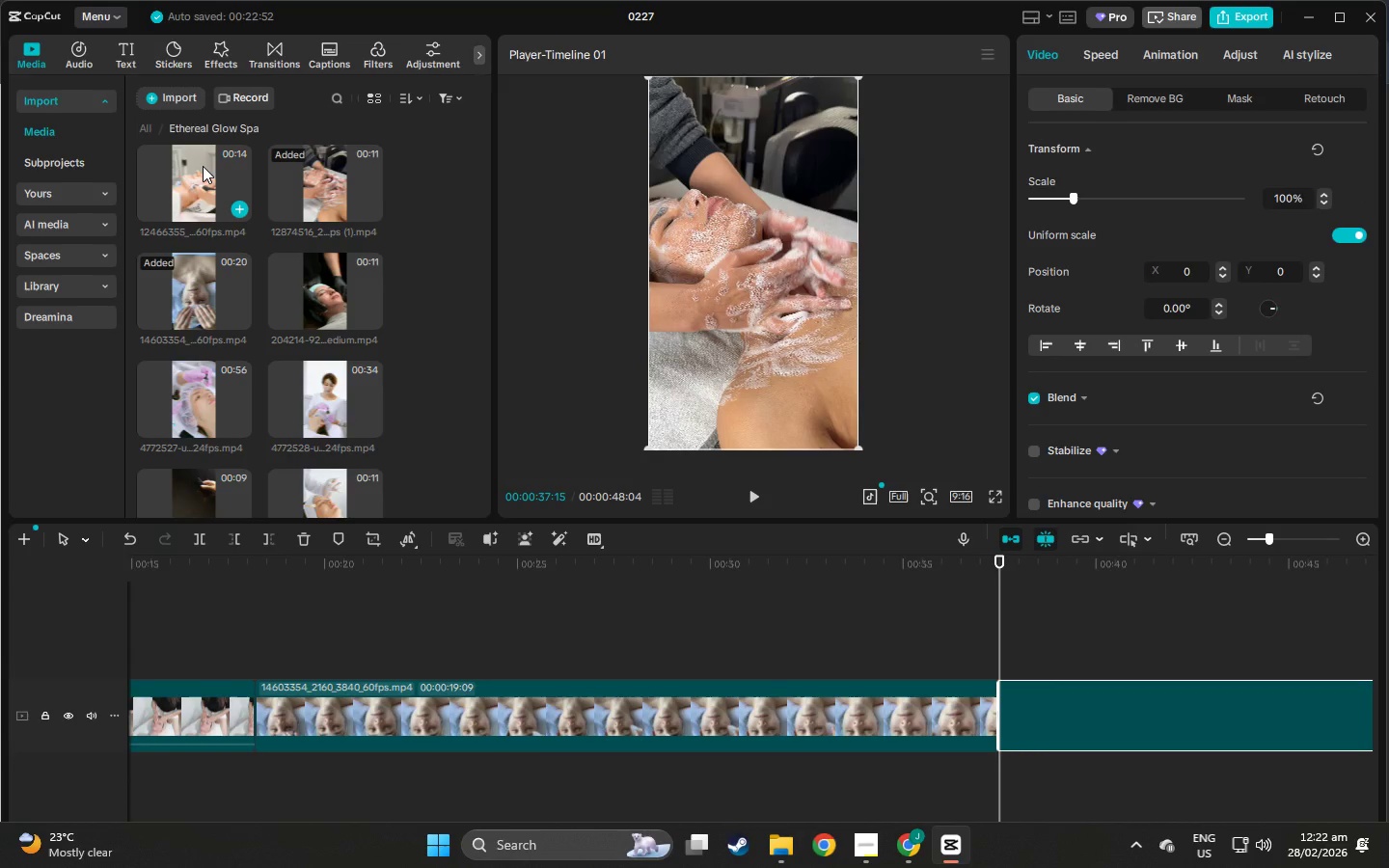 
left_click_drag(start_coordinate=[191, 173], to_coordinate=[988, 719])
 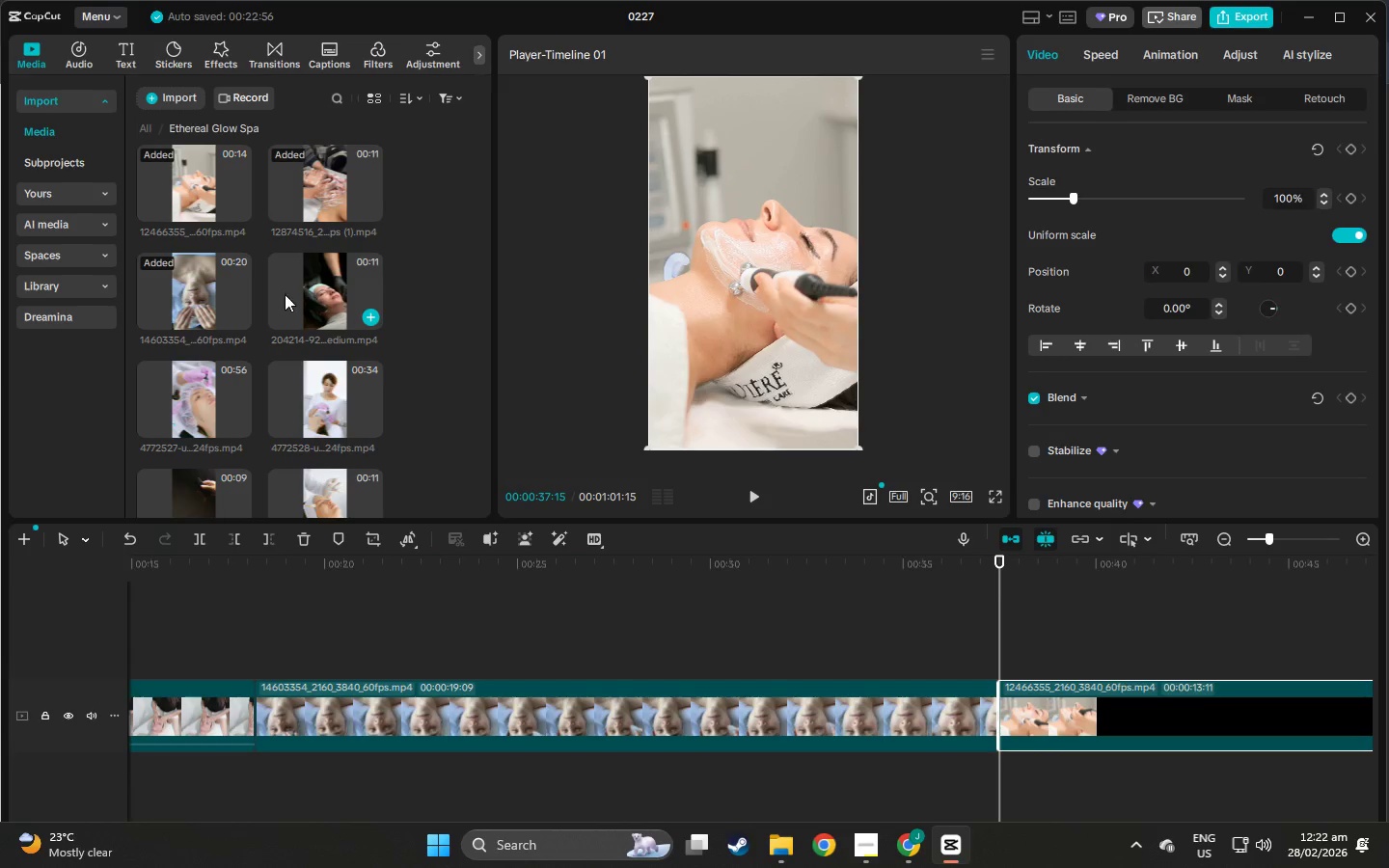 
scroll: coordinate [263, 335], scroll_direction: down, amount: 3.0
 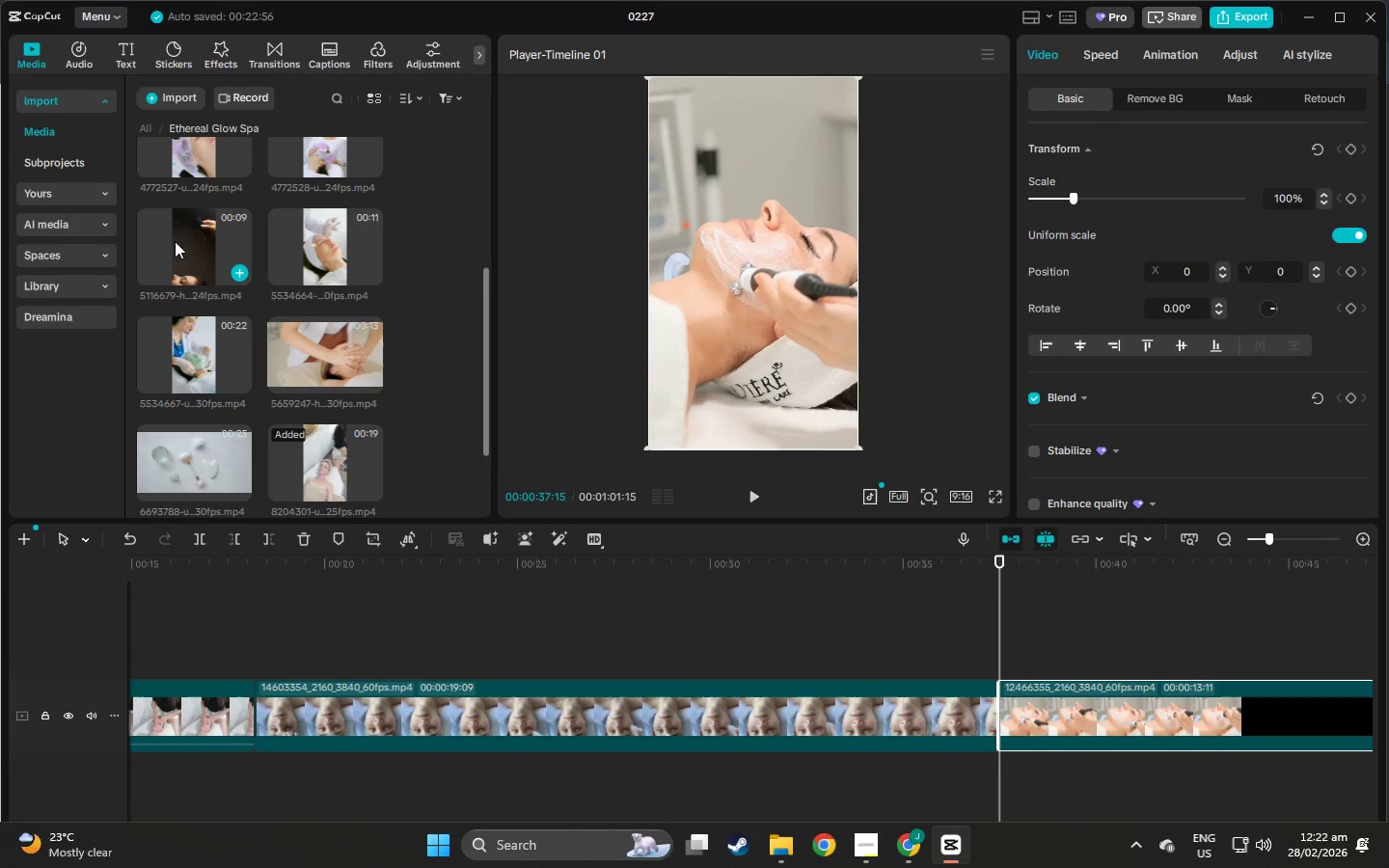 
left_click_drag(start_coordinate=[175, 240], to_coordinate=[230, 706])
 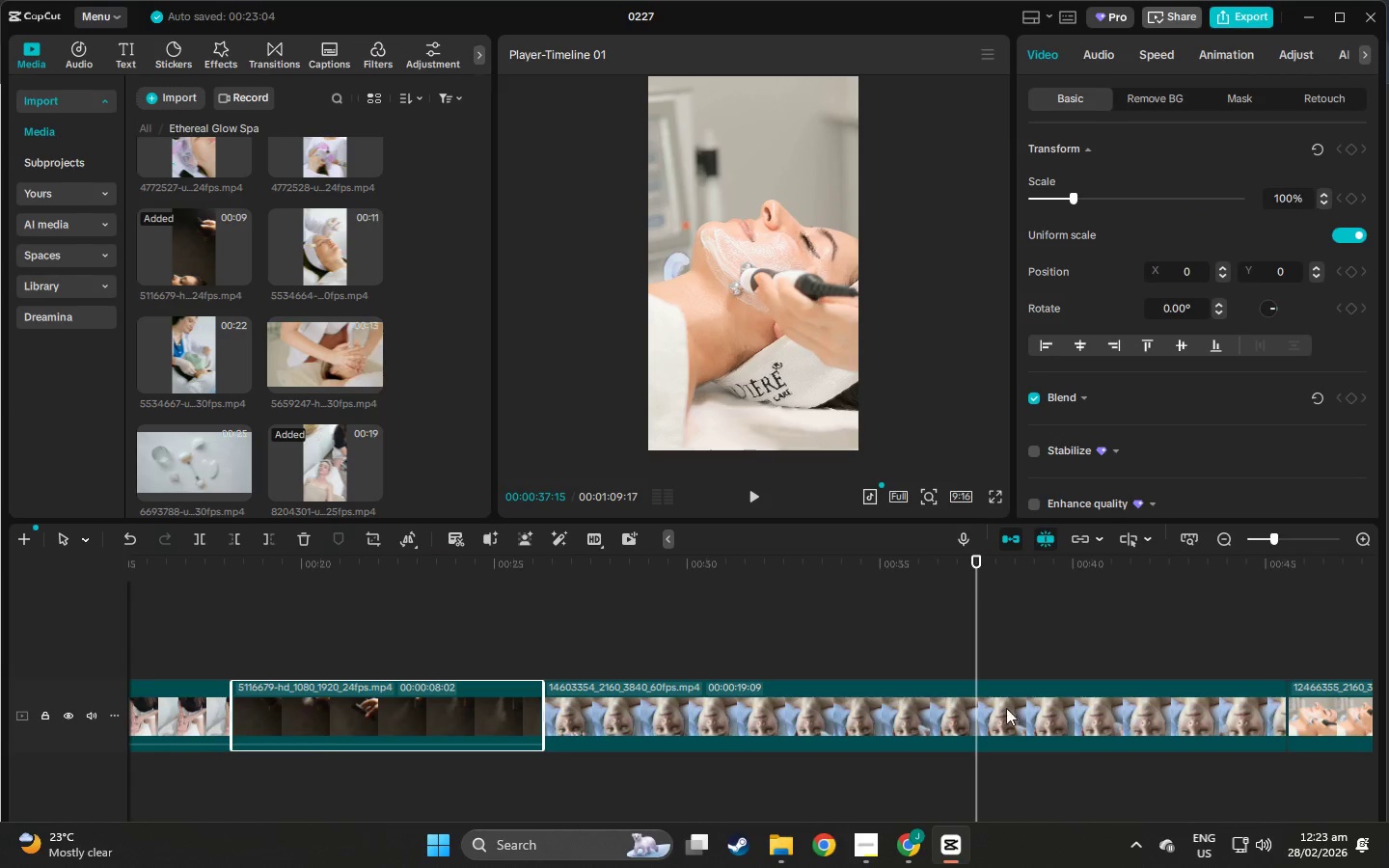 
scroll: coordinate [841, 591], scroll_direction: down, amount: 9.0
 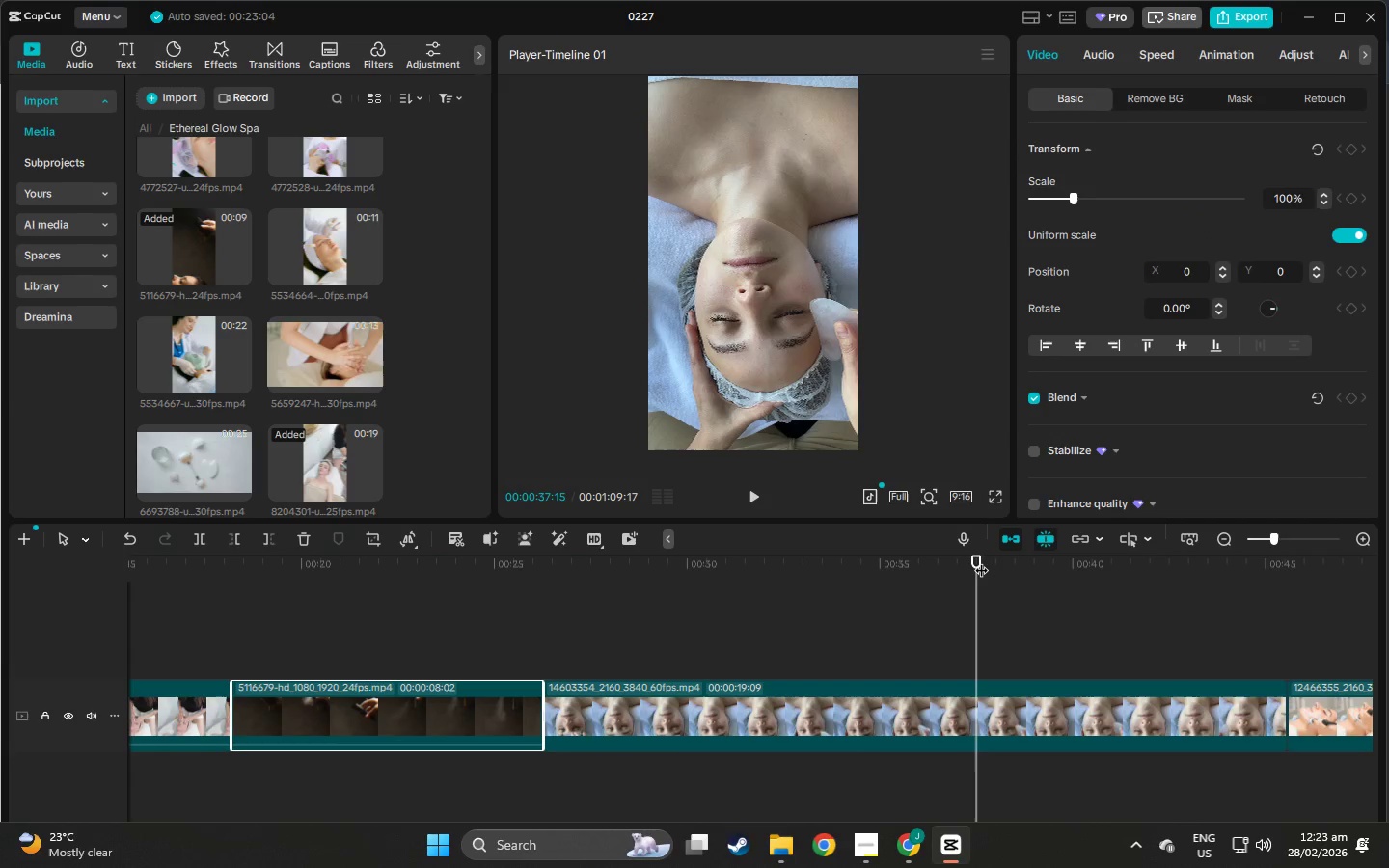 
left_click_drag(start_coordinate=[981, 560], to_coordinate=[0, 653])
 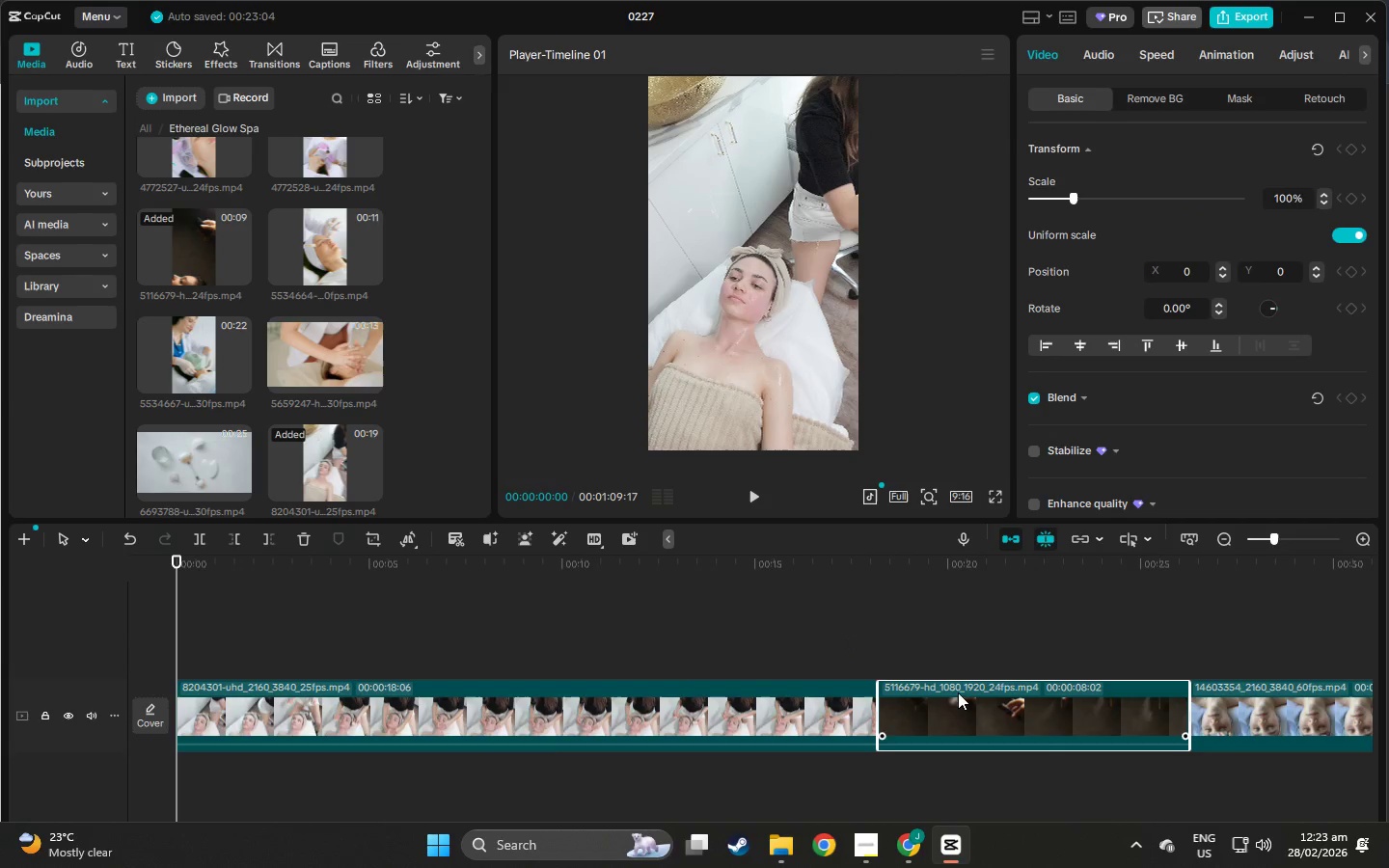 
left_click_drag(start_coordinate=[961, 693], to_coordinate=[184, 714])
 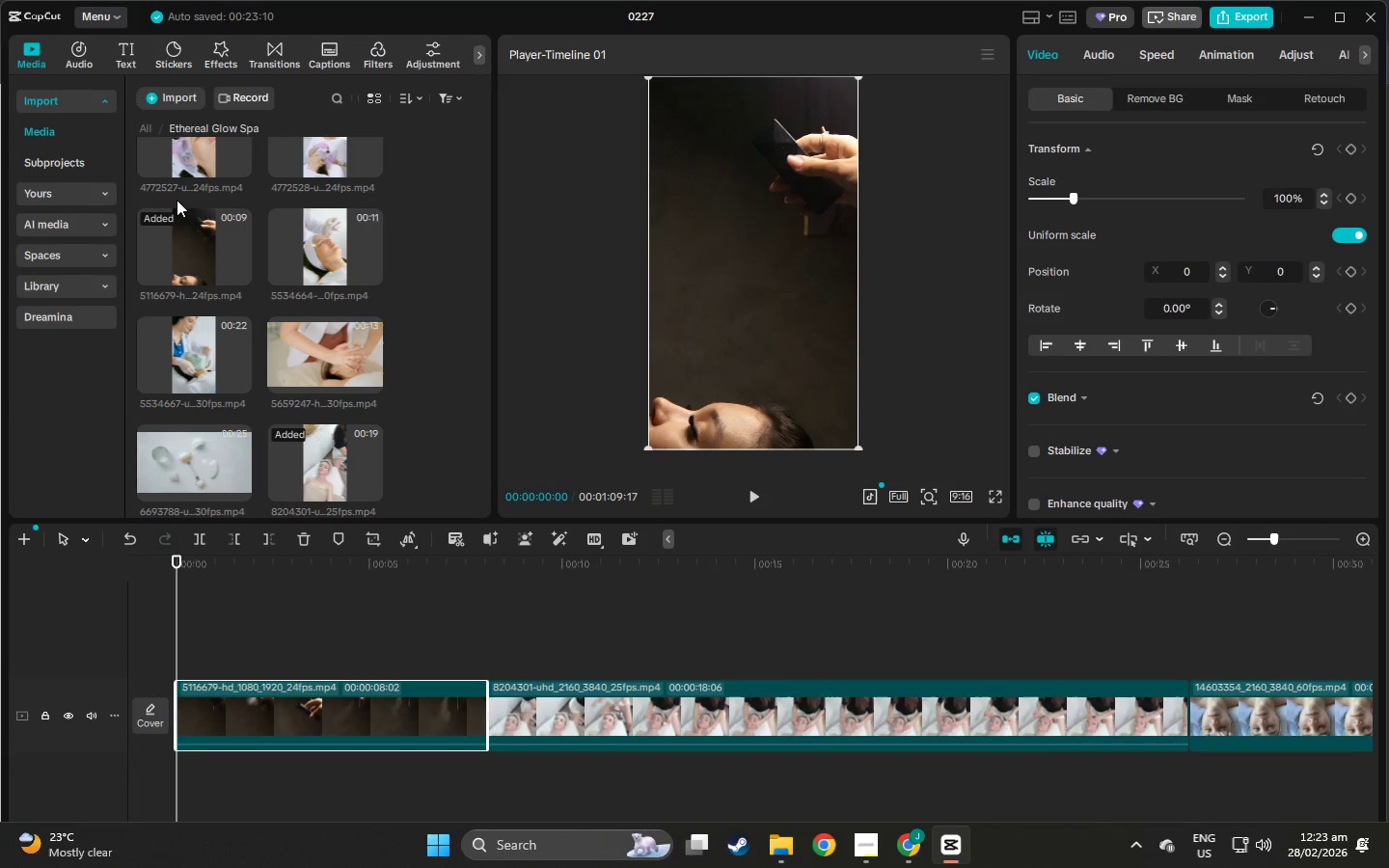 
scroll: coordinate [281, 437], scroll_direction: up, amount: 6.0
 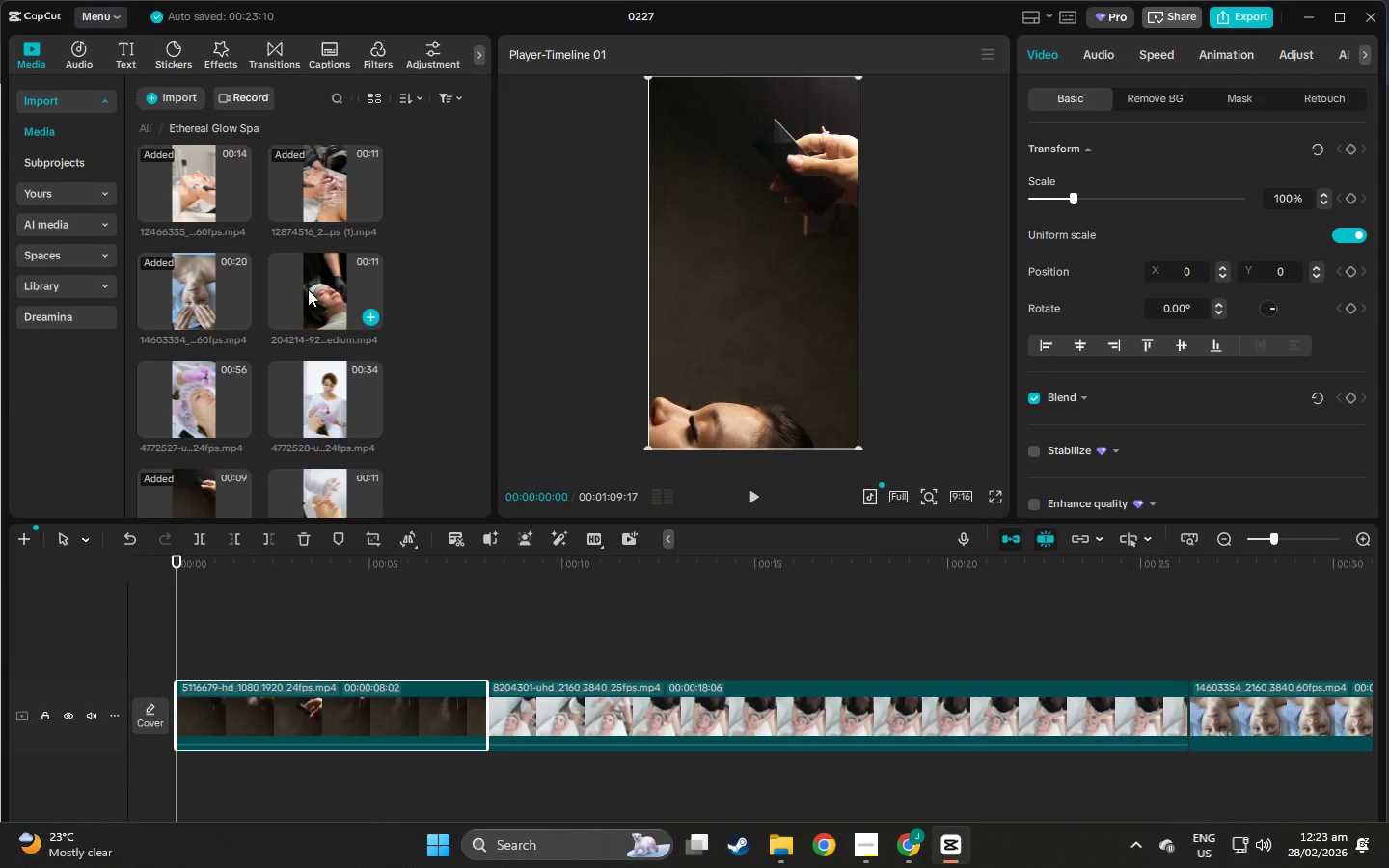 
left_click_drag(start_coordinate=[308, 289], to_coordinate=[472, 708])
 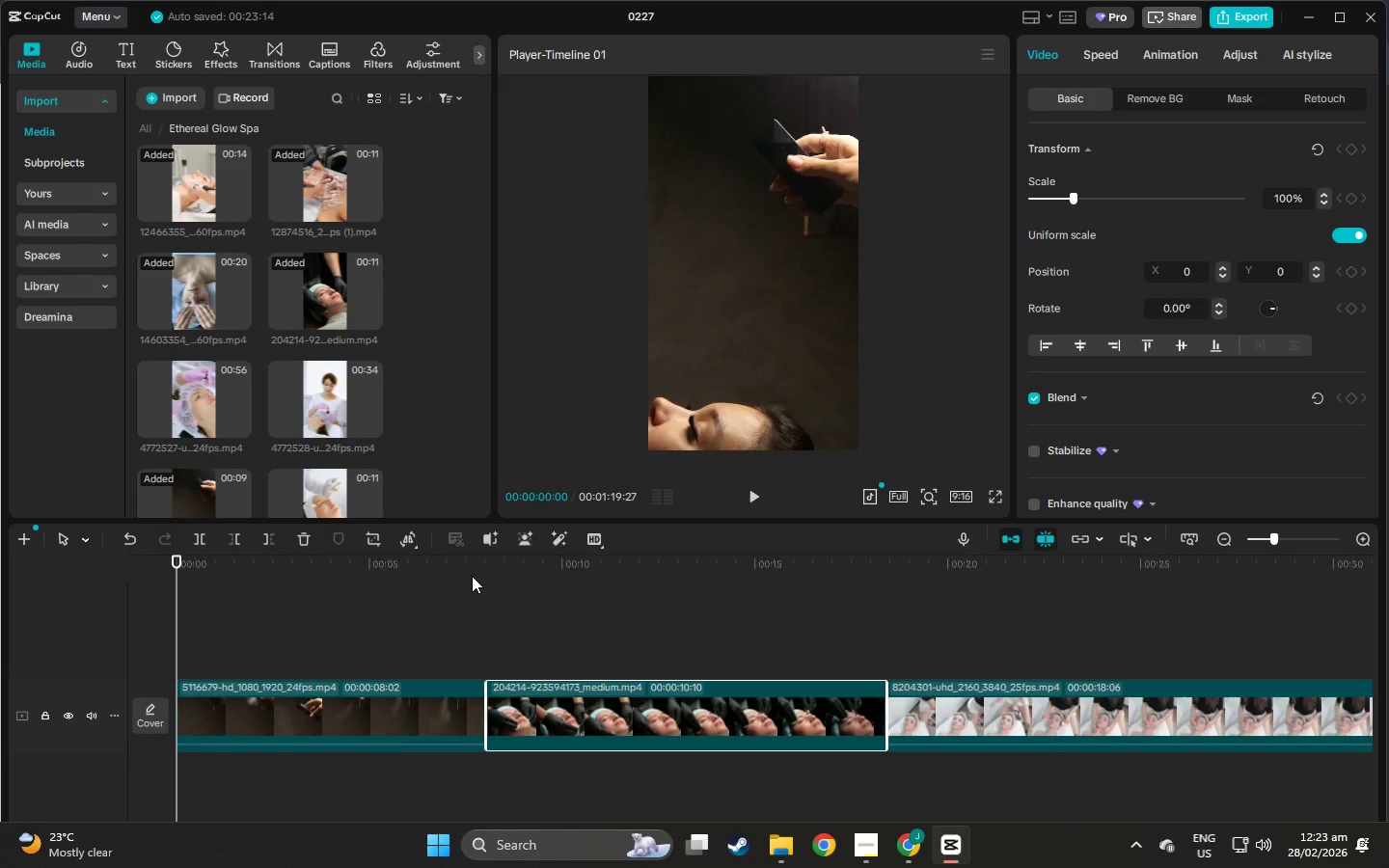 
left_click([496, 549])
 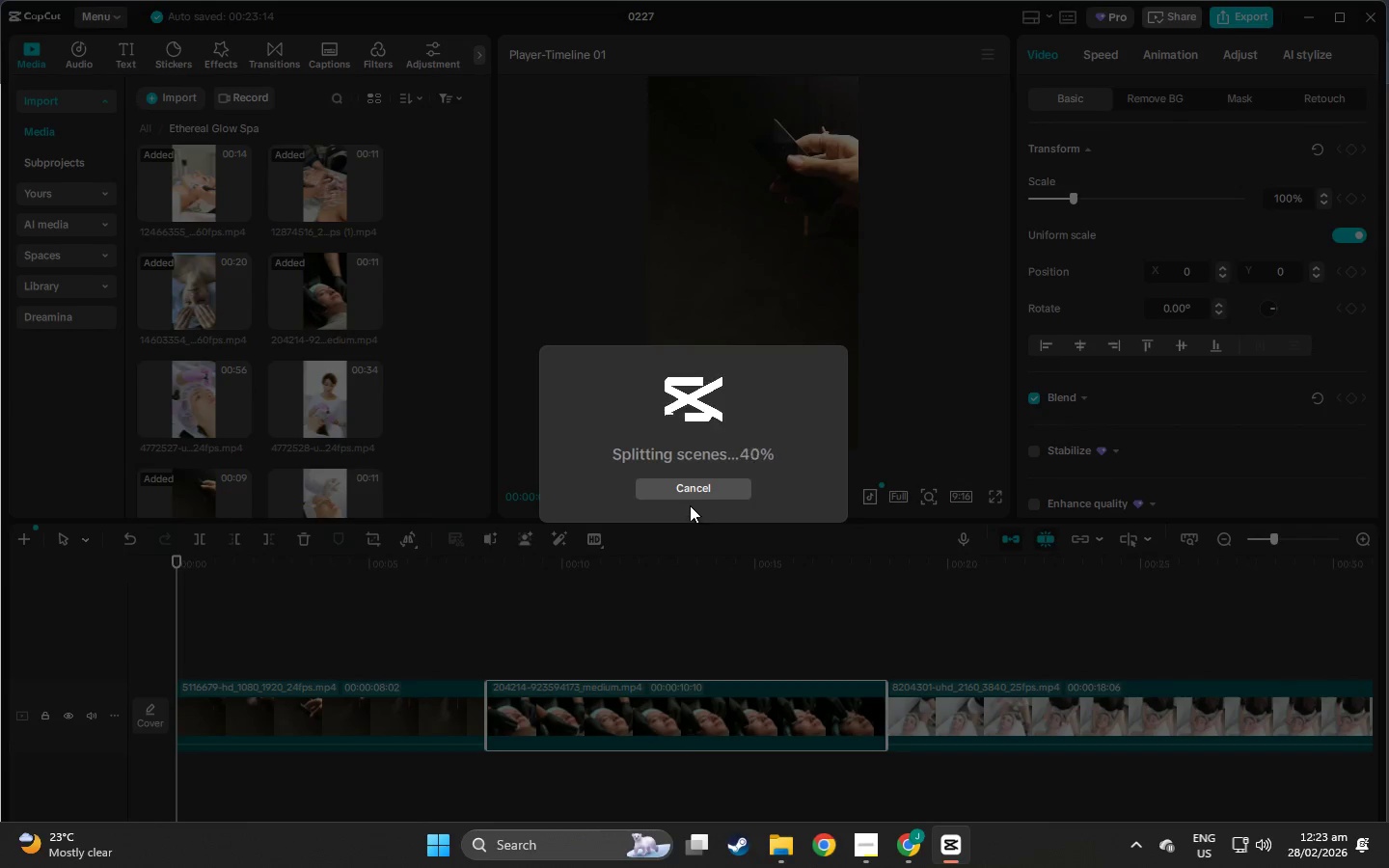 
left_click([688, 487])
 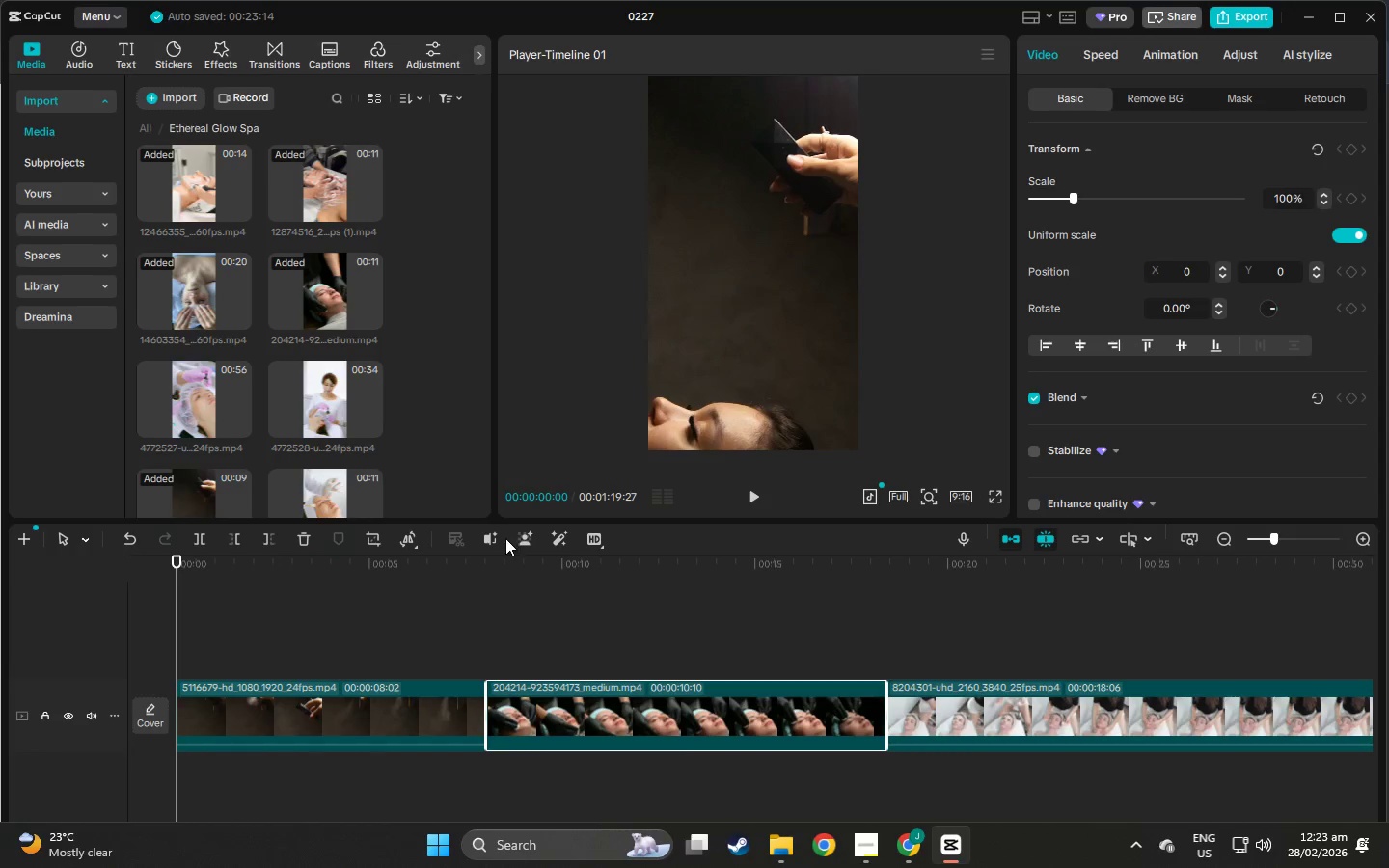 
left_click([490, 560])
 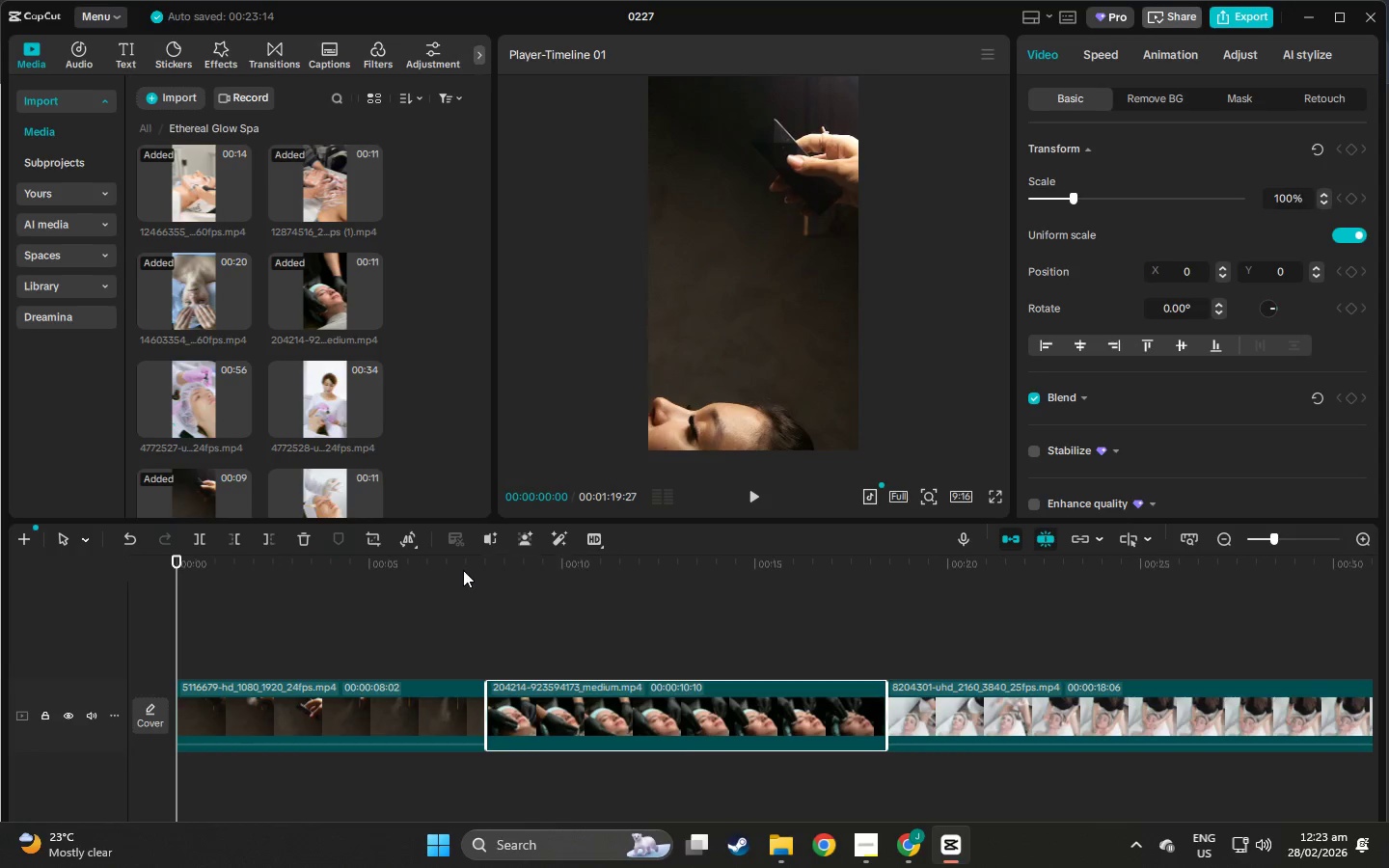 
left_click([456, 572])
 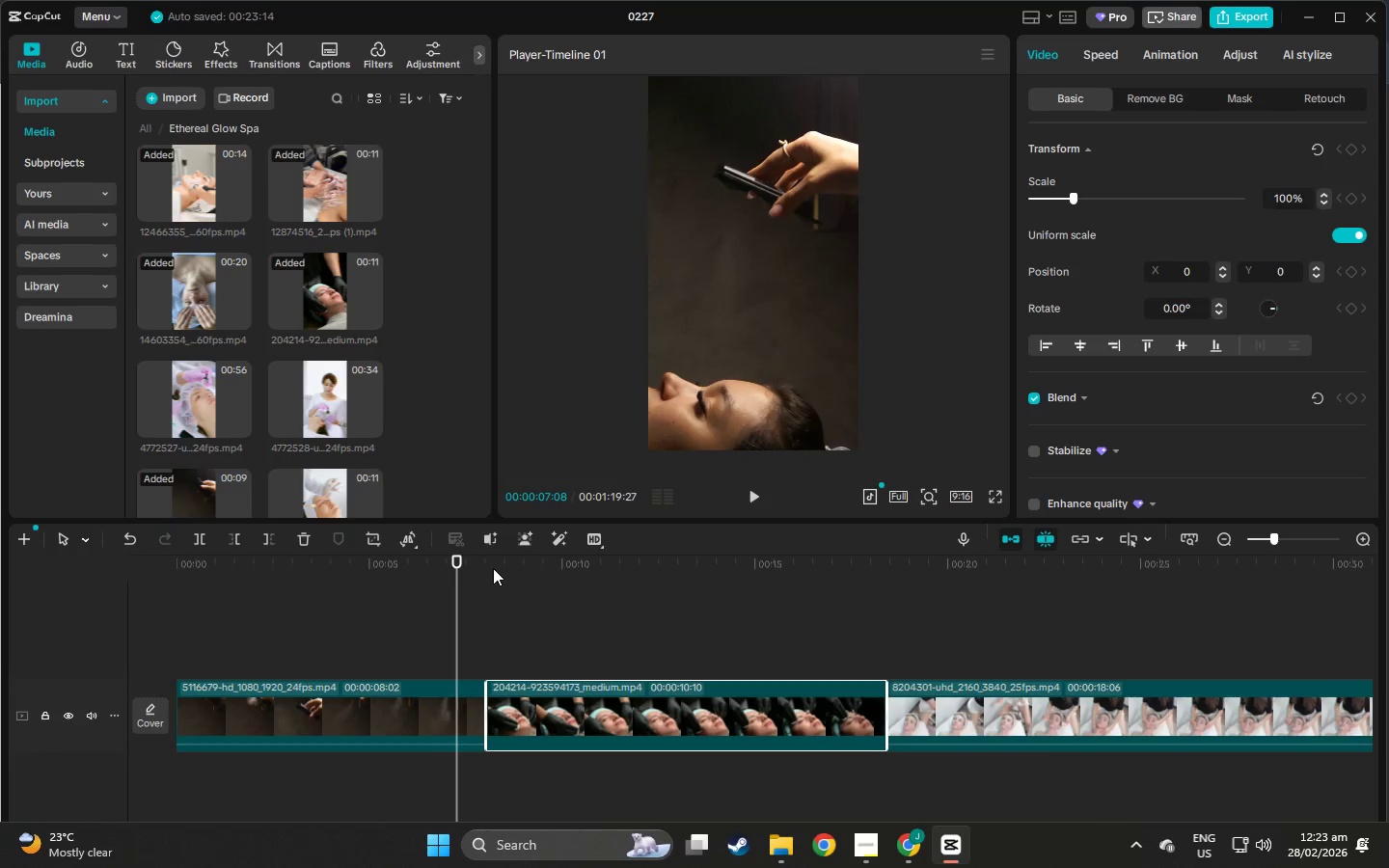 
left_click_drag(start_coordinate=[493, 568], to_coordinate=[1290, 658])
 